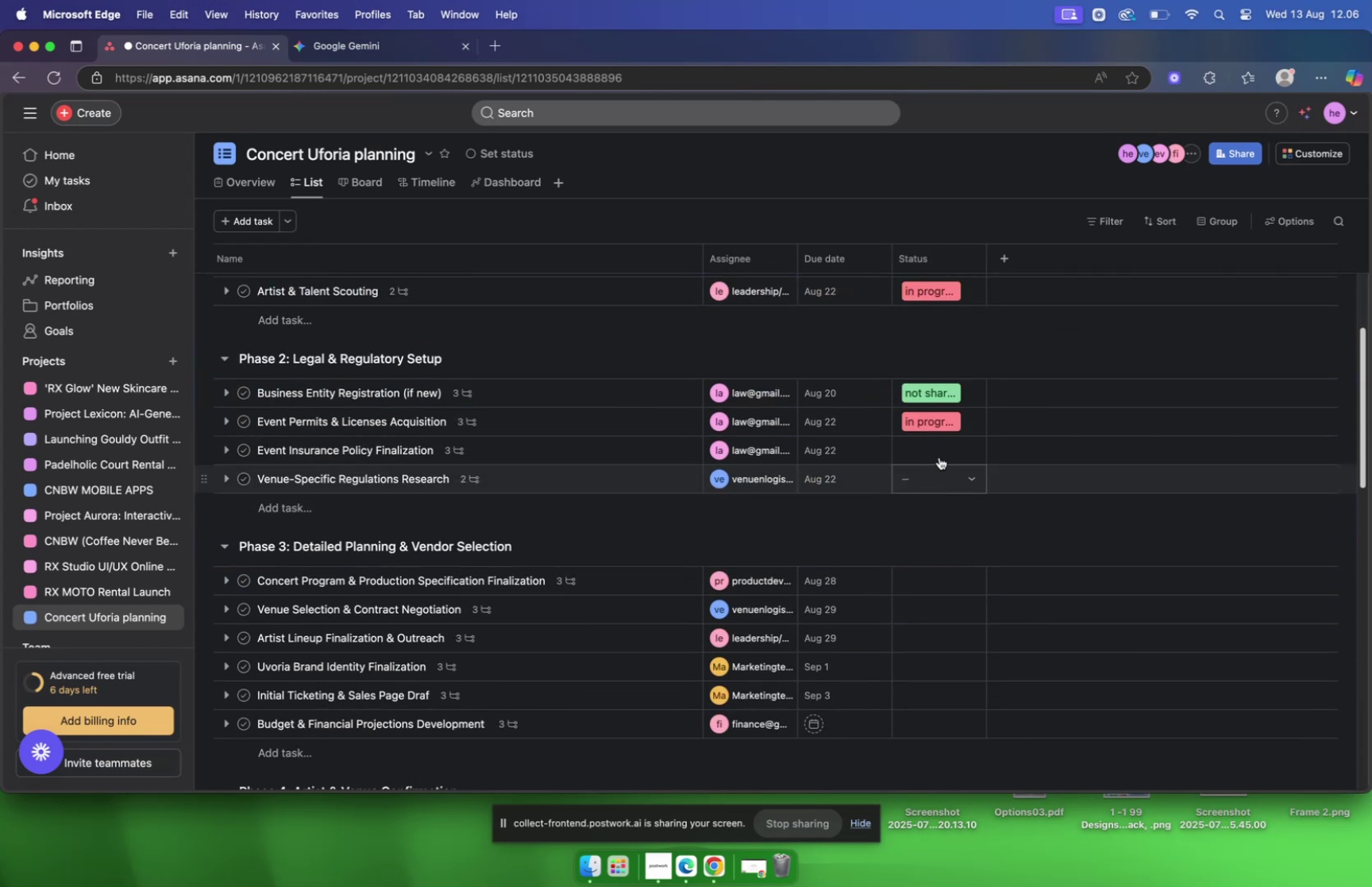 
left_click([937, 444])
 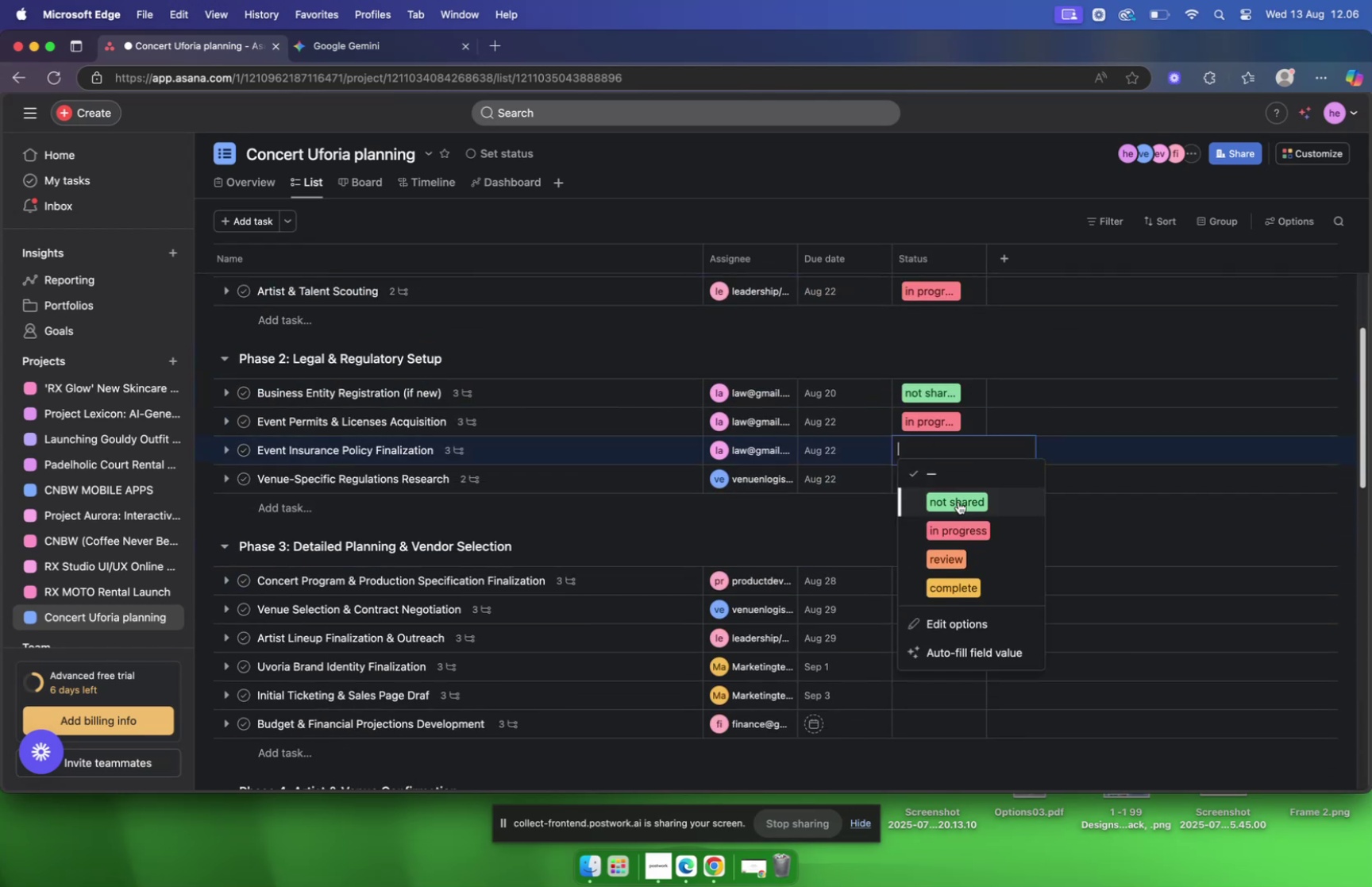 
left_click([960, 506])
 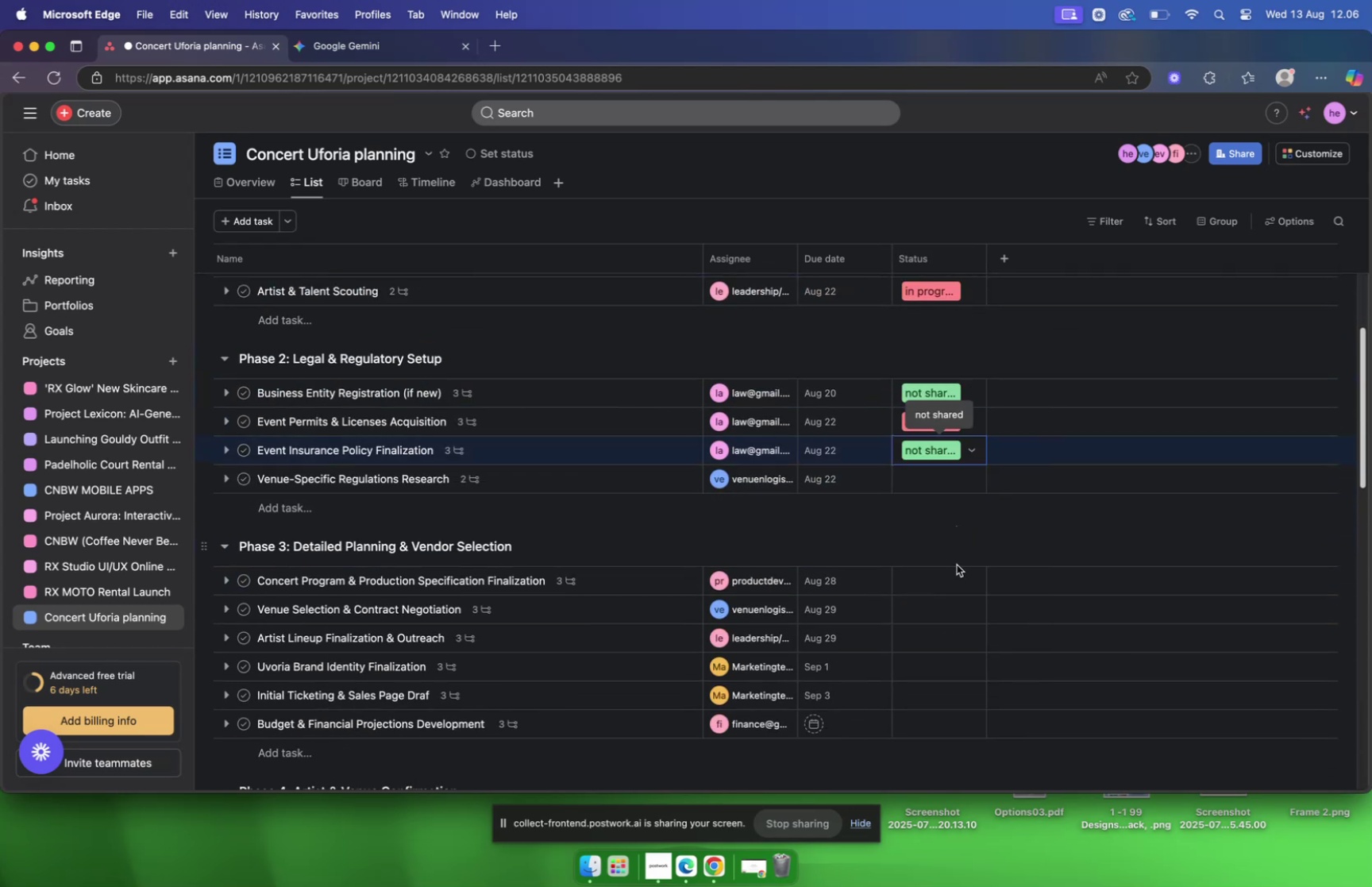 
left_click([957, 577])
 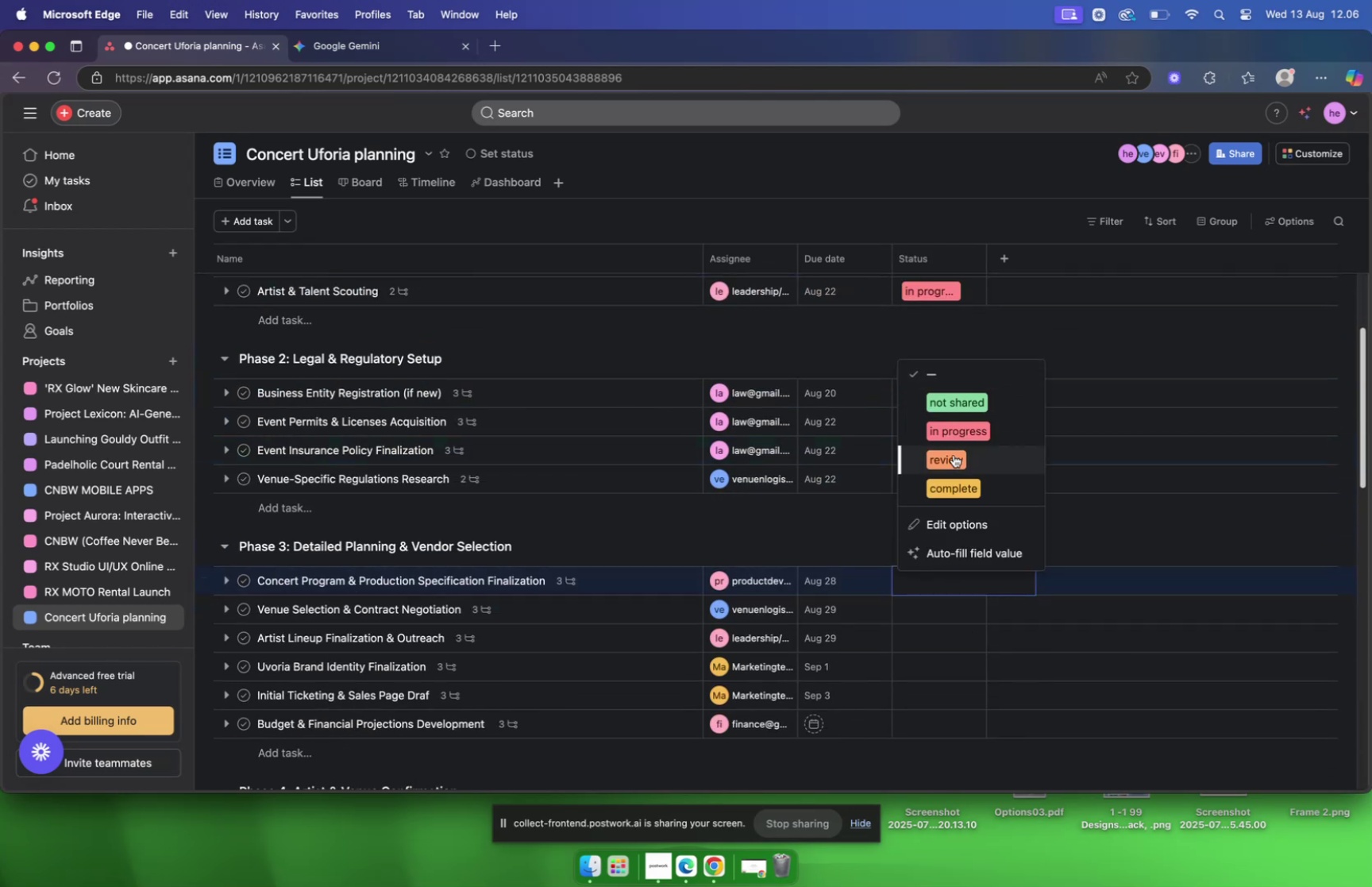 
left_click([954, 430])
 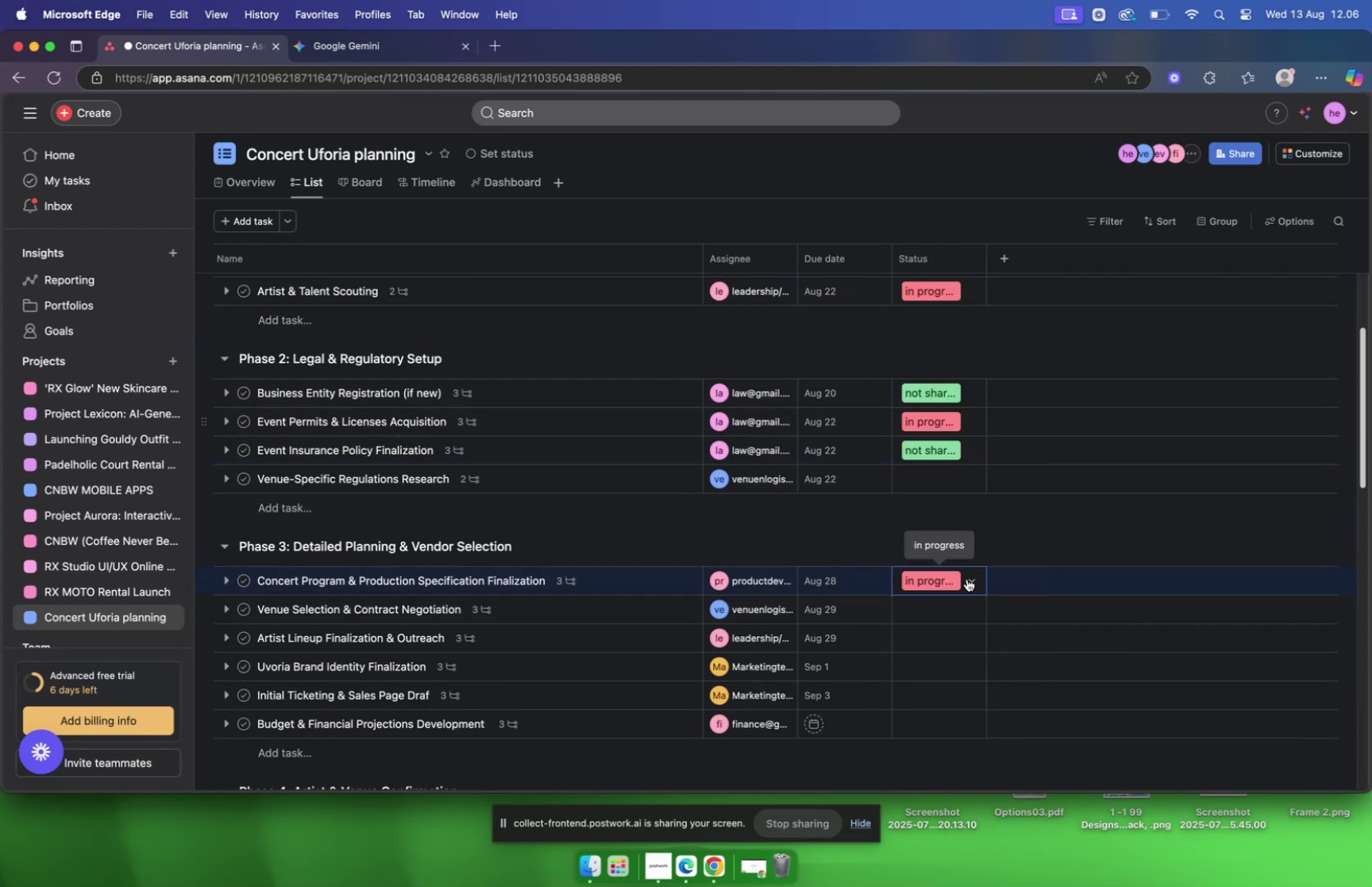 
scroll: coordinate [934, 415], scroll_direction: down, amount: 16.0
 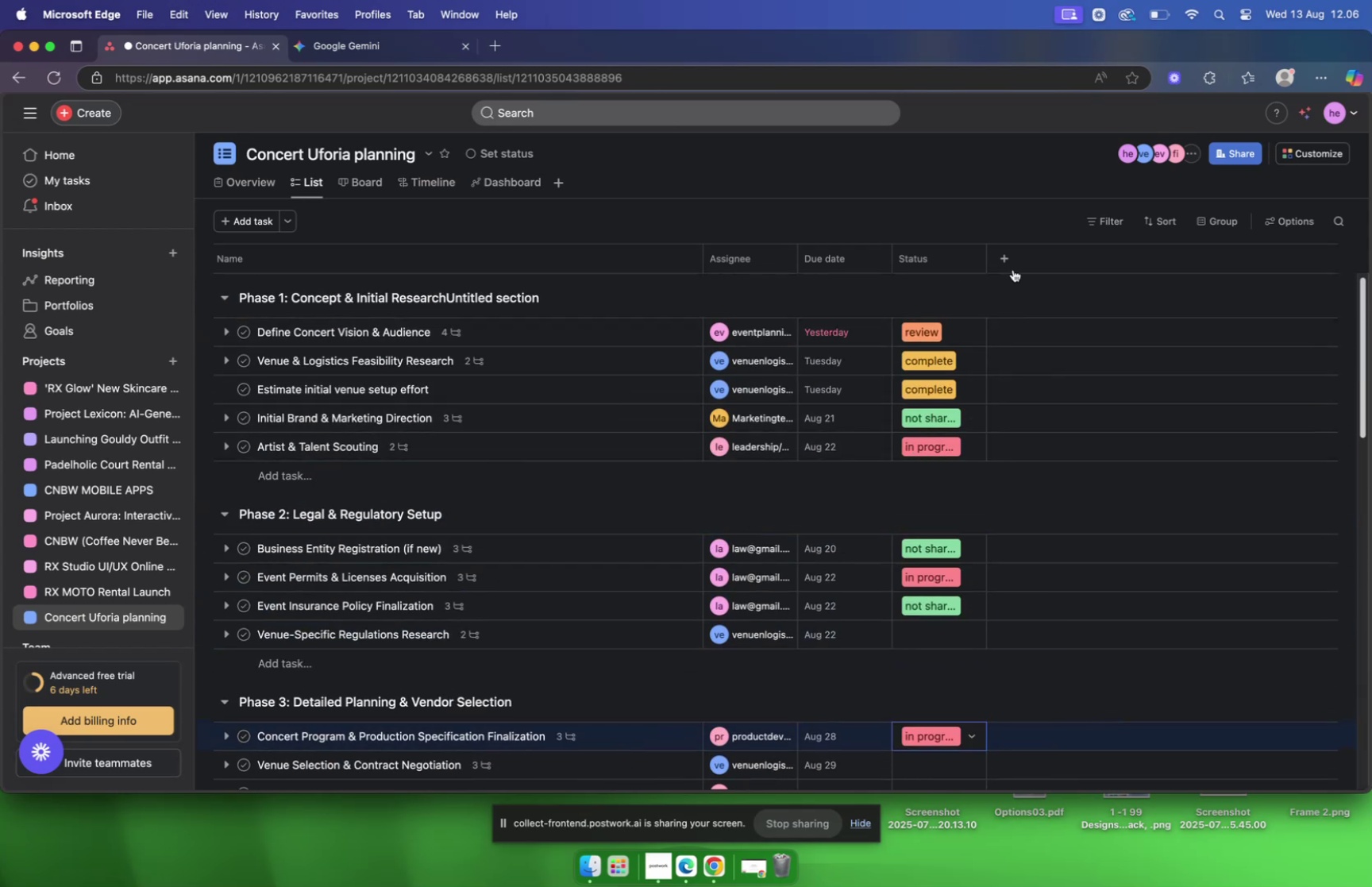 
left_click([1009, 261])
 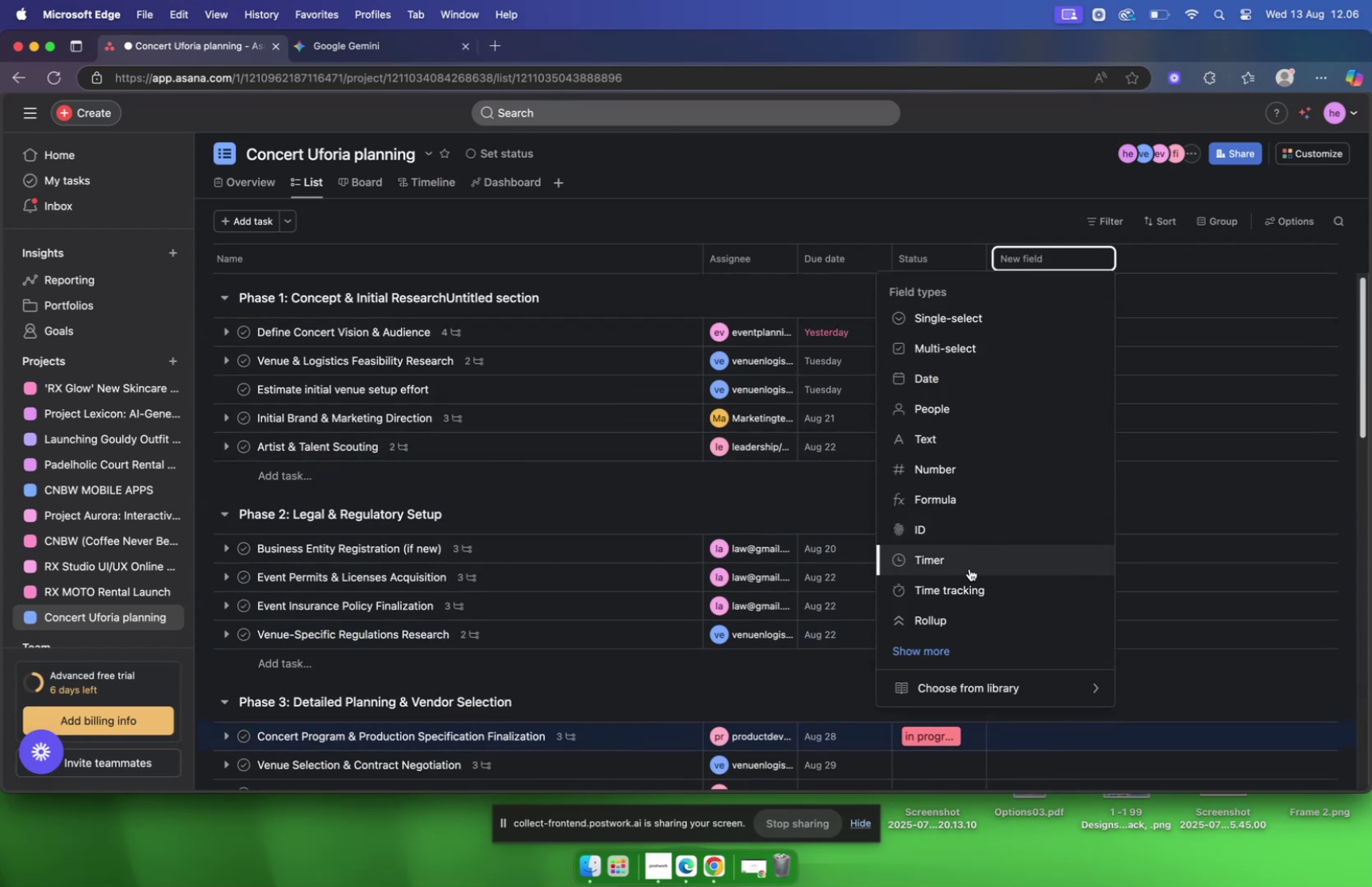 
left_click([974, 587])
 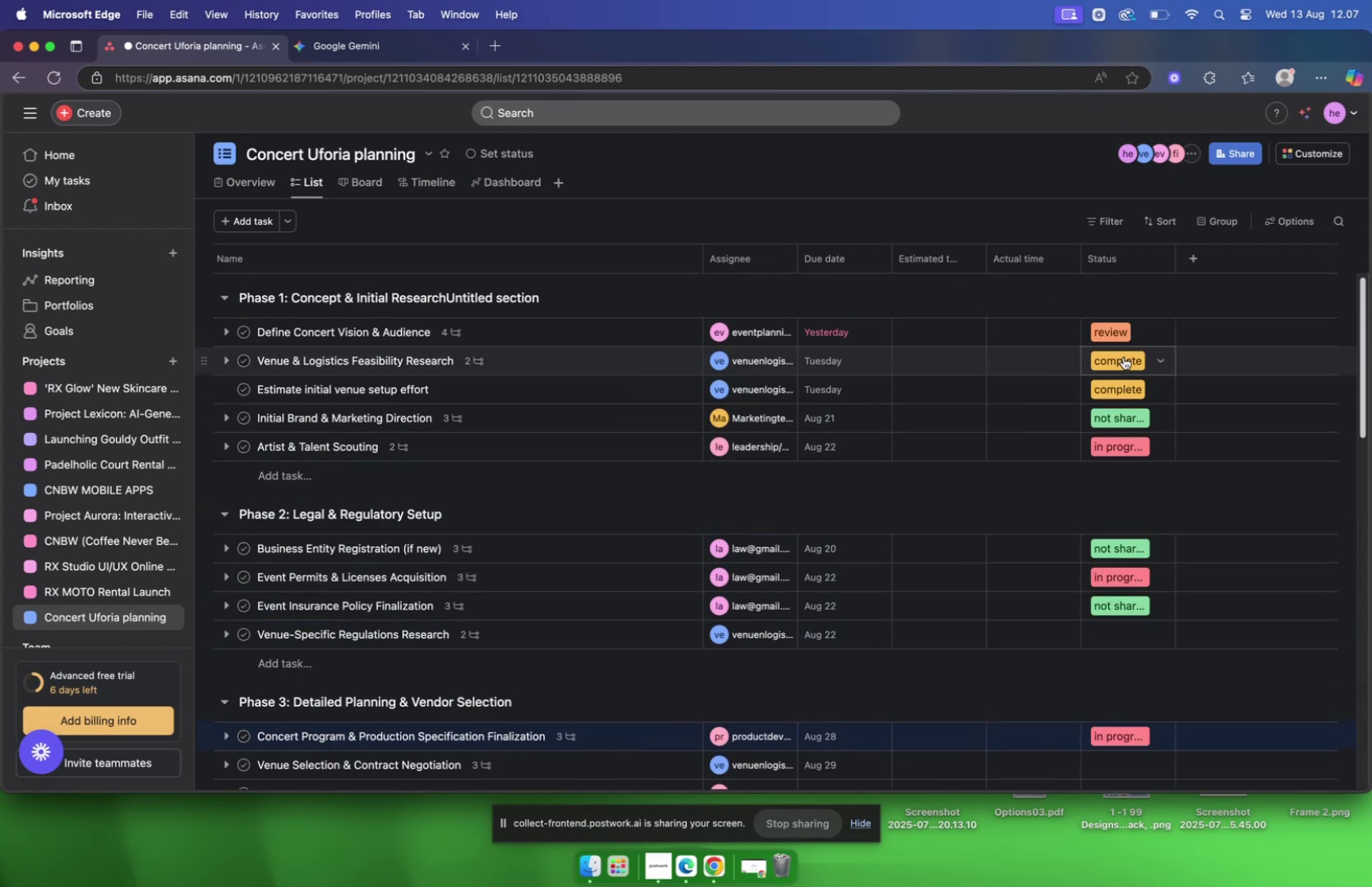 
scroll: coordinate [1009, 387], scroll_direction: up, amount: 10.0
 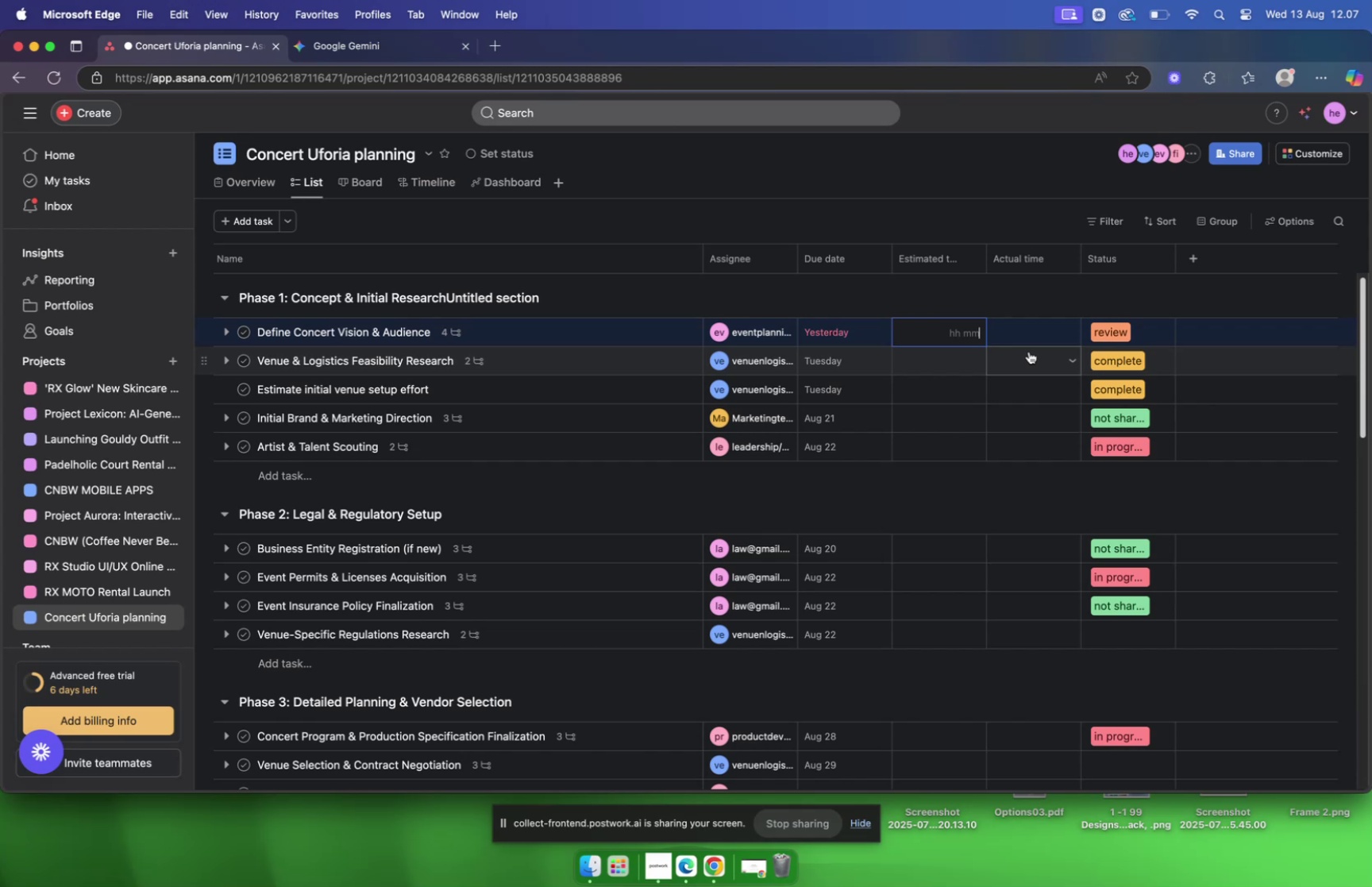 
wait(5.12)
 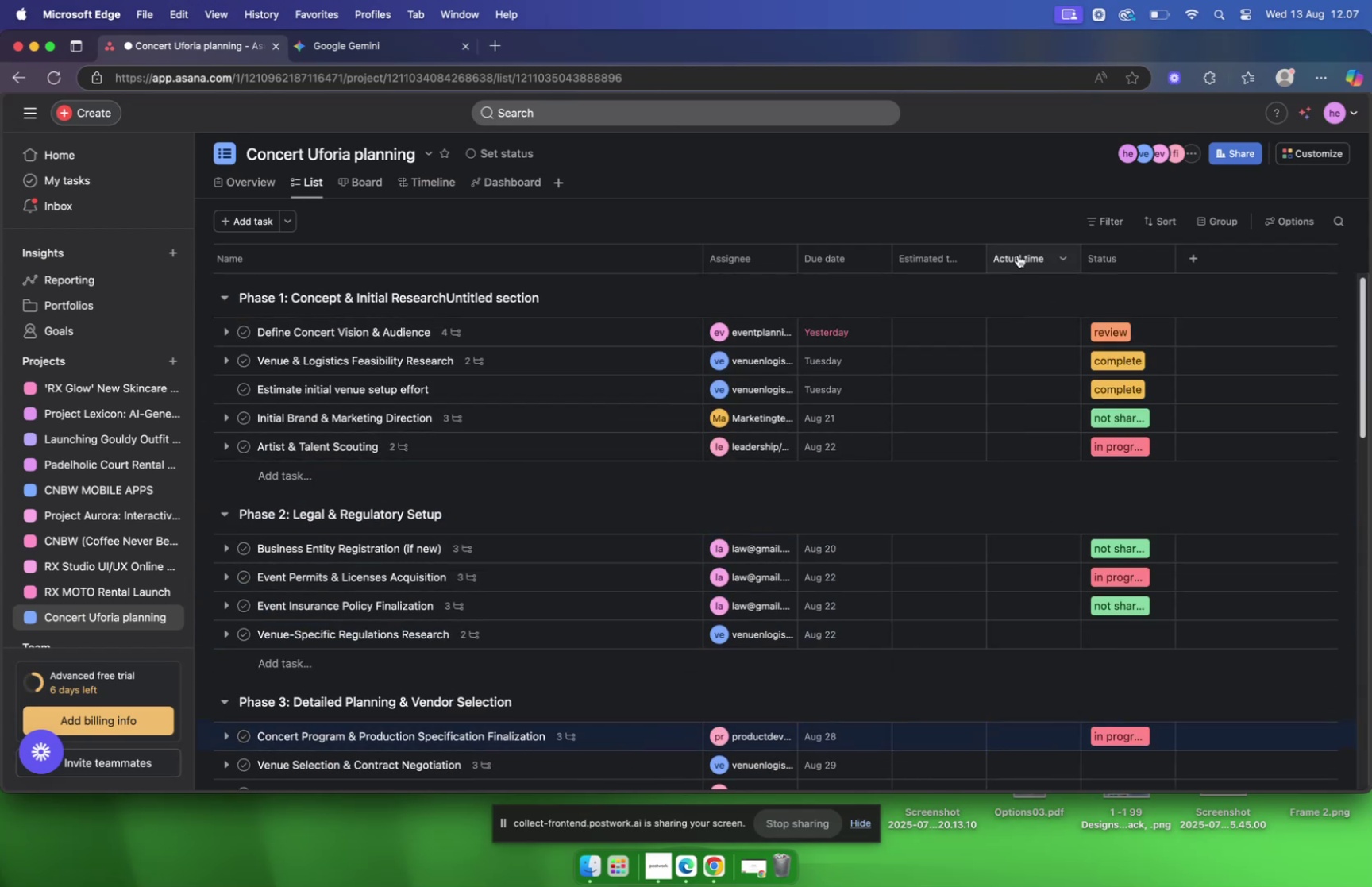 
type(32000)
key(Backspace)
 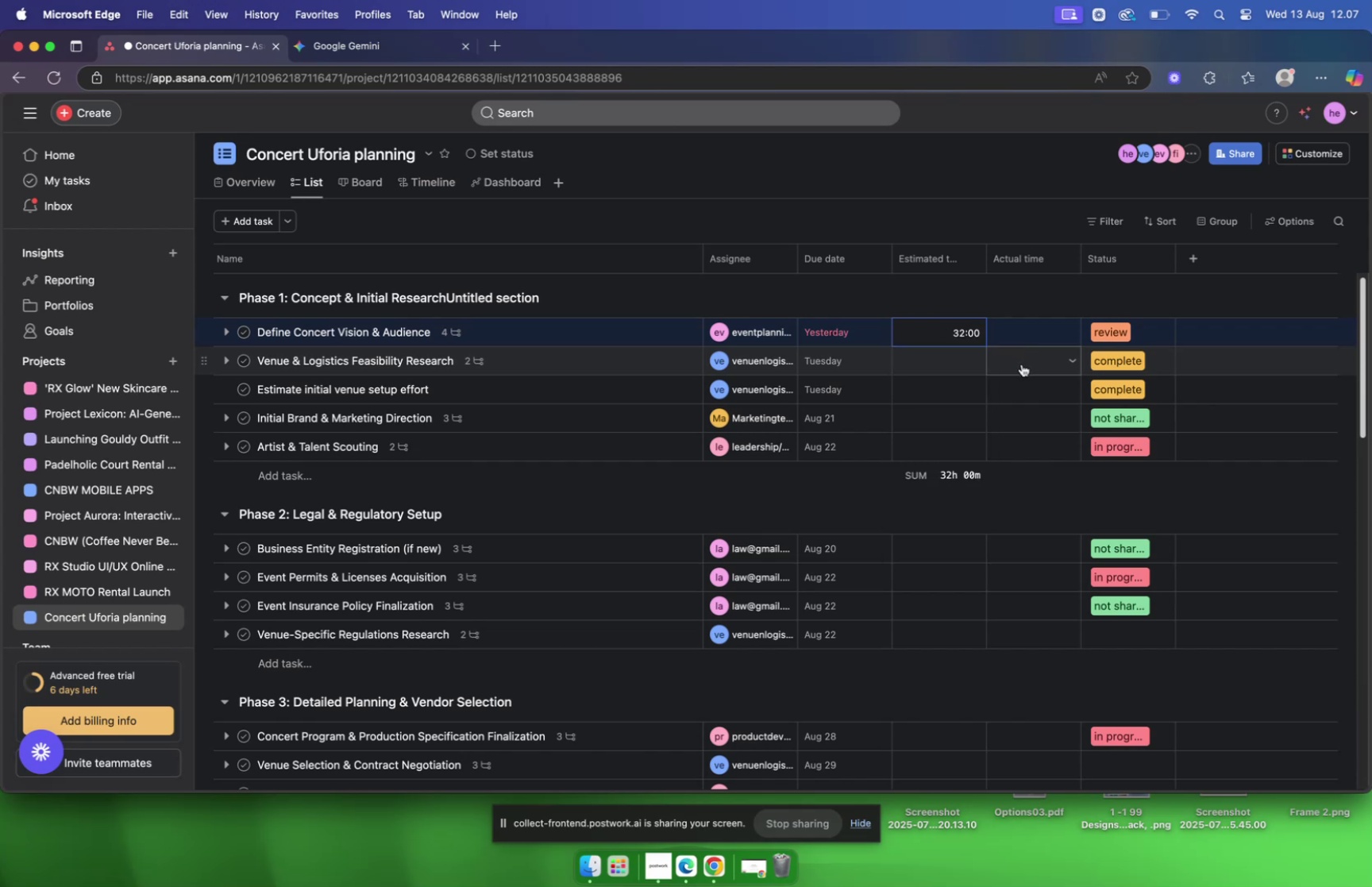 
left_click([969, 364])
 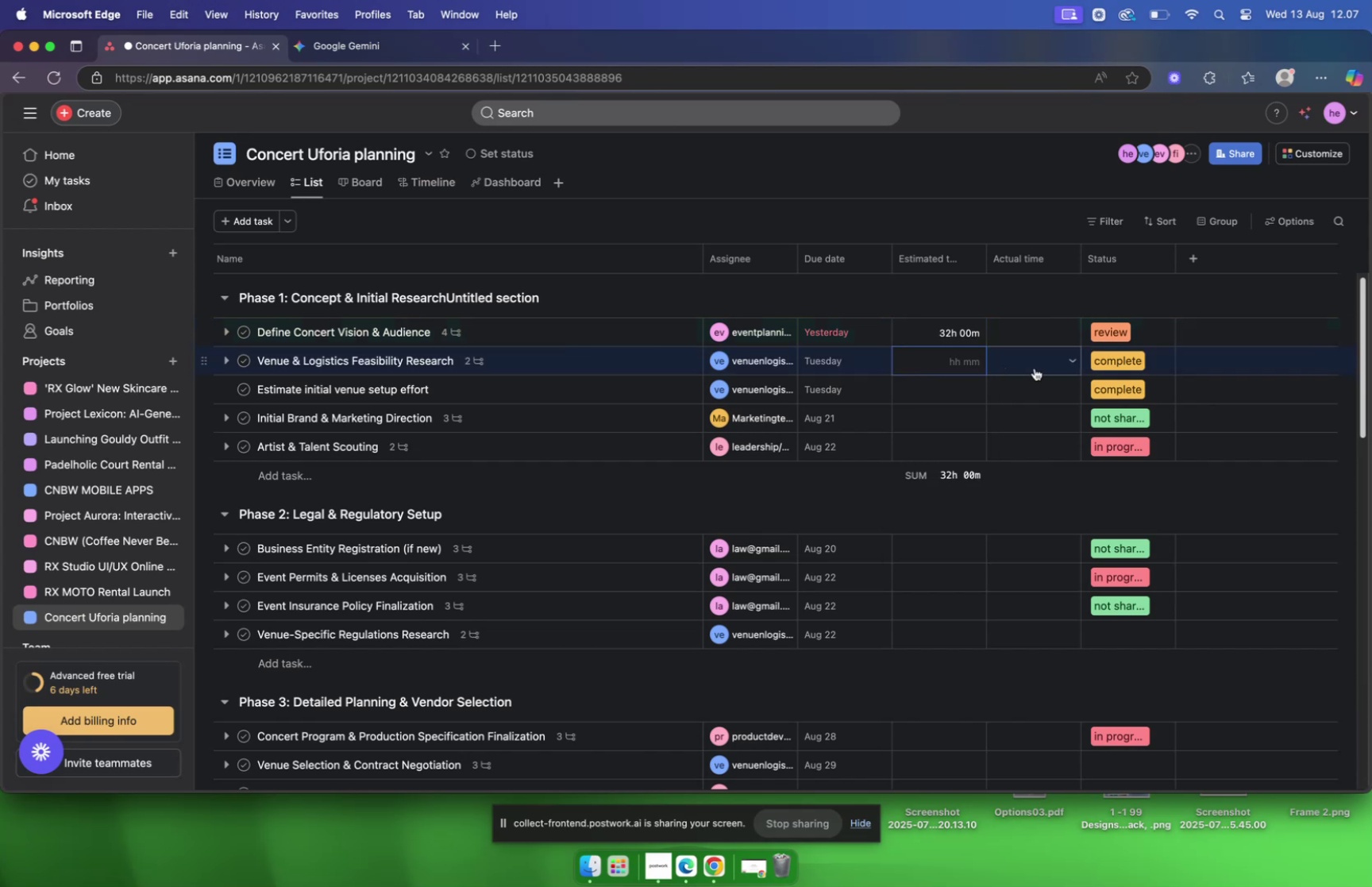 
type(56000)
key(Backspace)
 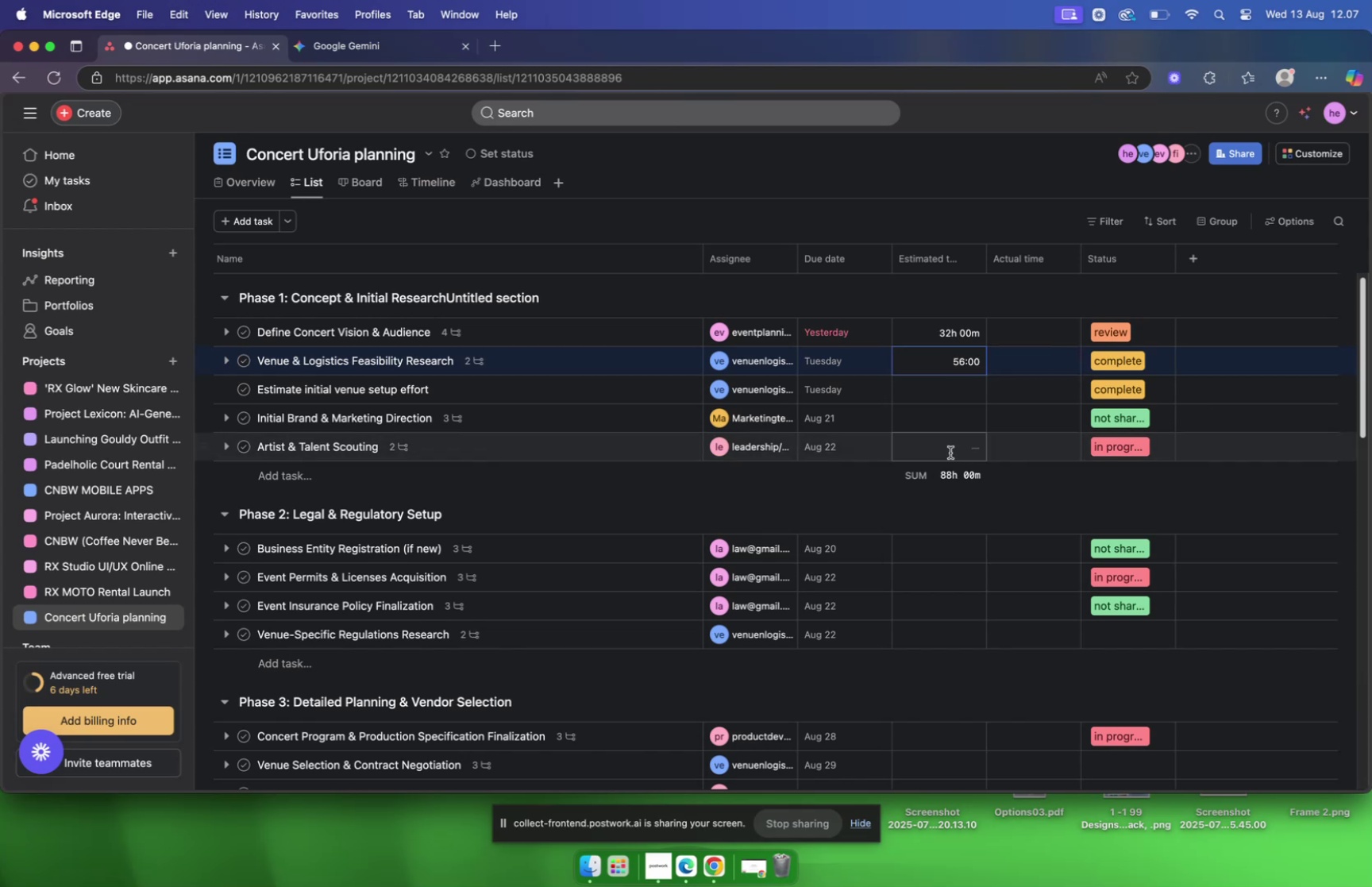 
left_click([962, 416])
 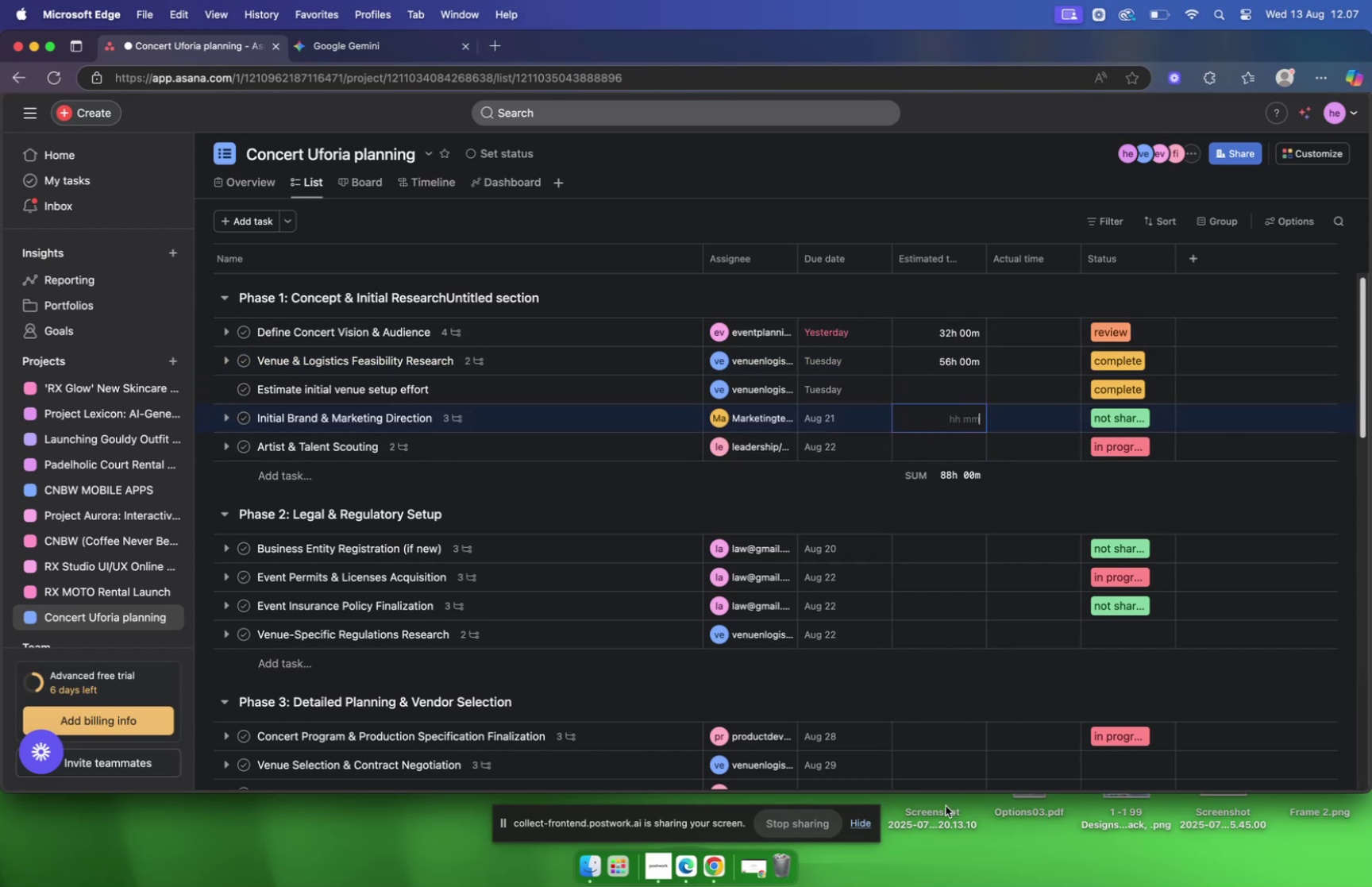 
scroll: coordinate [1170, 608], scroll_direction: down, amount: 15.0
 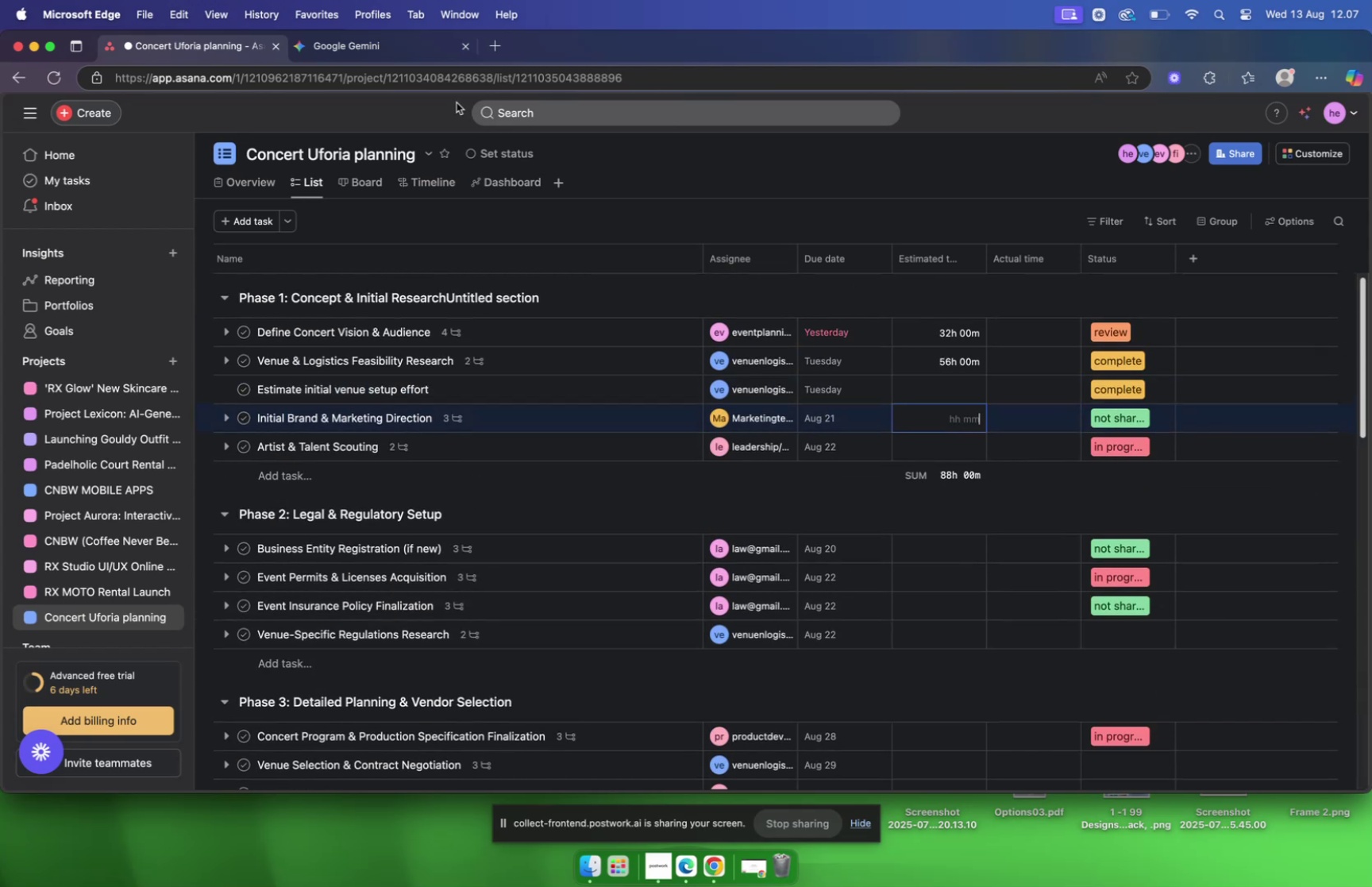 
left_click([412, 53])
 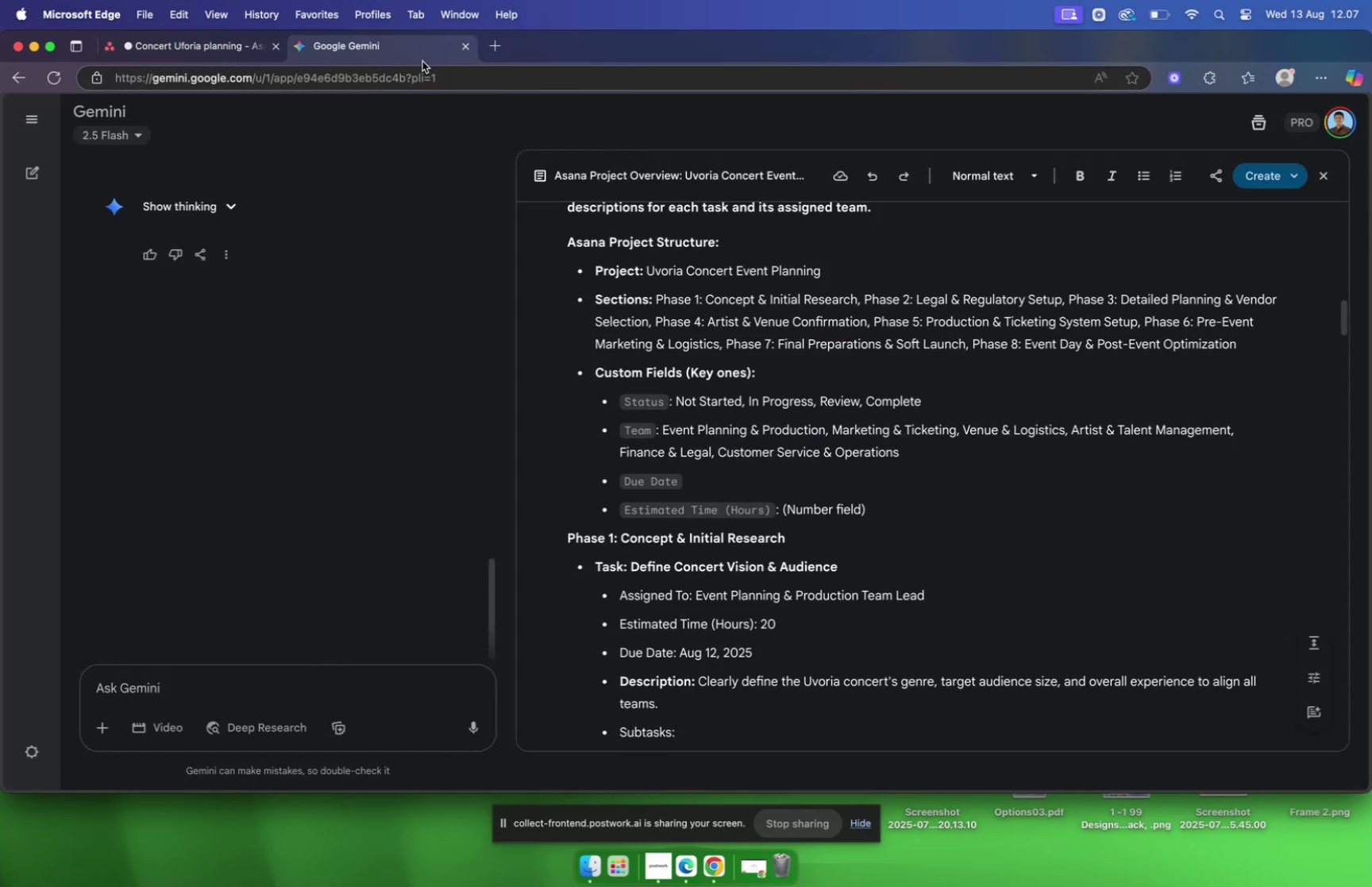 
scroll: coordinate [822, 396], scroll_direction: up, amount: 2.0
 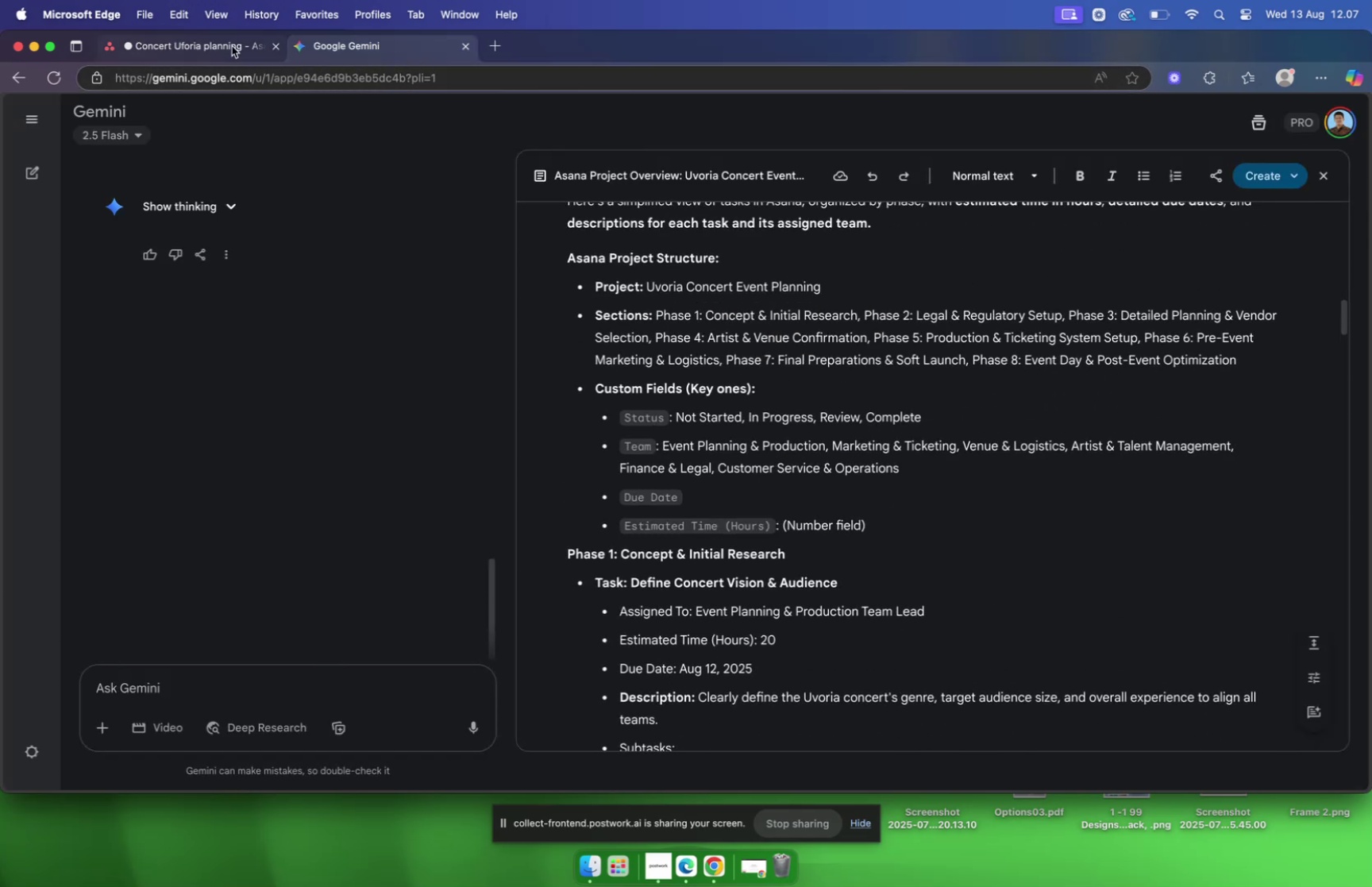 
left_click([230, 47])
 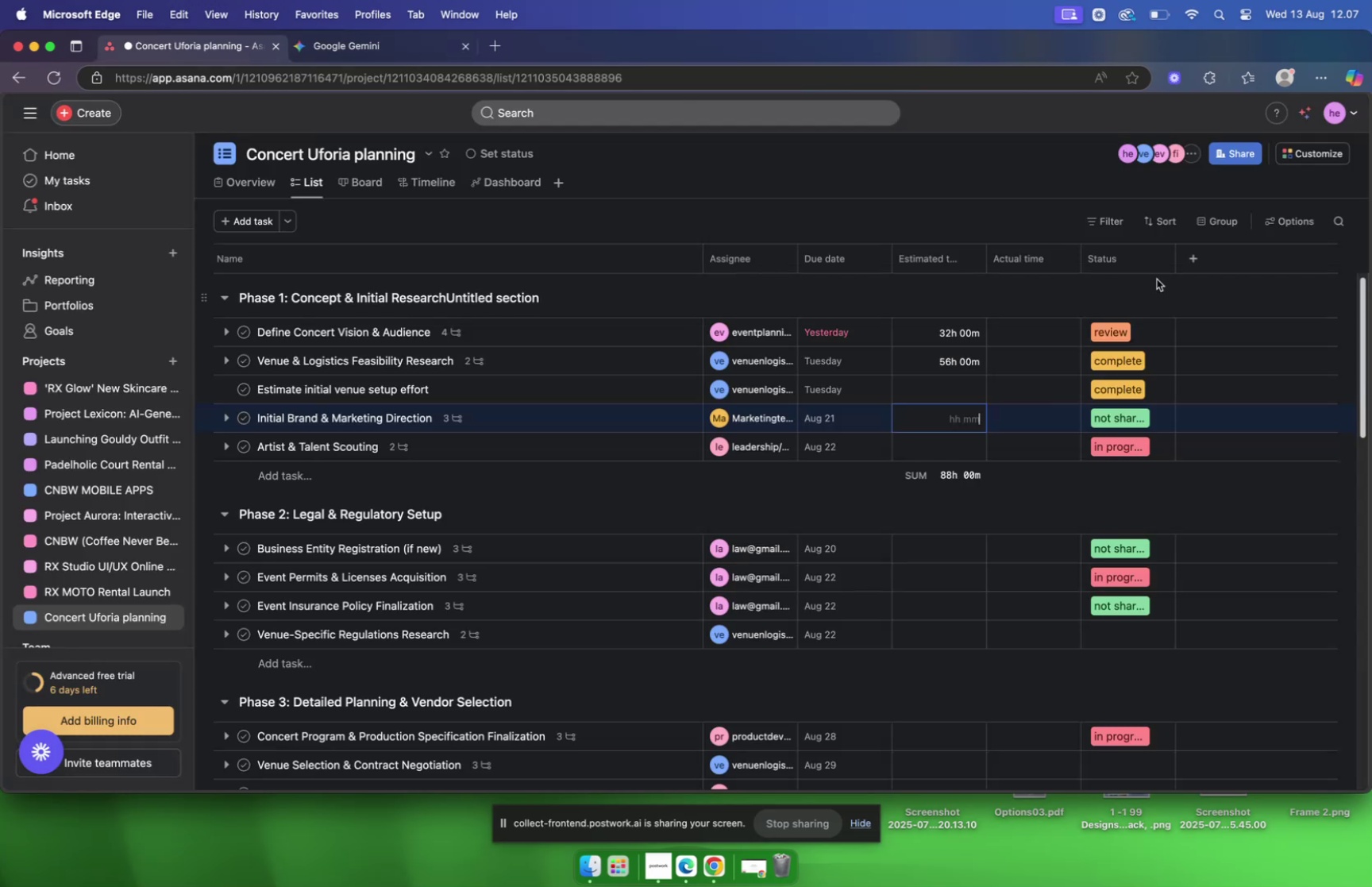 
scroll: coordinate [1119, 299], scroll_direction: up, amount: 4.0
 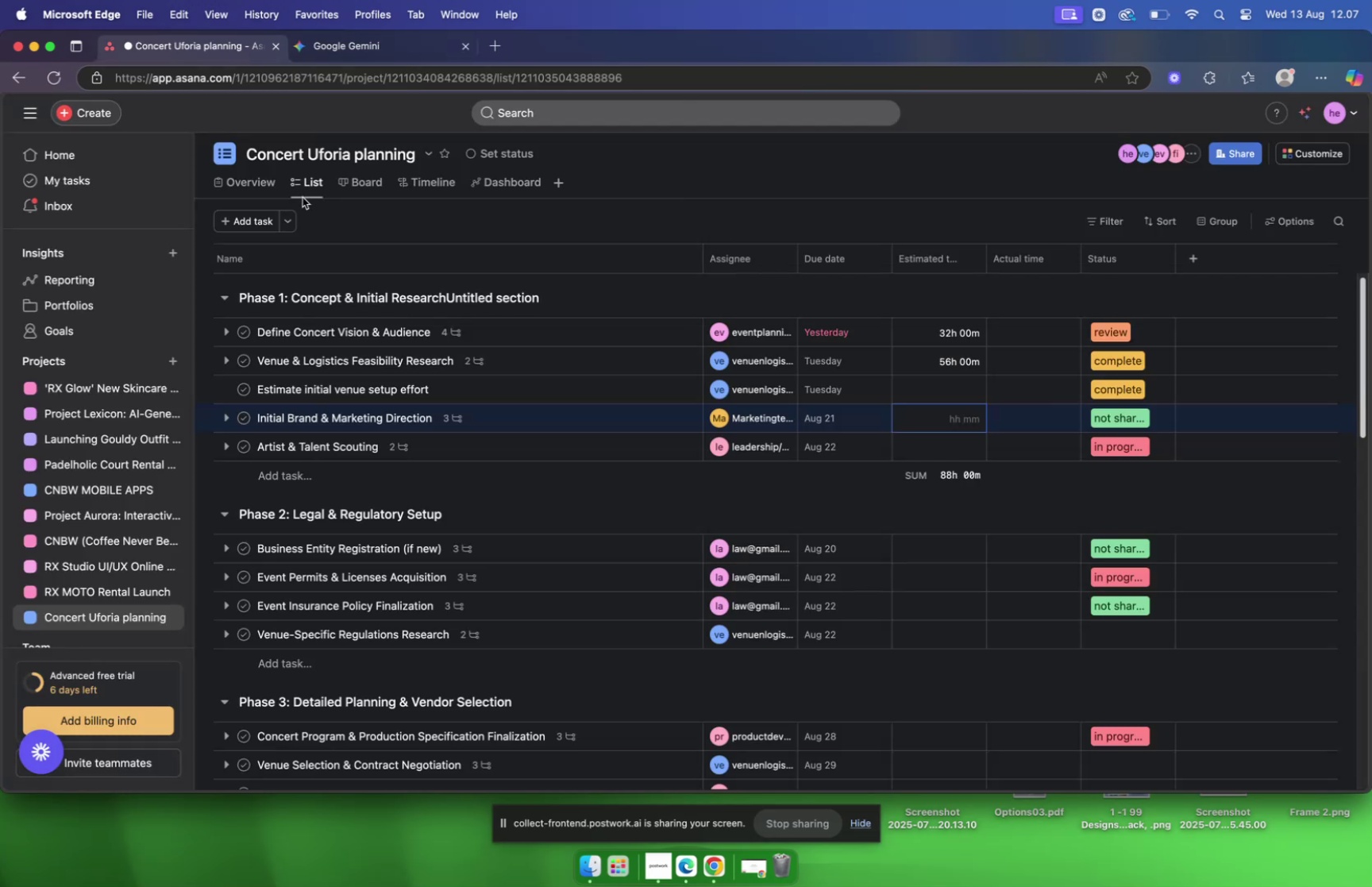 
left_click([266, 184])
 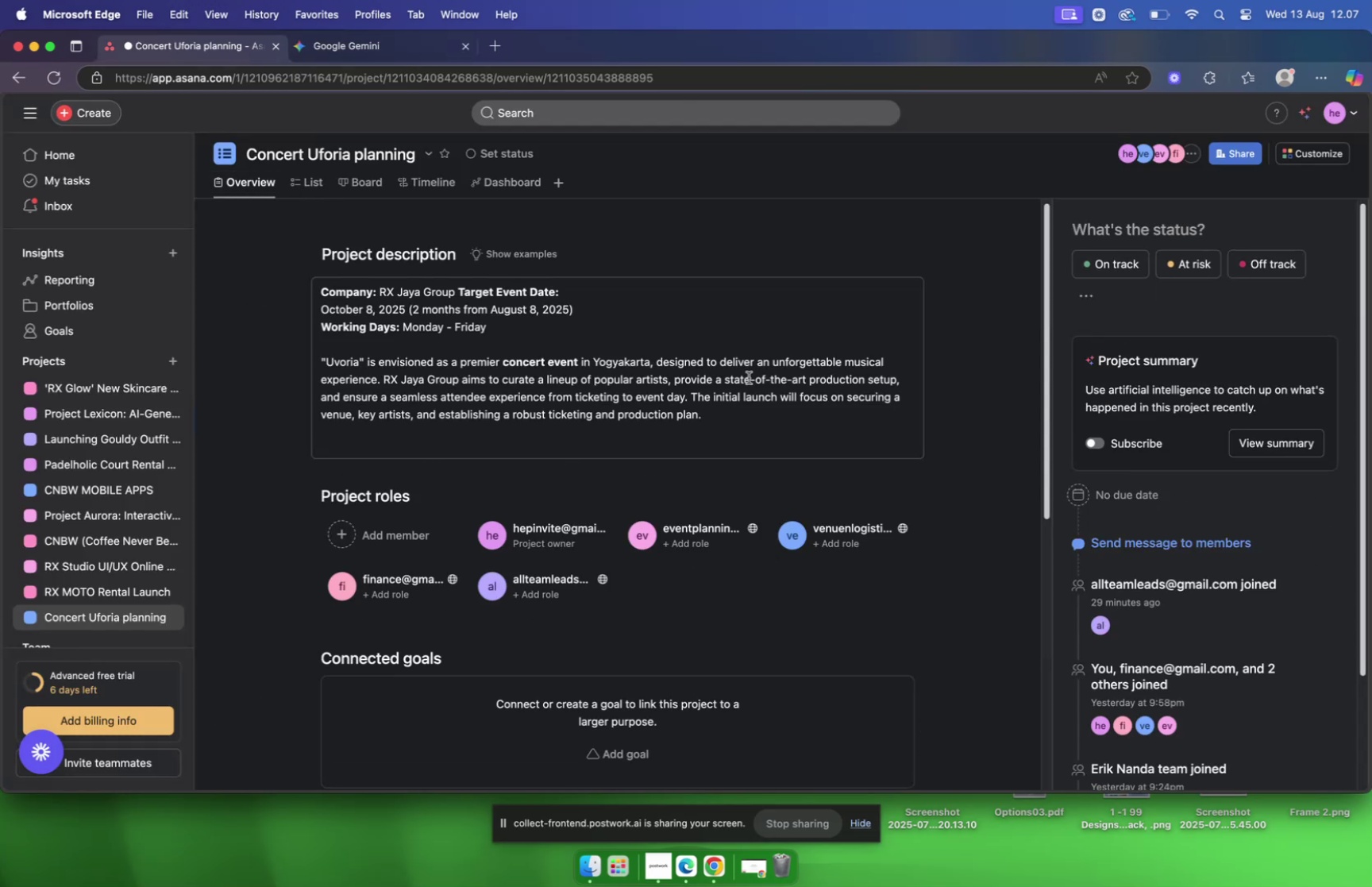 
scroll: coordinate [749, 378], scroll_direction: up, amount: 7.0
 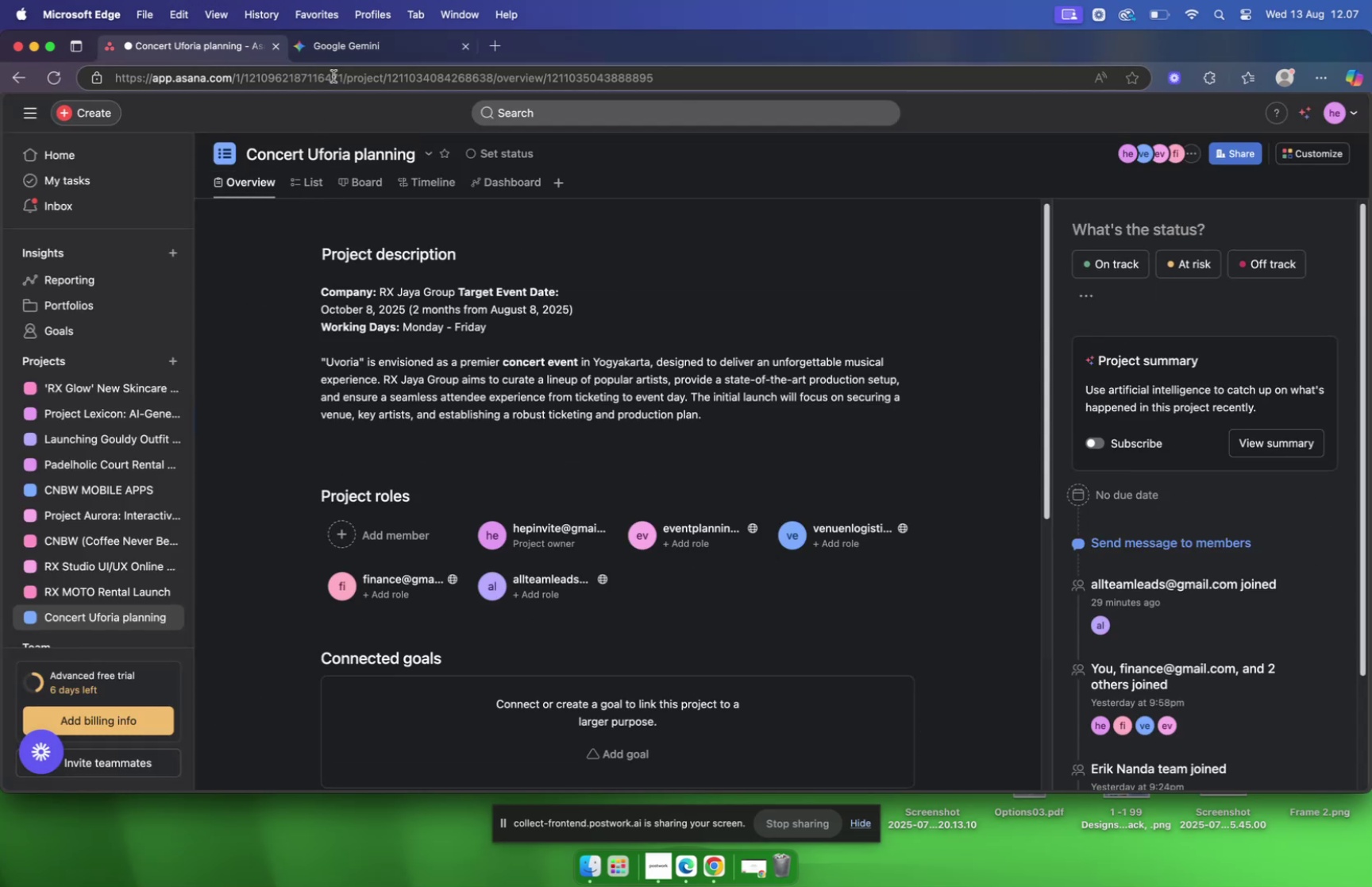 
left_click([360, 53])
 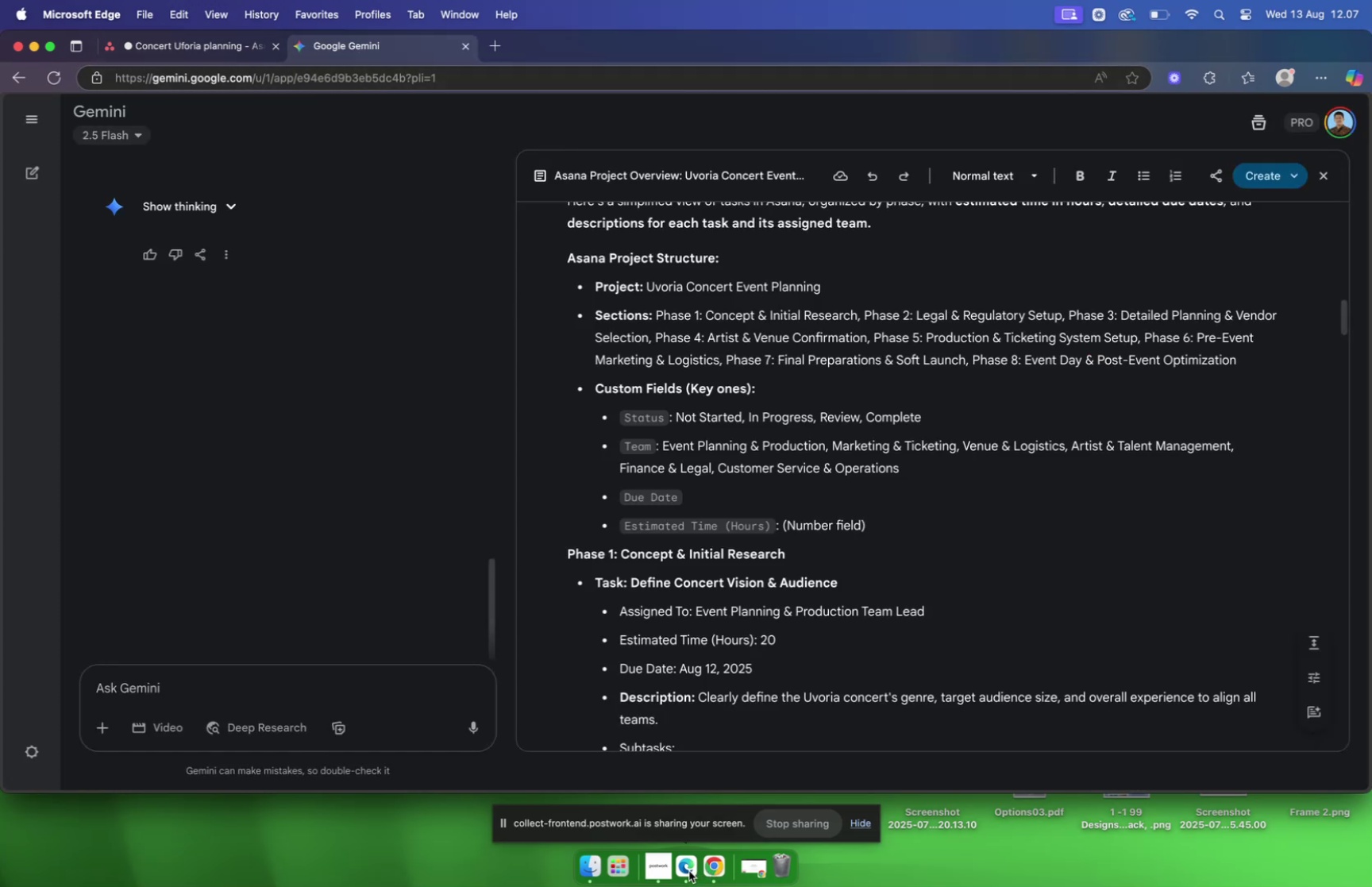 
wait(5.6)
 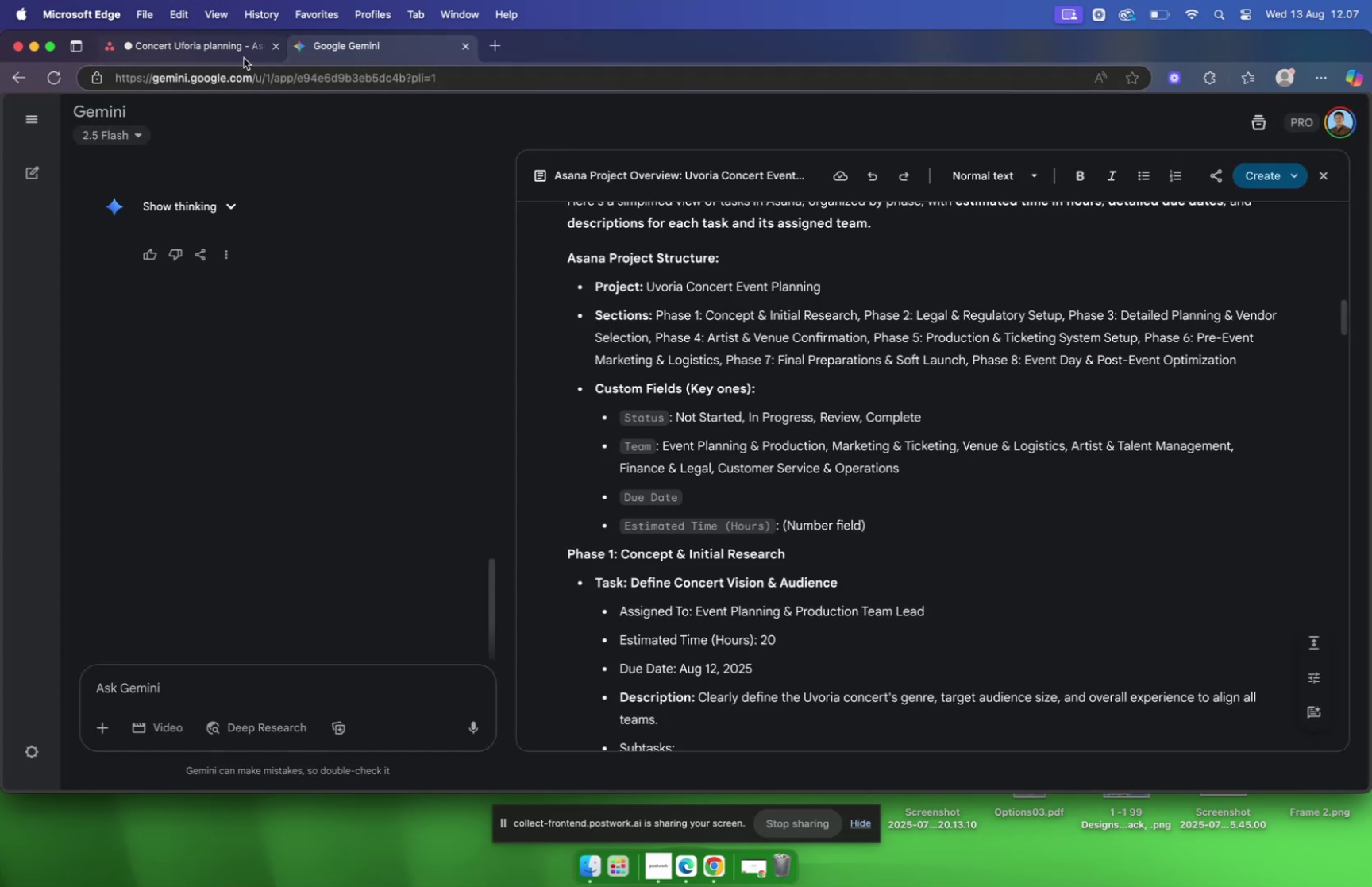 
left_click([716, 868])
 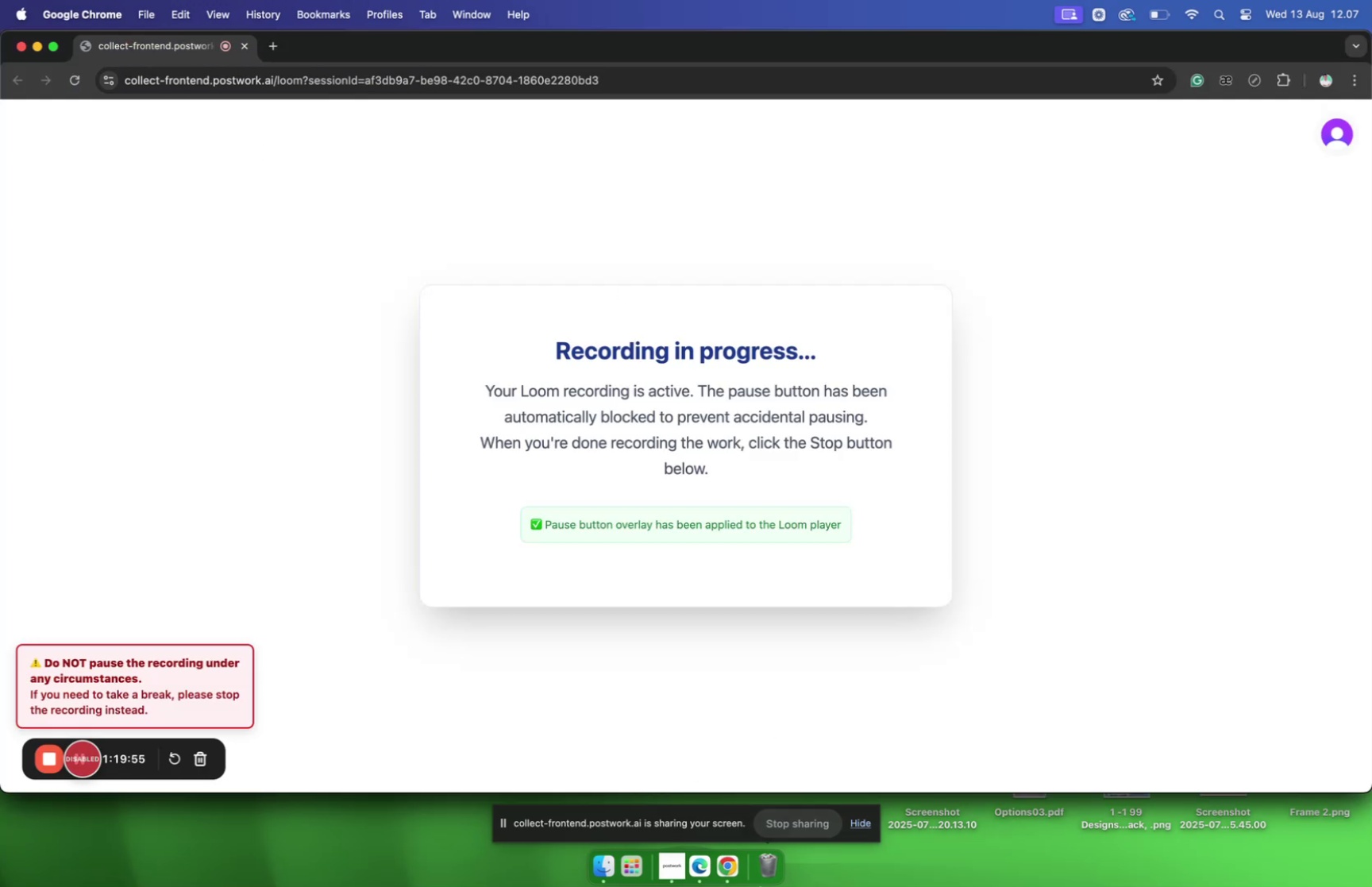 
wait(6.47)
 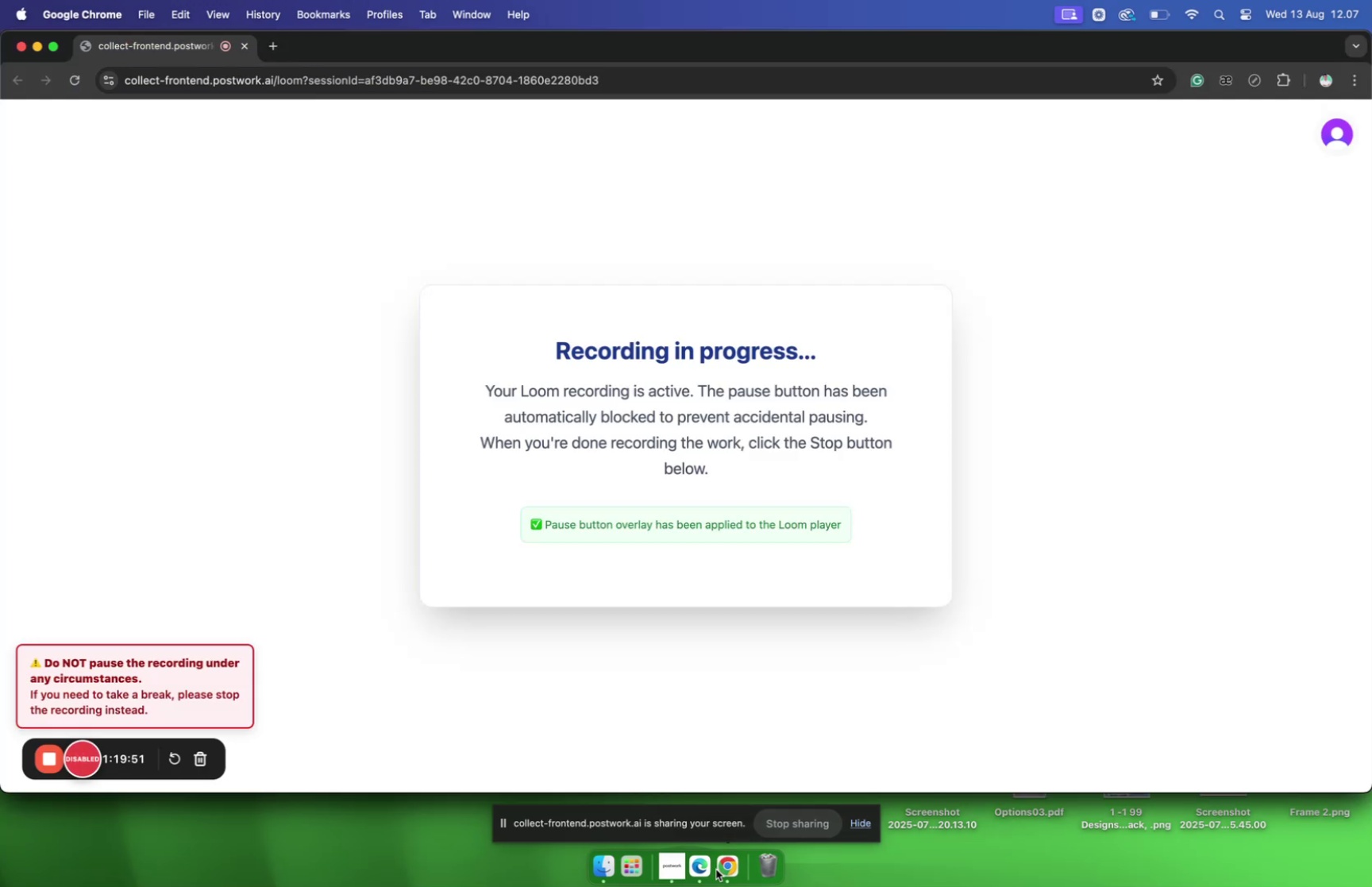 
left_click([731, 865])
 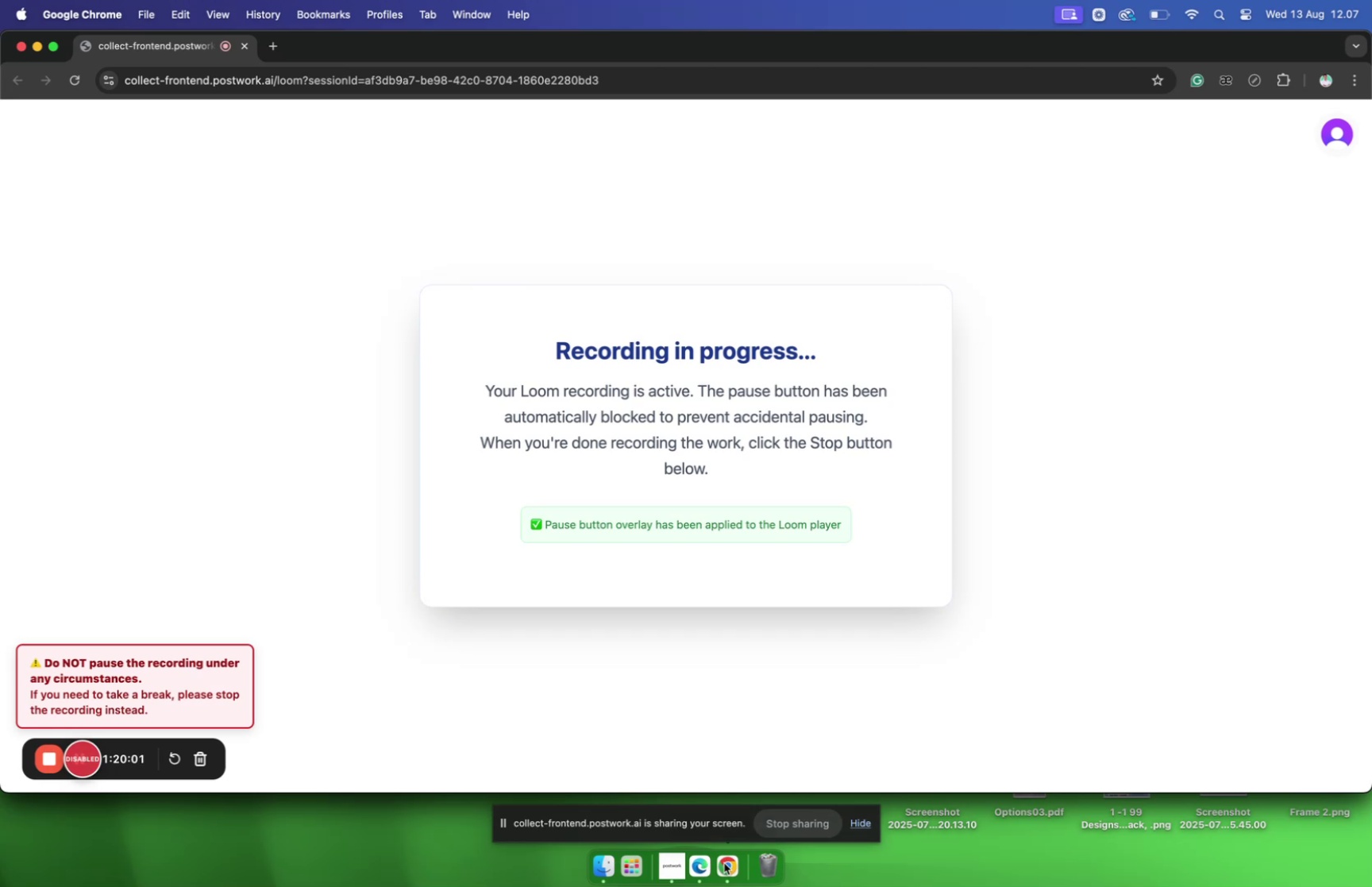 
left_click([730, 866])
 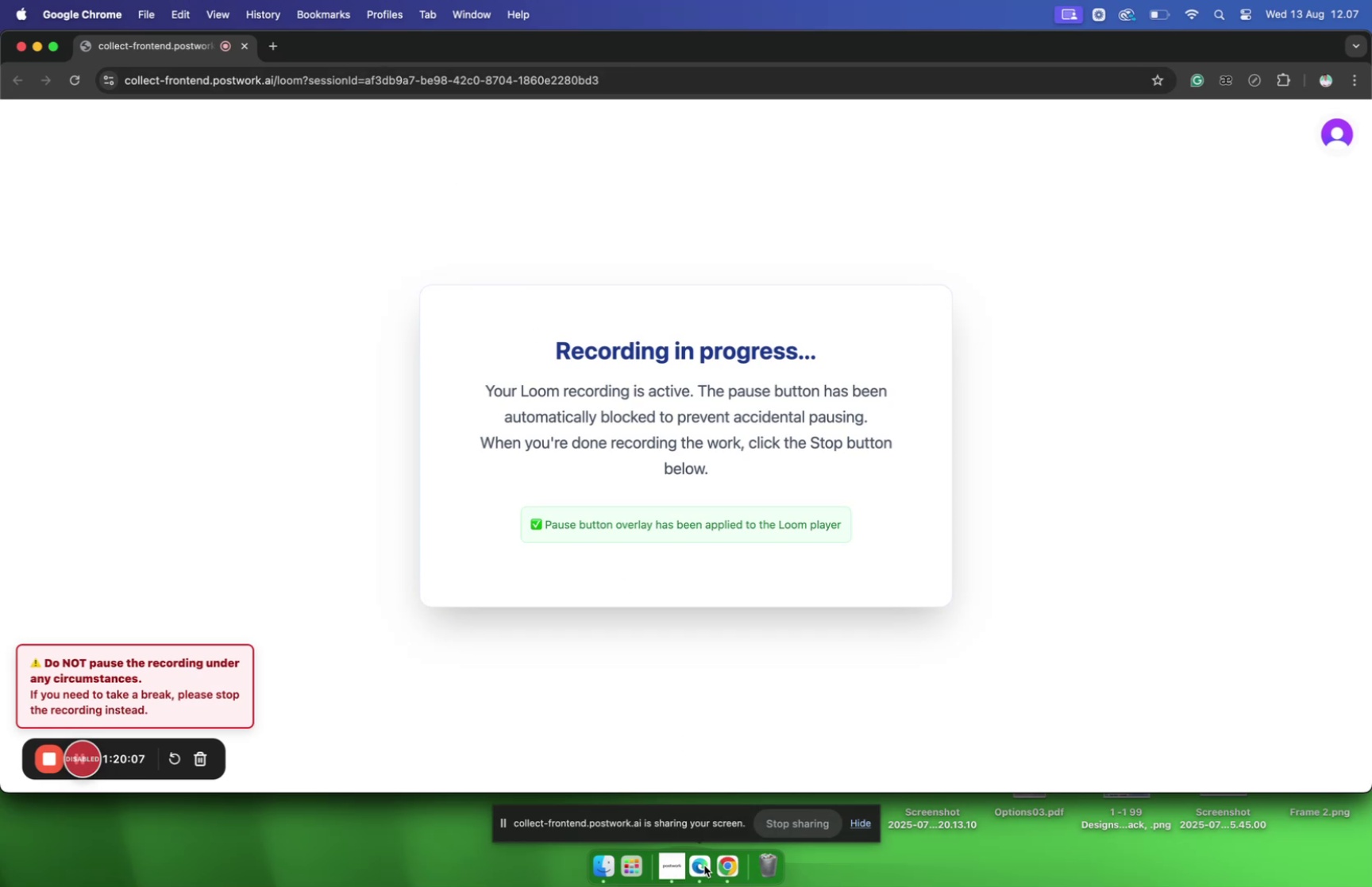 
wait(6.8)
 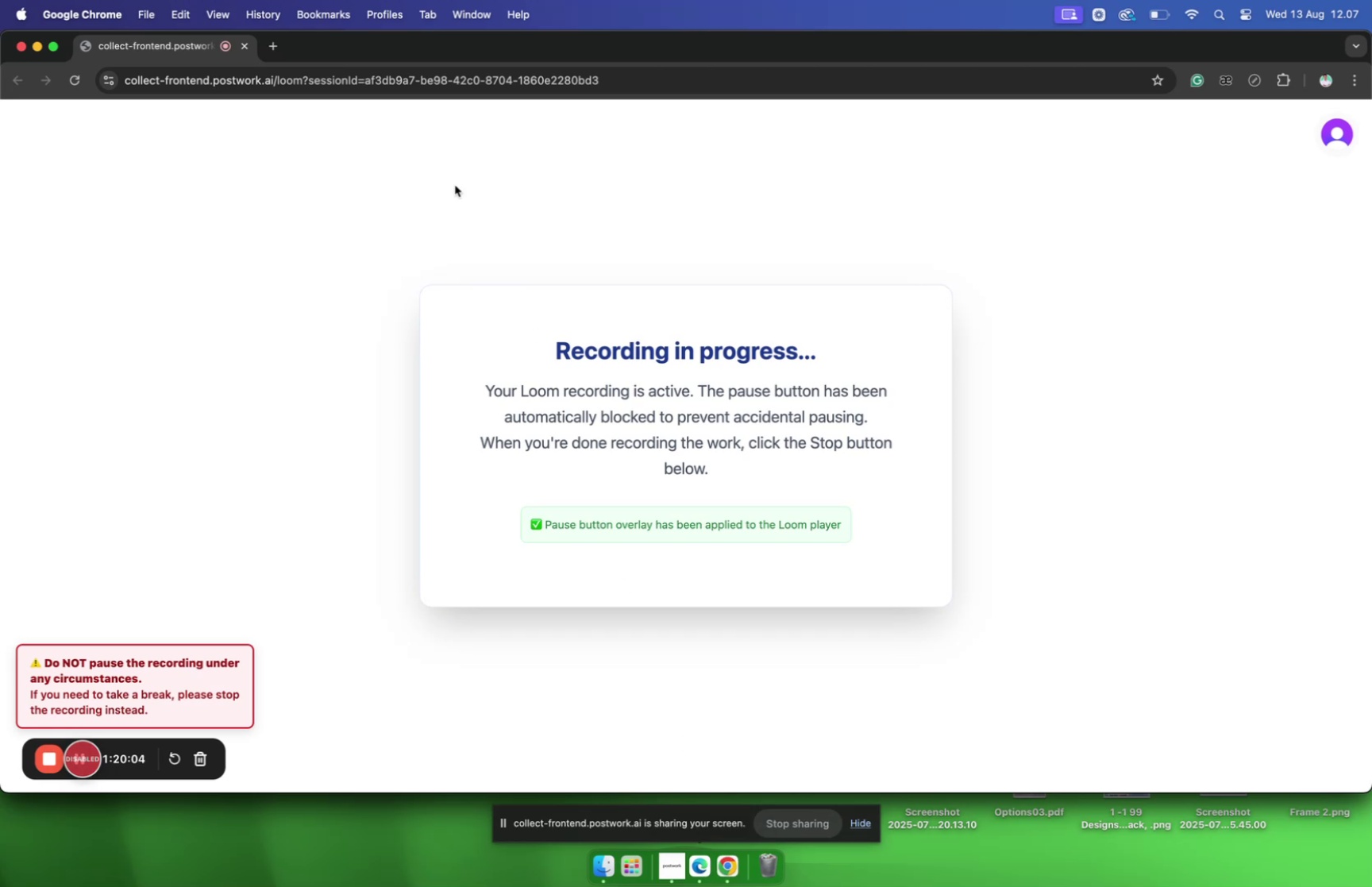 
left_click([704, 865])
 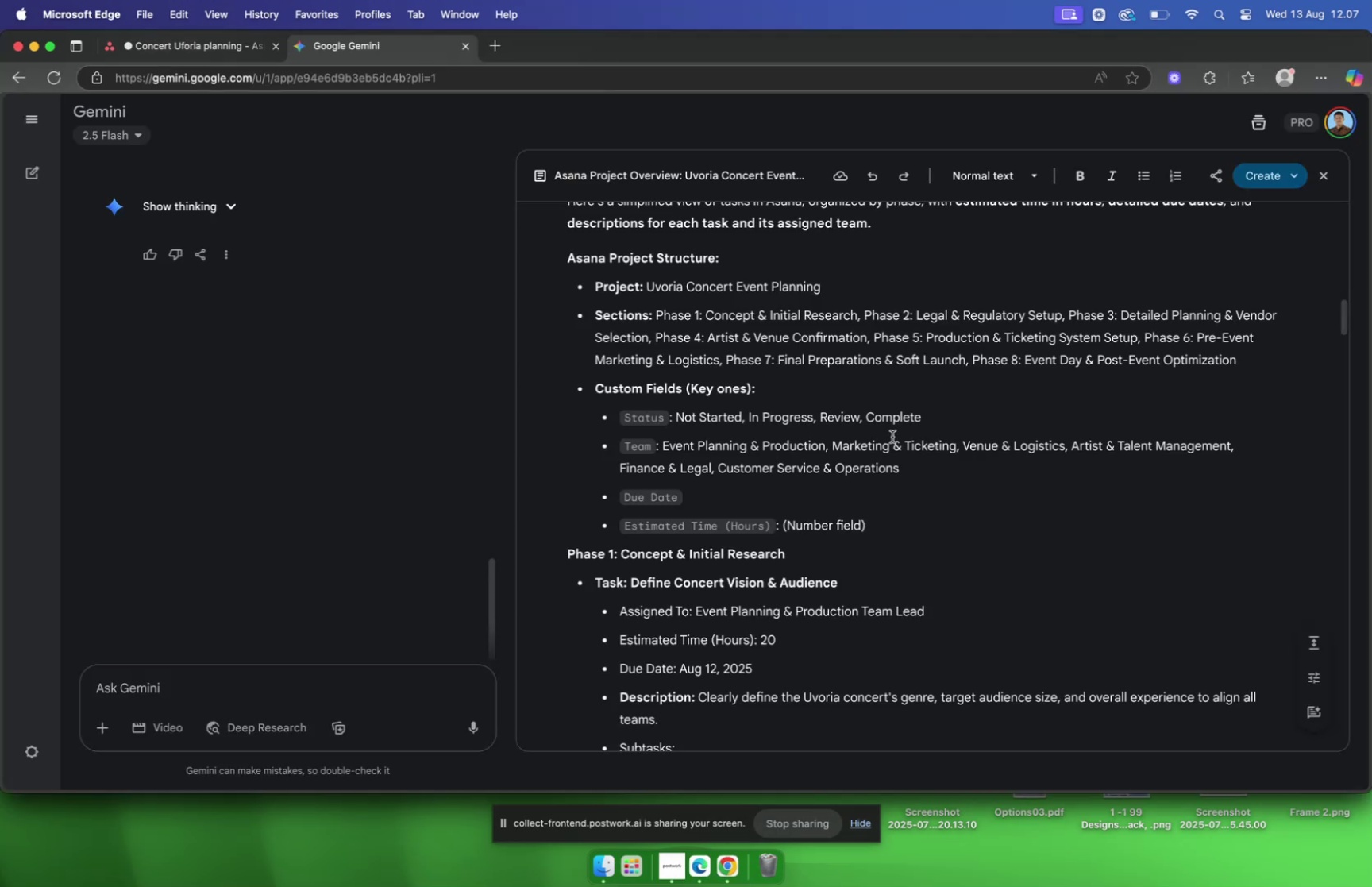 
scroll: coordinate [824, 426], scroll_direction: down, amount: 4.0
 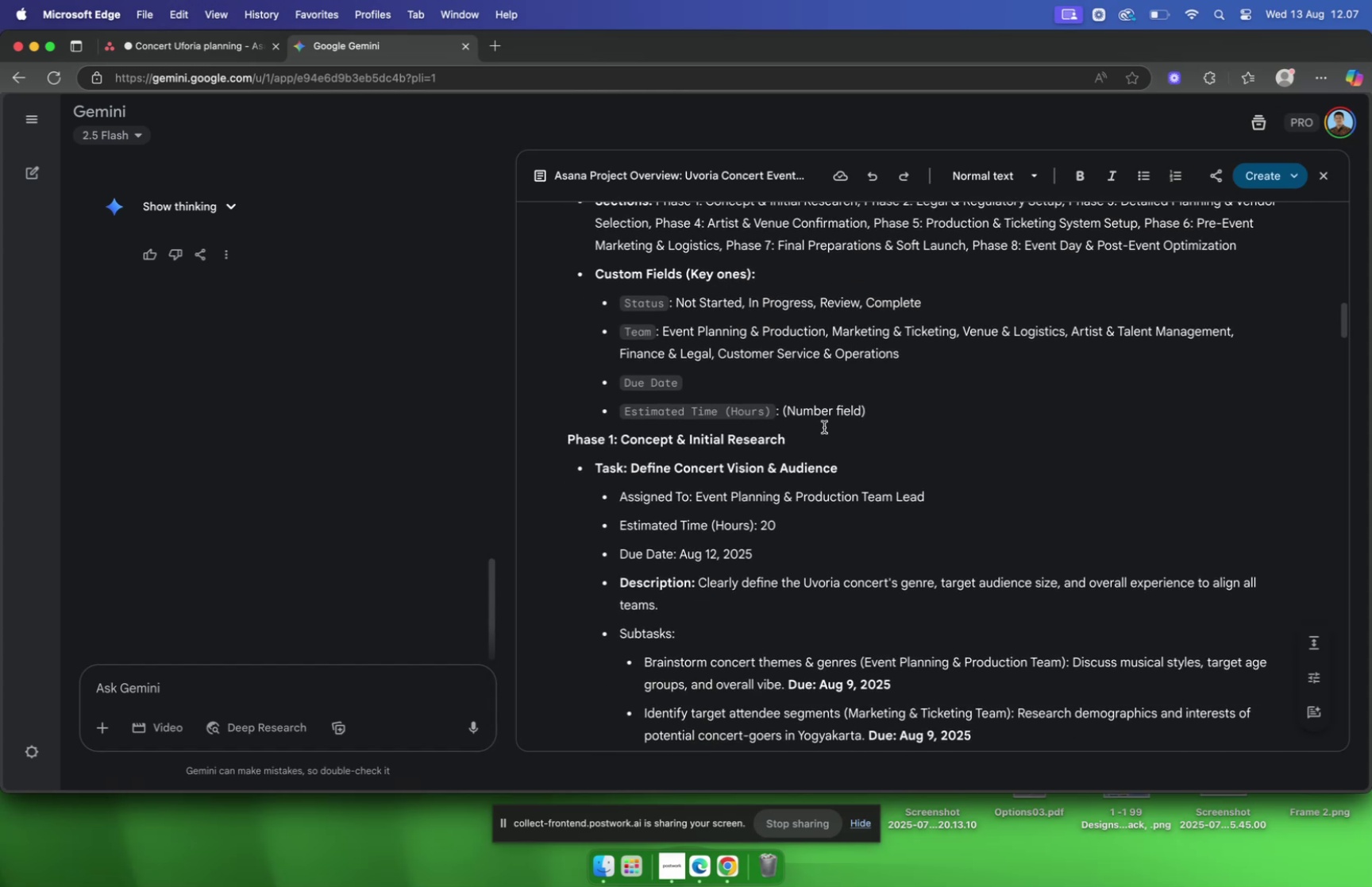 
scroll: coordinate [817, 392], scroll_direction: up, amount: 5.0
 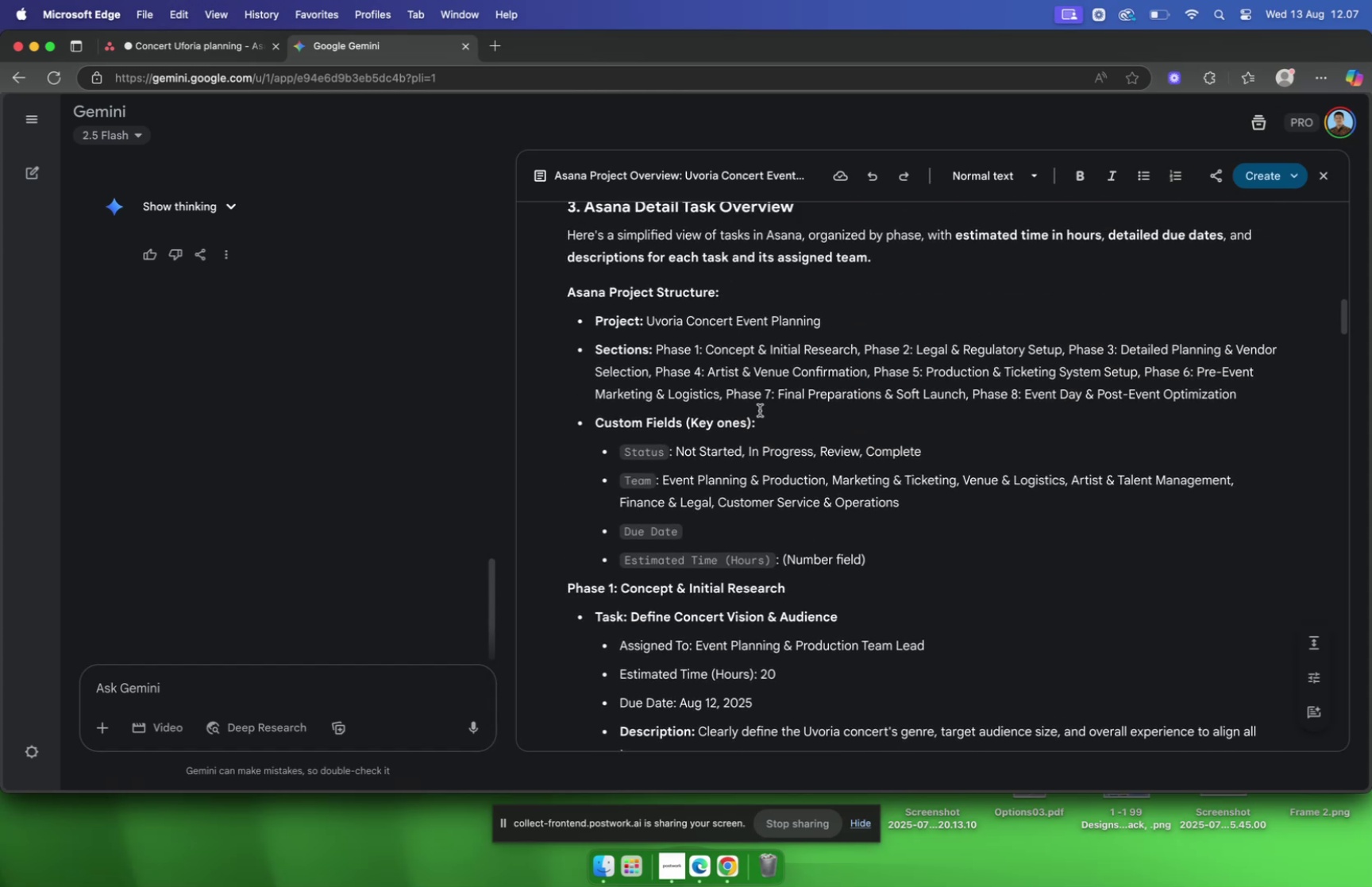 
left_click([228, 43])
 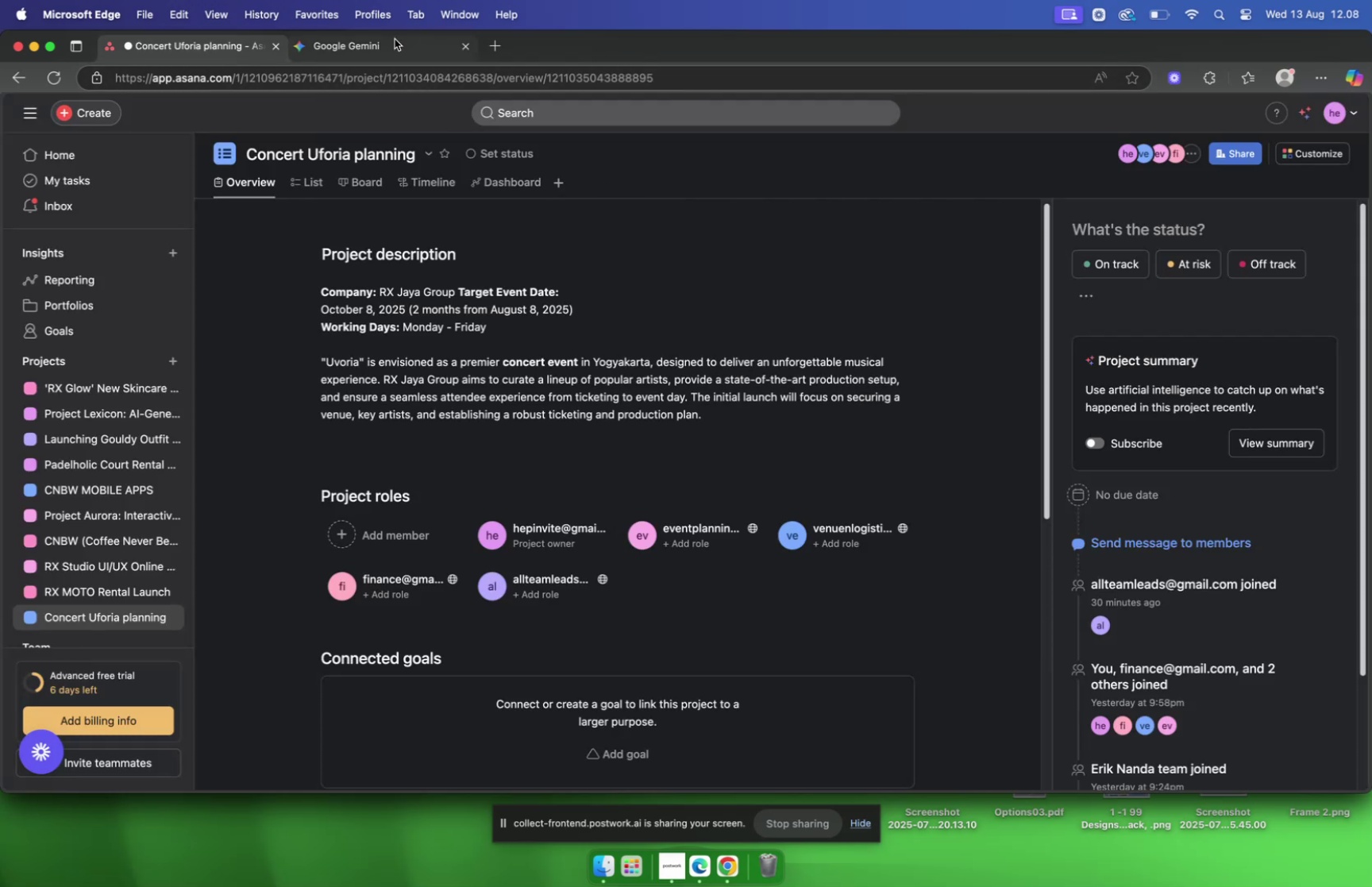 
scroll: coordinate [686, 324], scroll_direction: up, amount: 27.0
 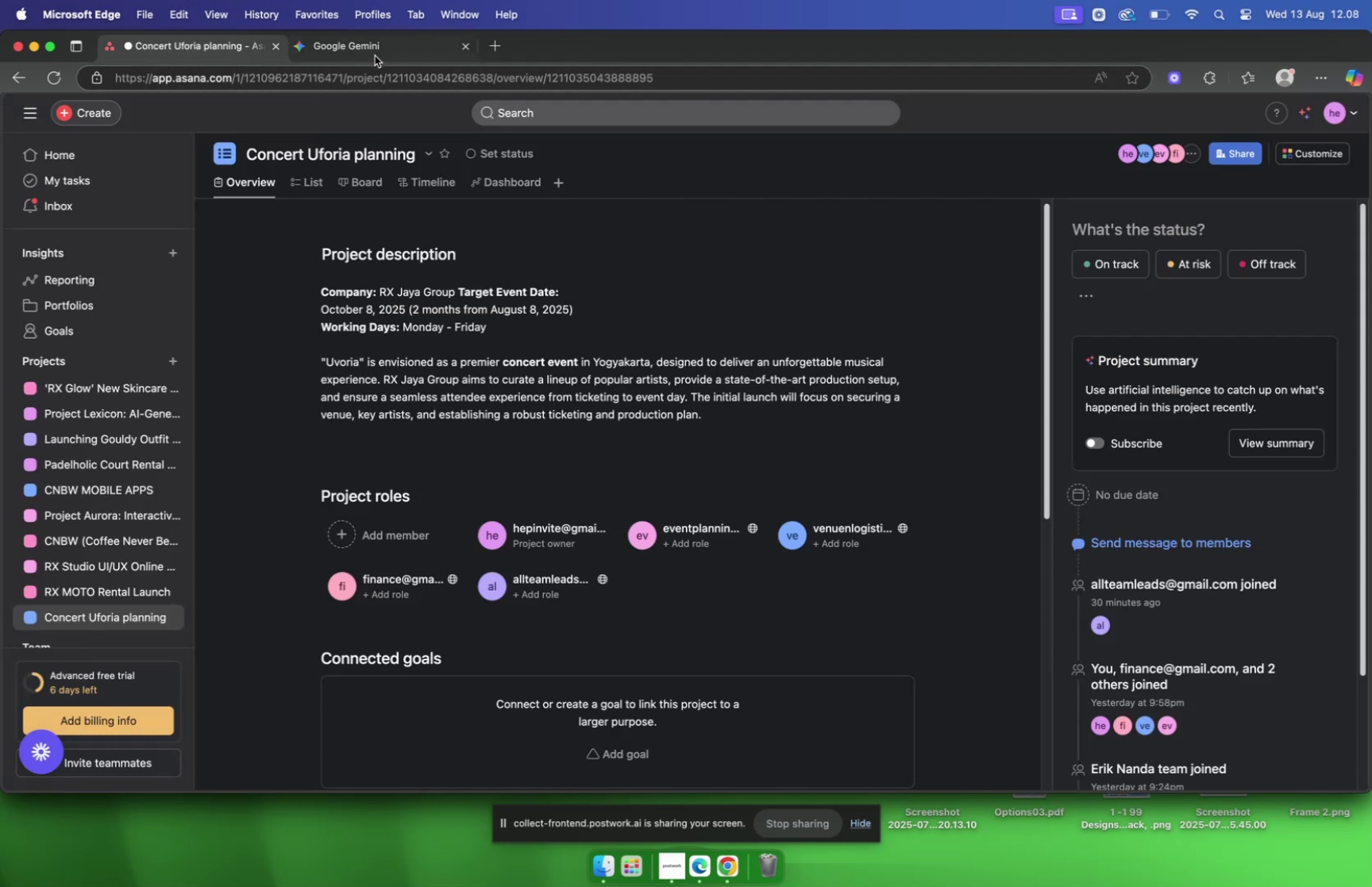 
left_click([376, 55])
 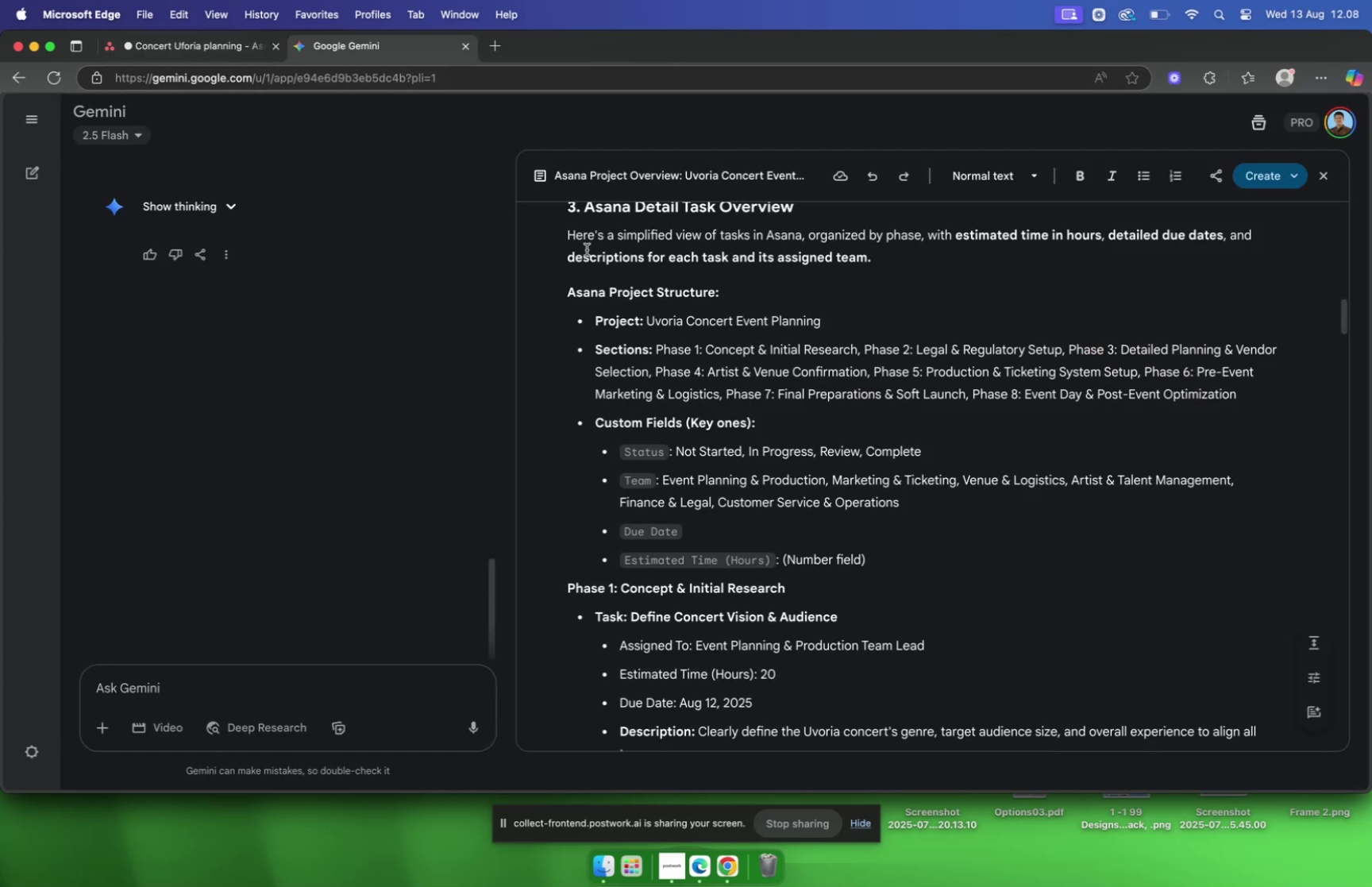 
left_click([217, 48])
 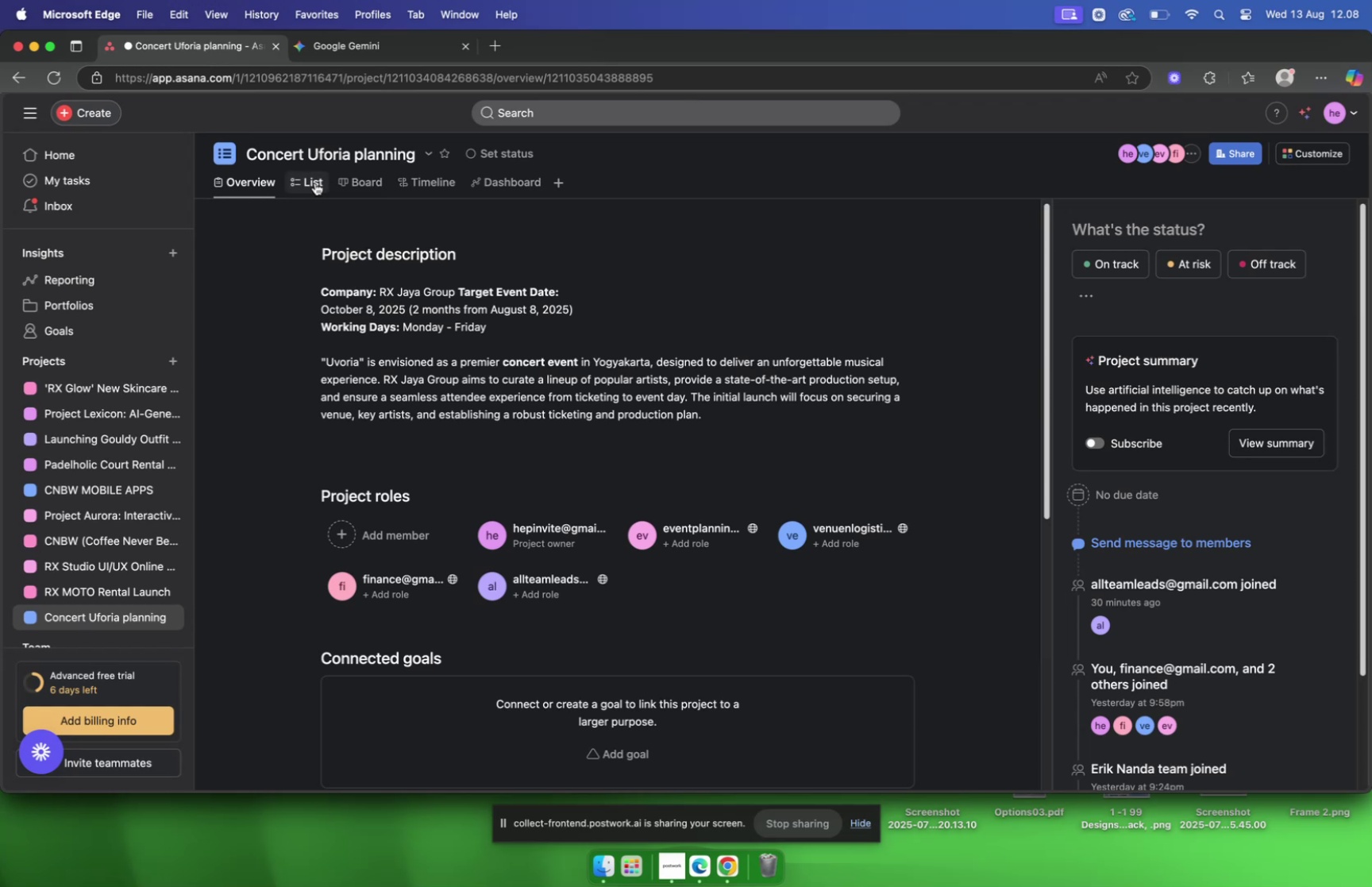 
left_click([372, 179])
 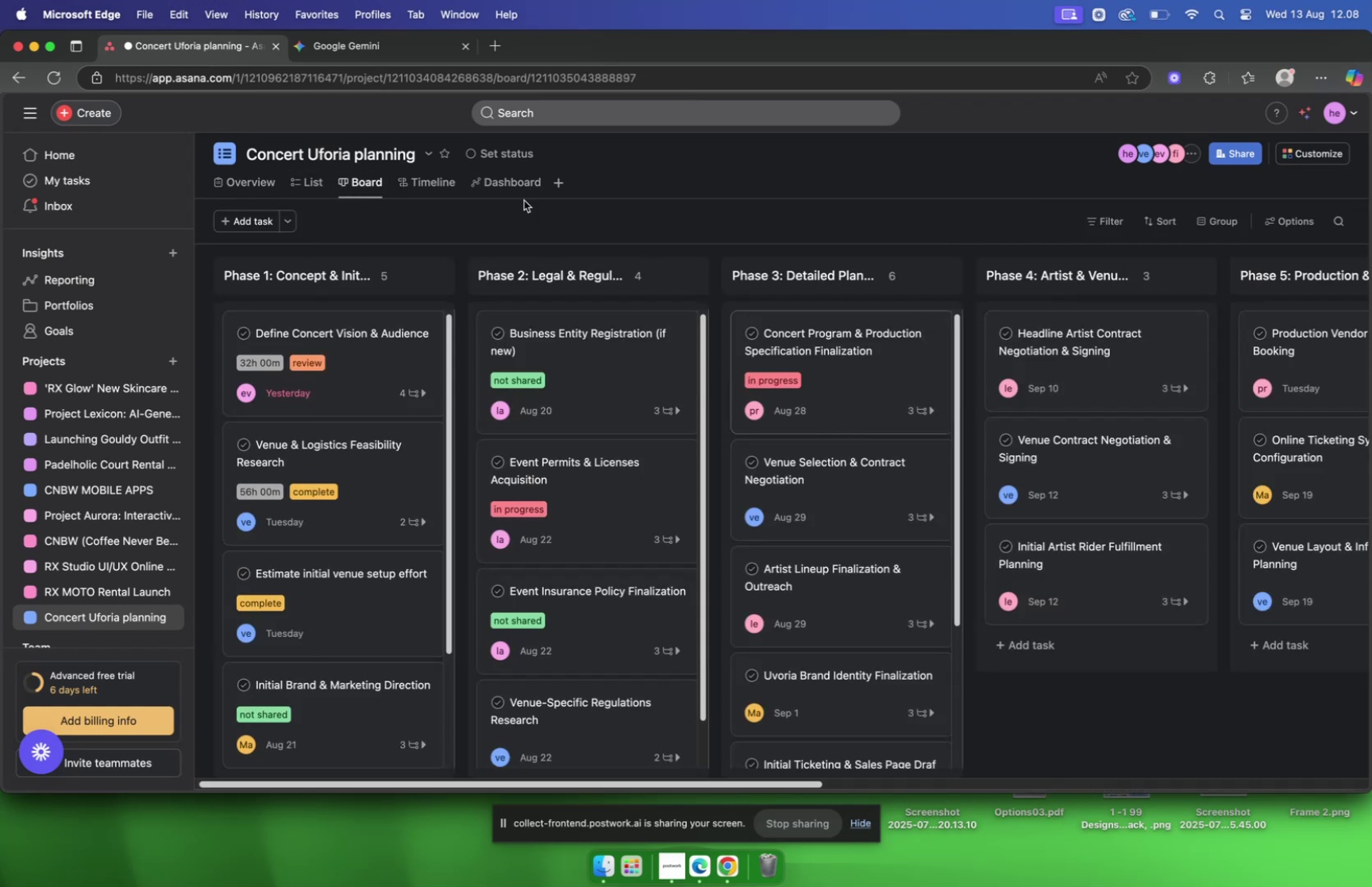 
left_click([323, 183])
 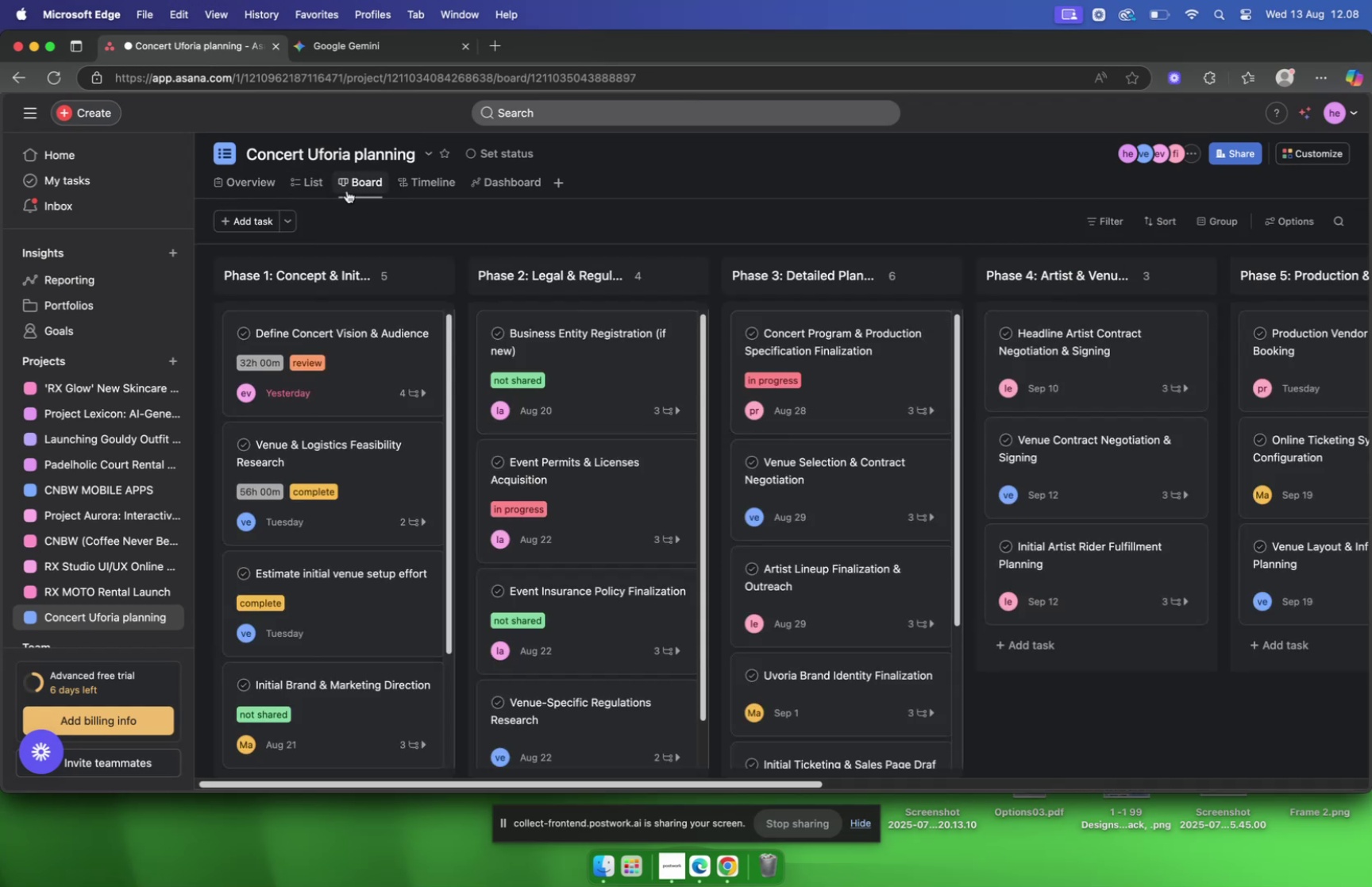 
left_click([304, 182])
 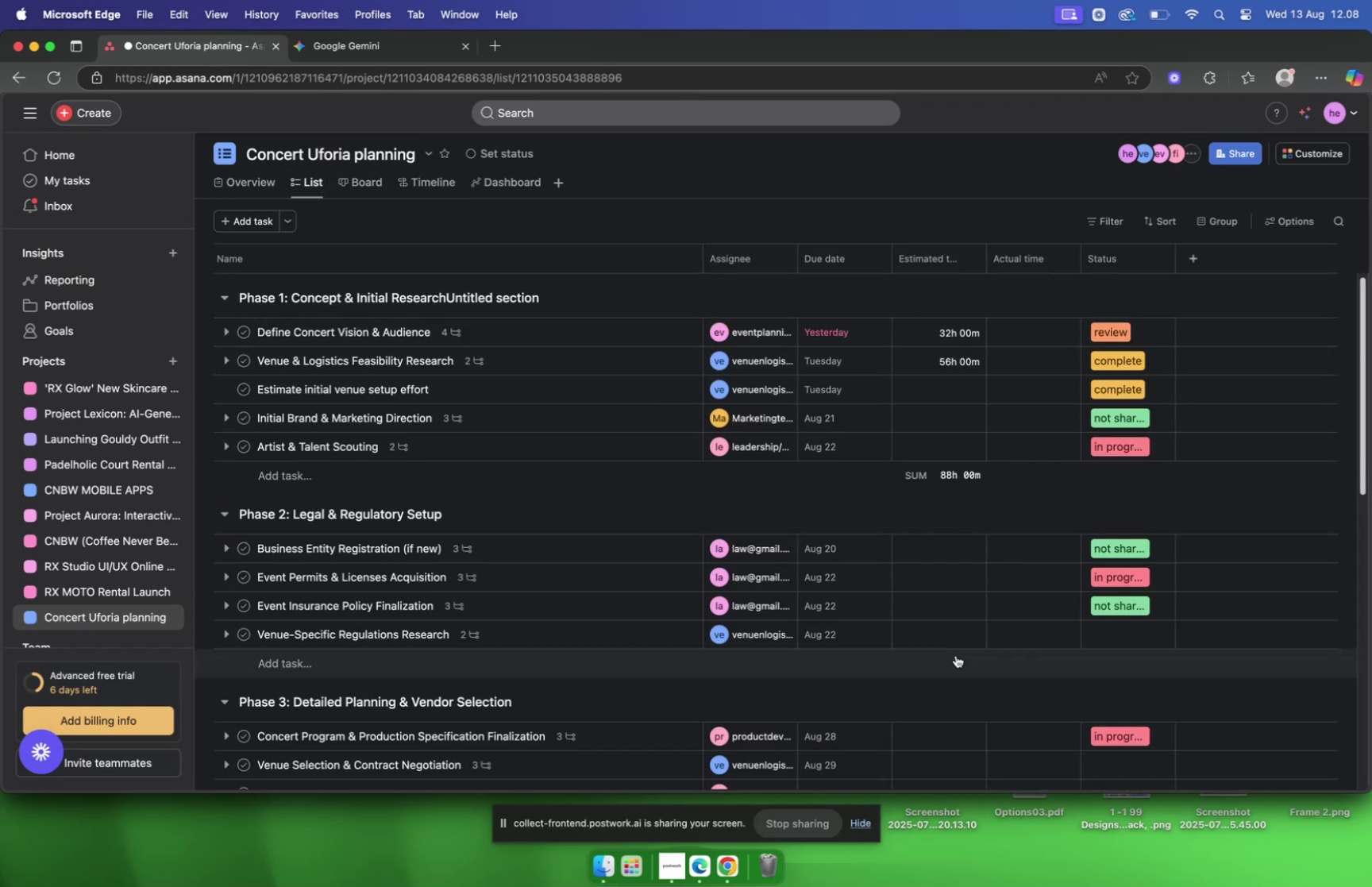 
scroll: coordinate [1117, 509], scroll_direction: up, amount: 17.0
 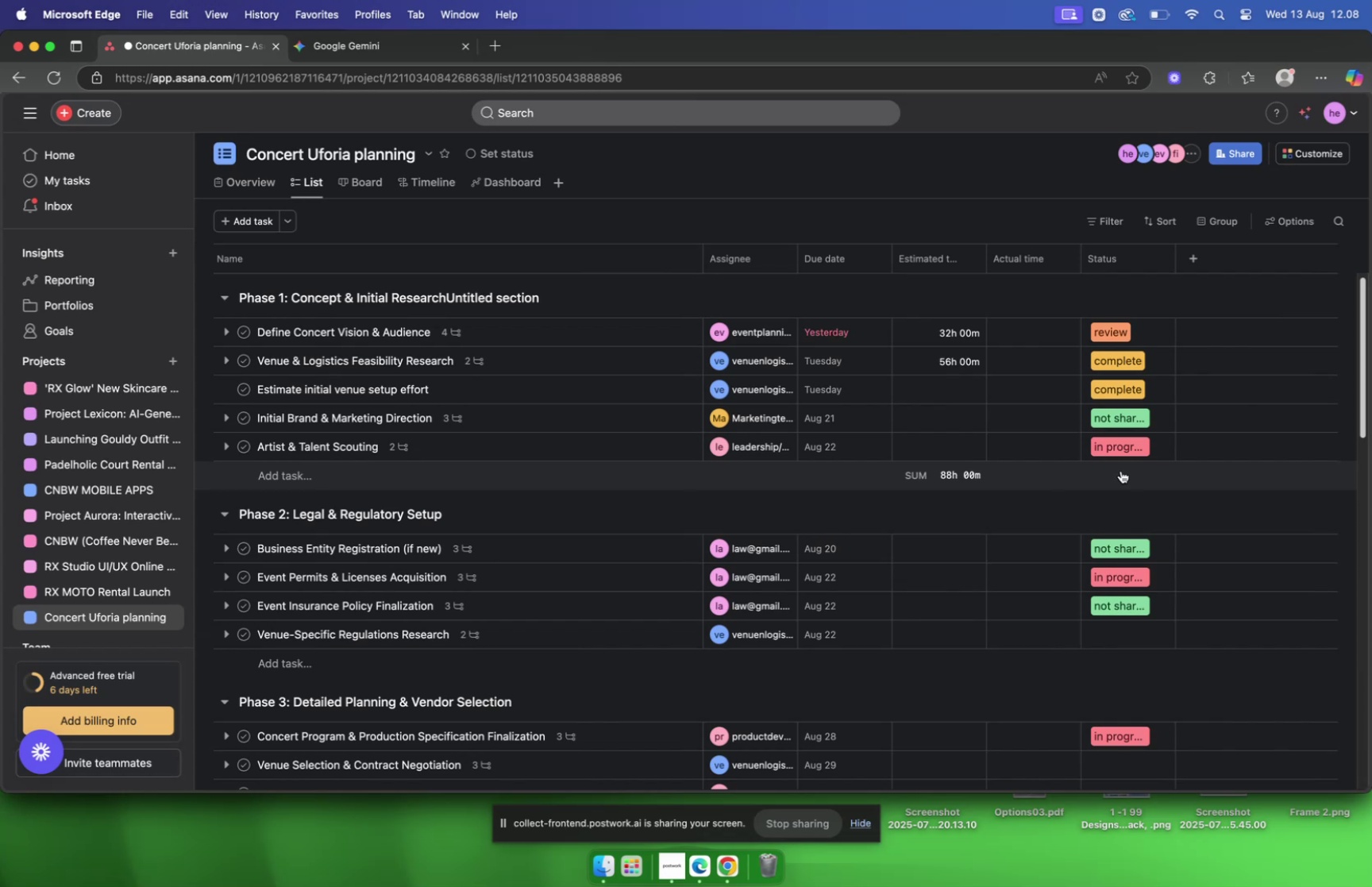 
wait(10.58)
 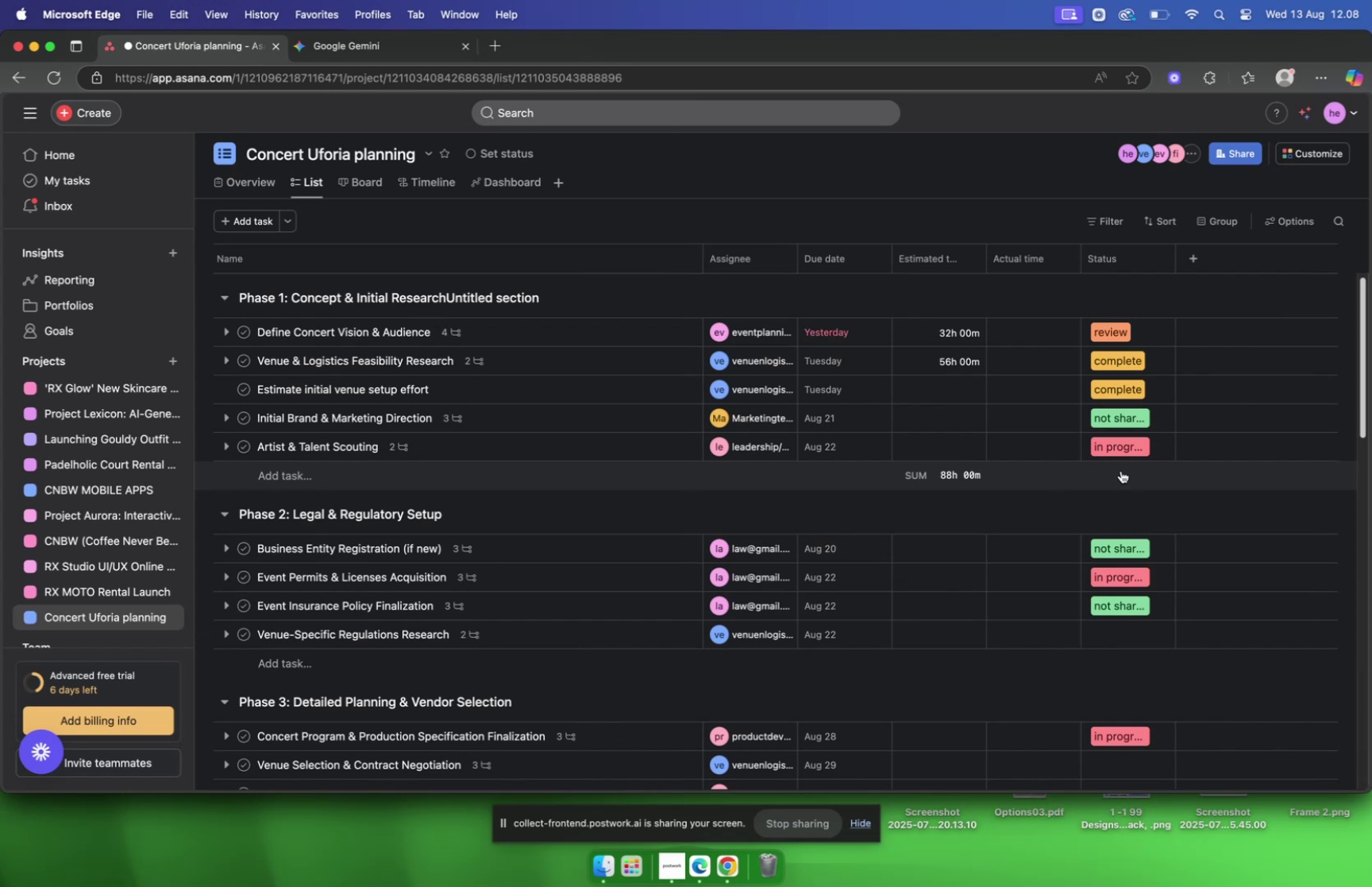 
left_click([375, 44])
 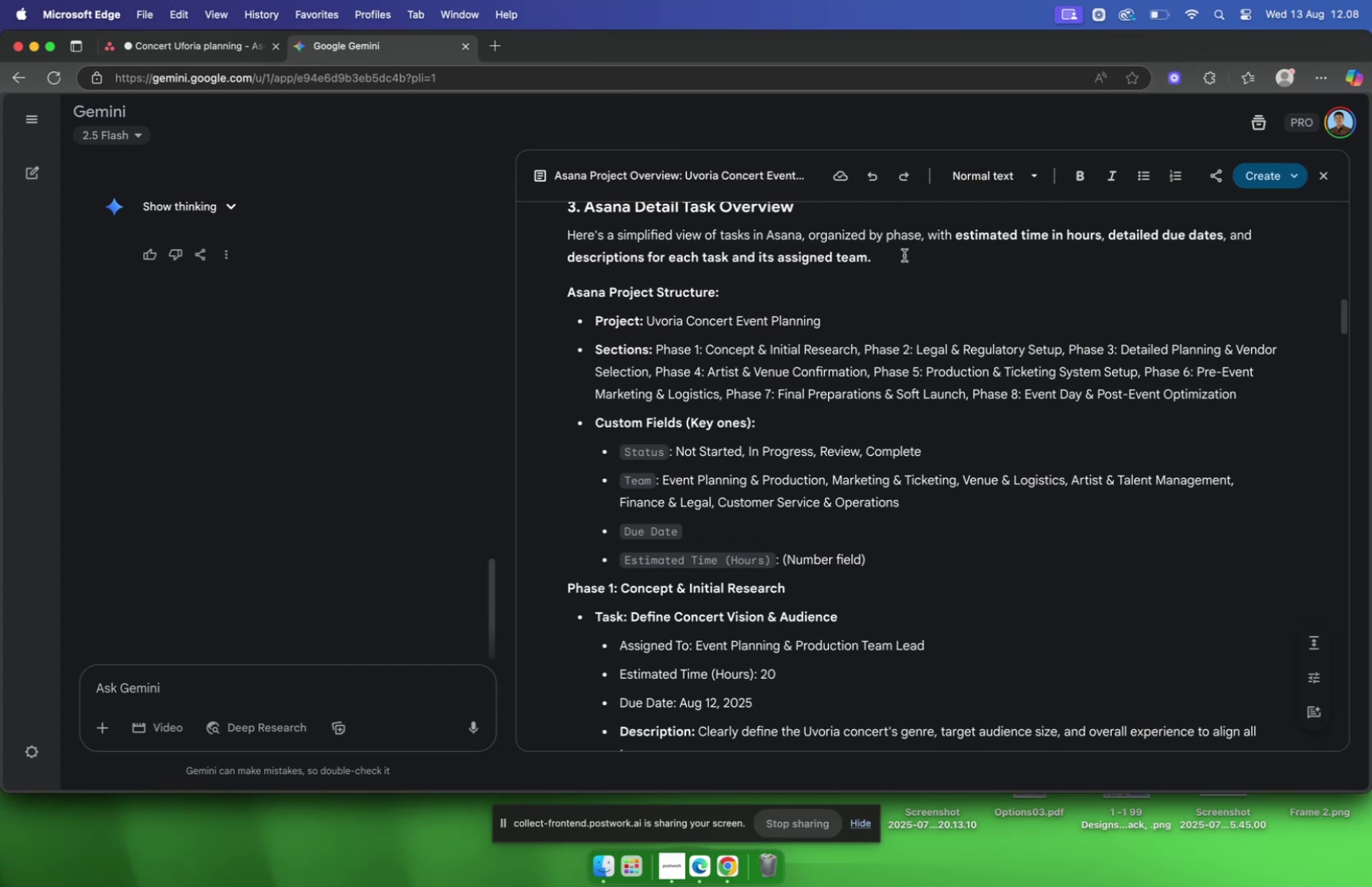 
scroll: coordinate [858, 312], scroll_direction: up, amount: 131.0
 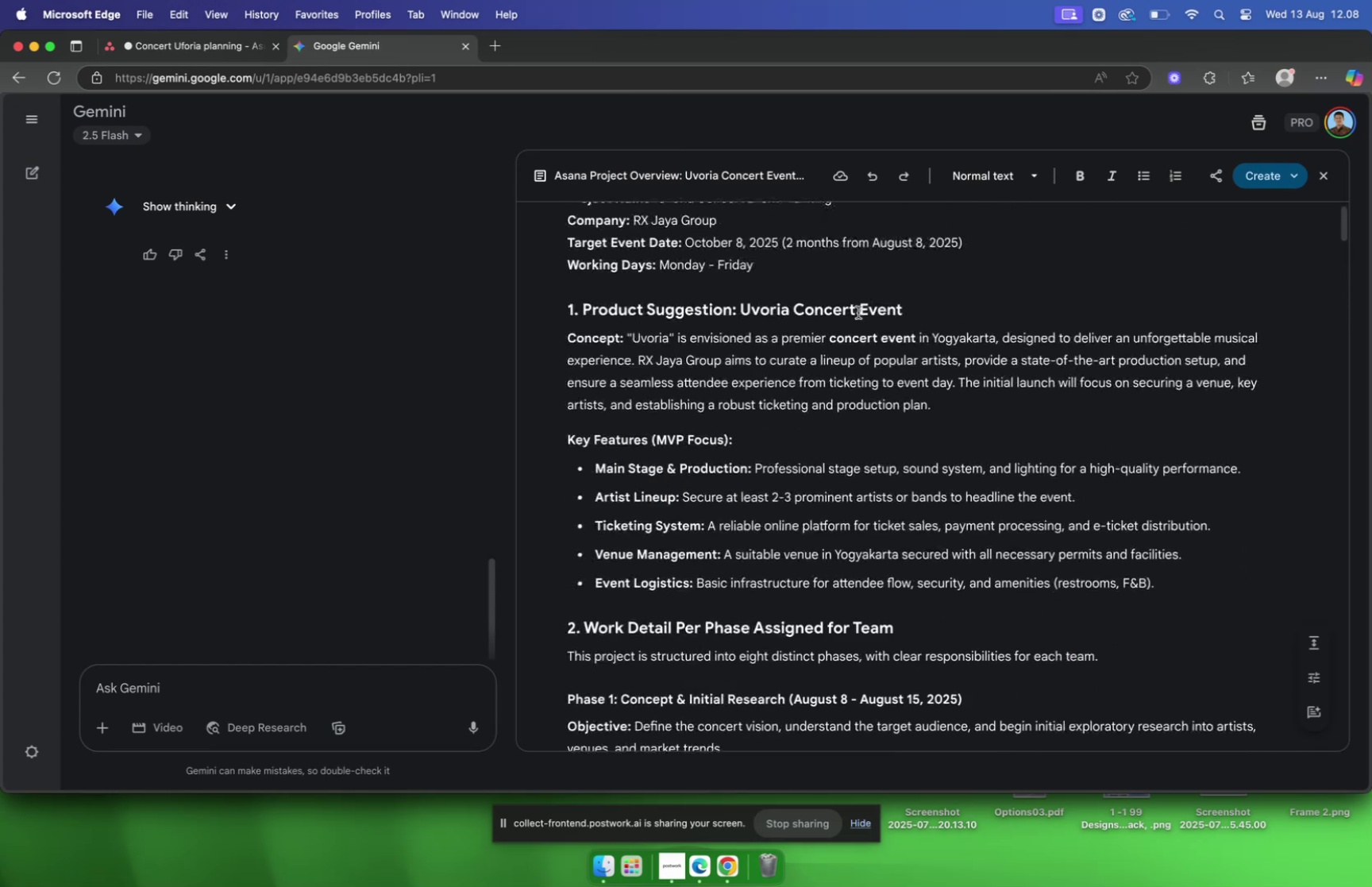 
scroll: coordinate [854, 306], scroll_direction: down, amount: 114.0
 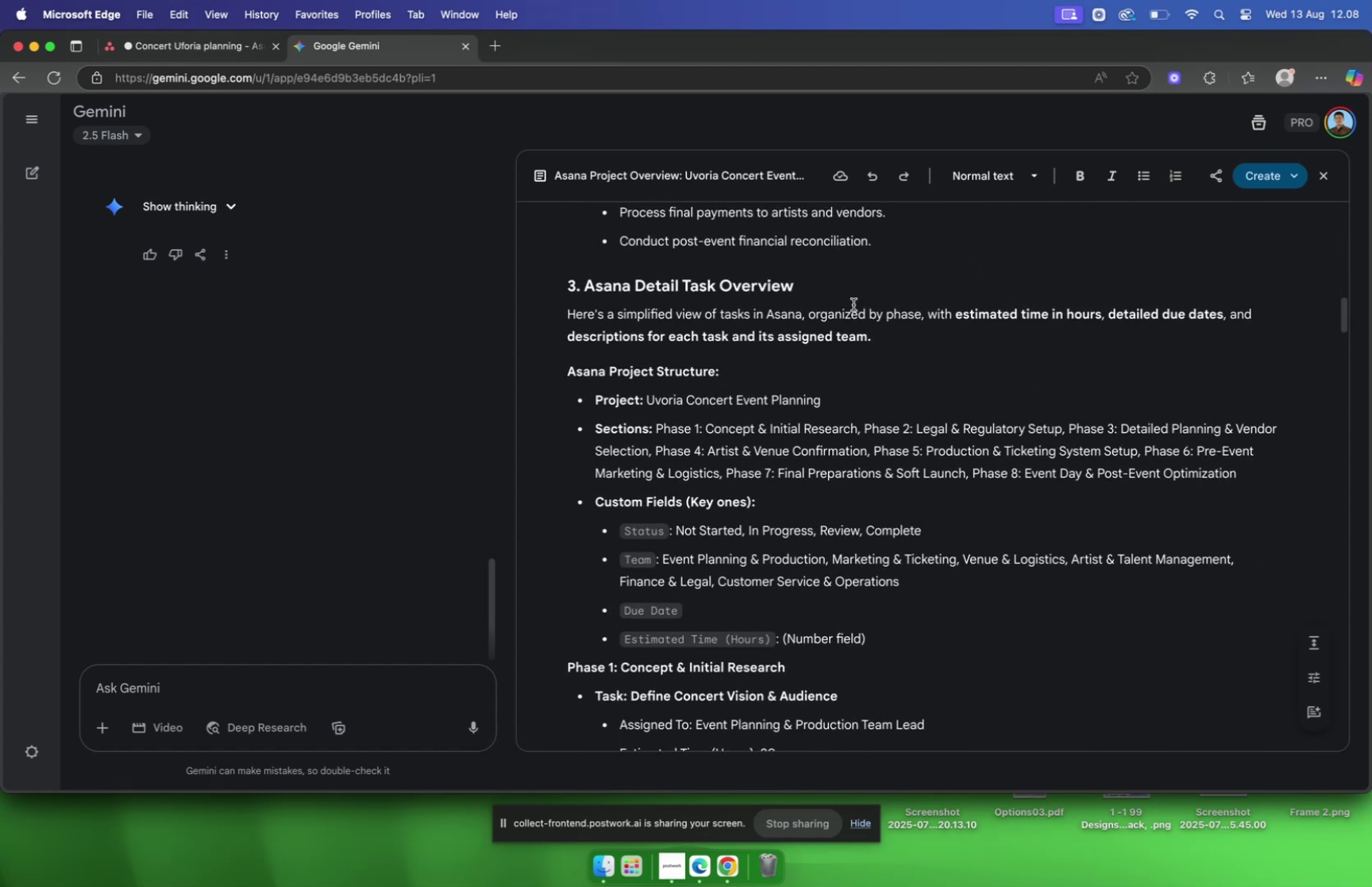 
scroll: coordinate [854, 304], scroll_direction: down, amount: 8.0
 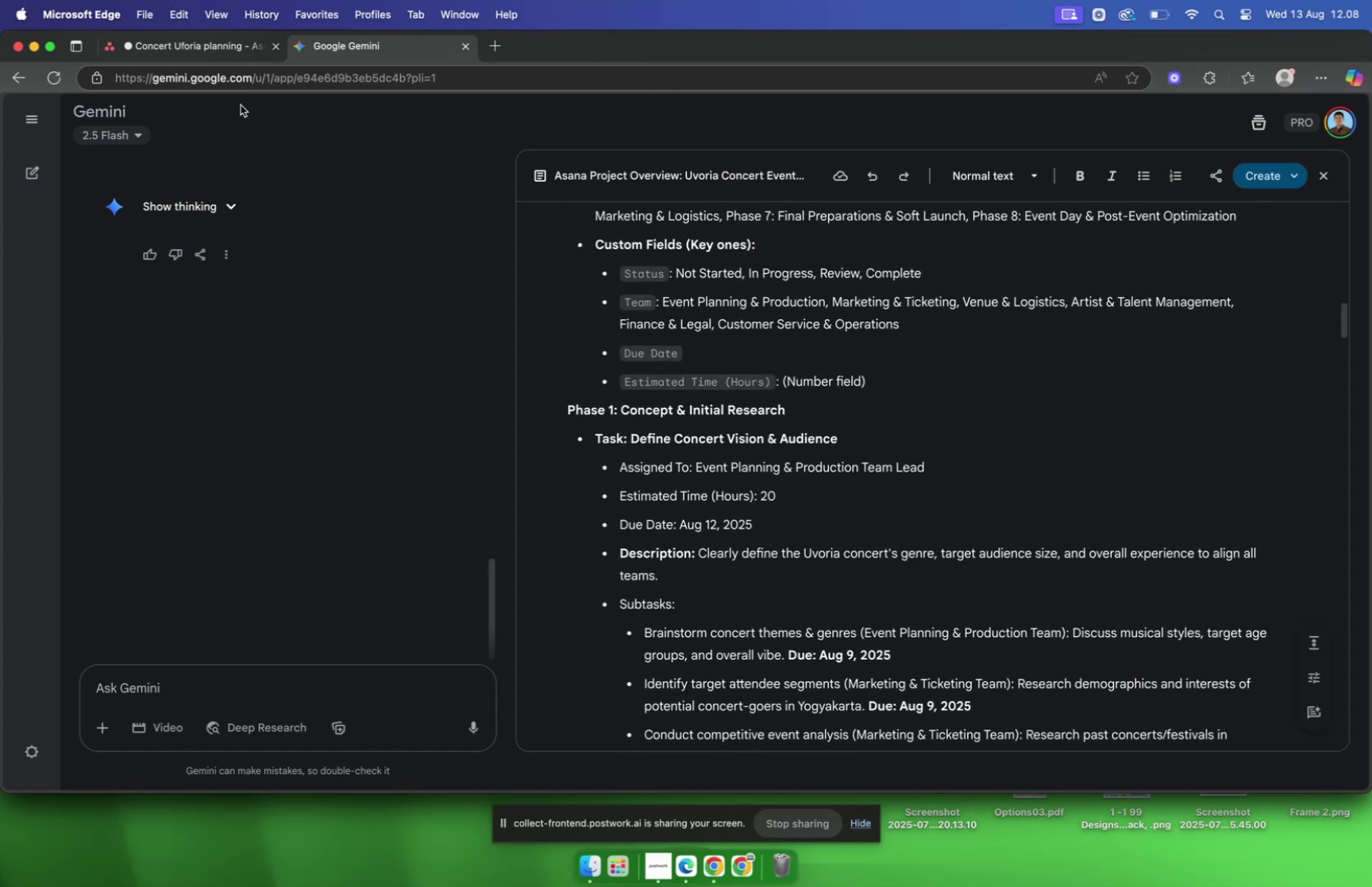 
left_click([172, 57])
 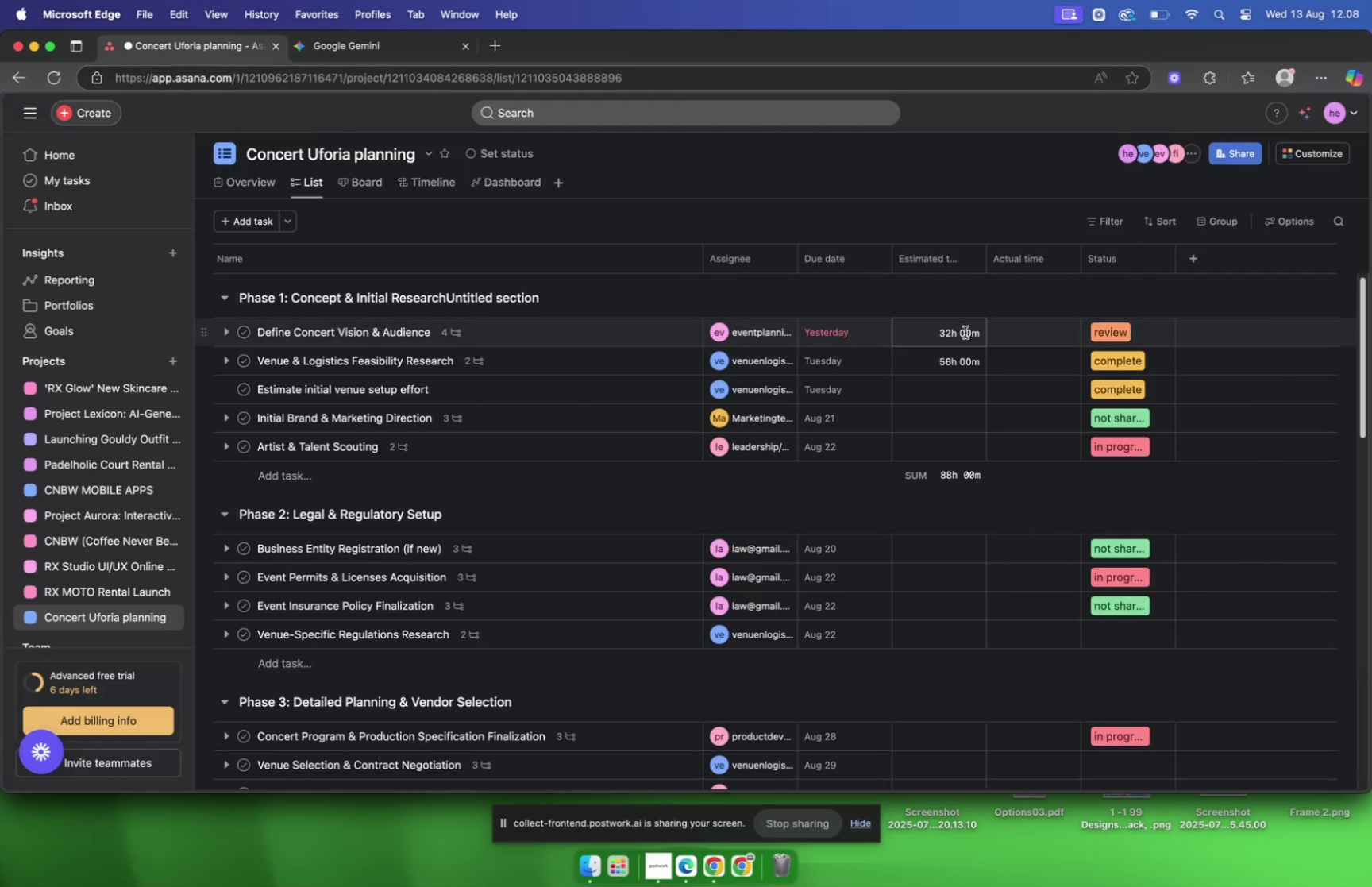 
left_click([962, 331])
 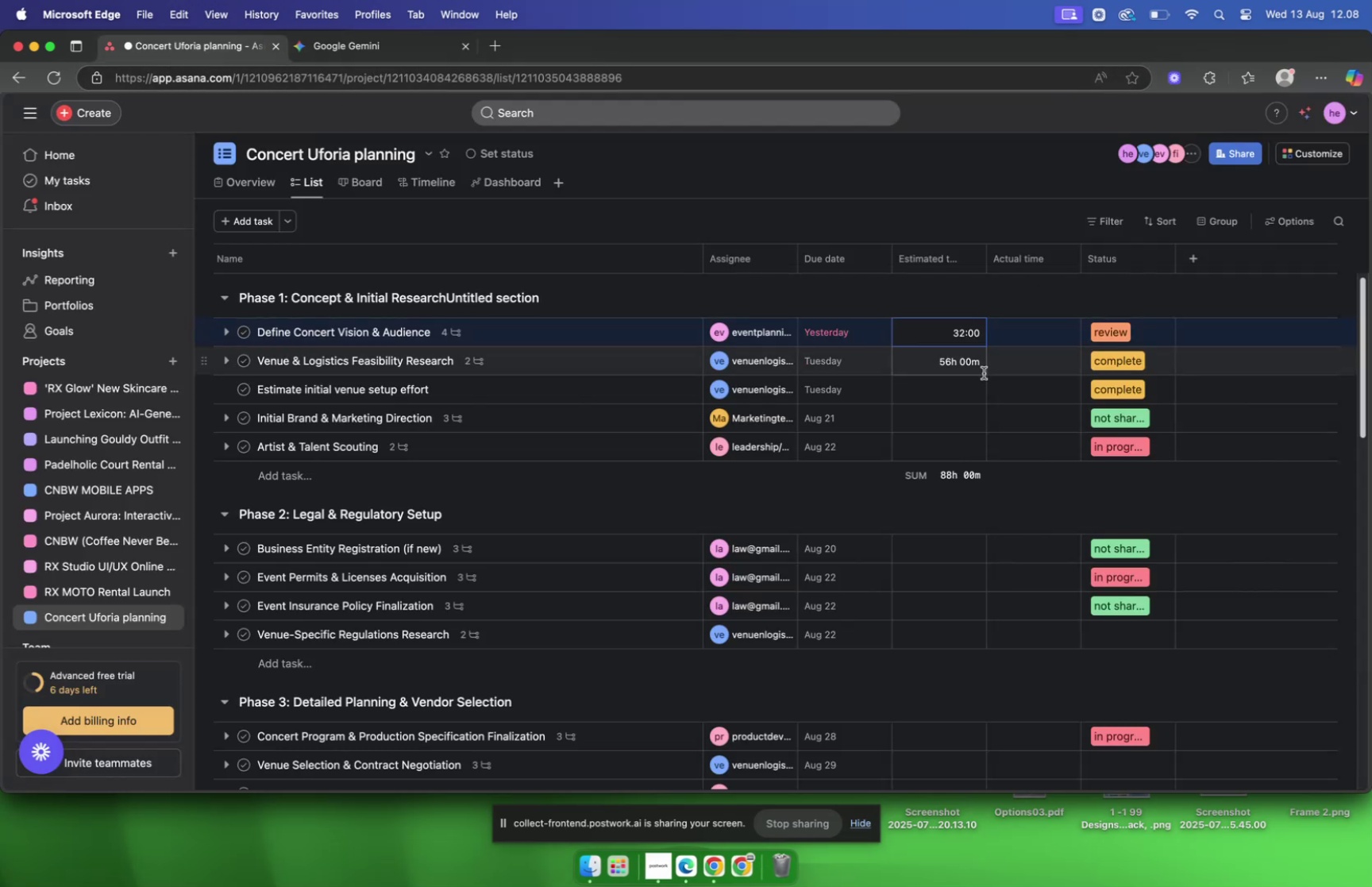 
key(Backspace)
key(Backspace)
key(Backspace)
key(Backspace)
type(2000)
 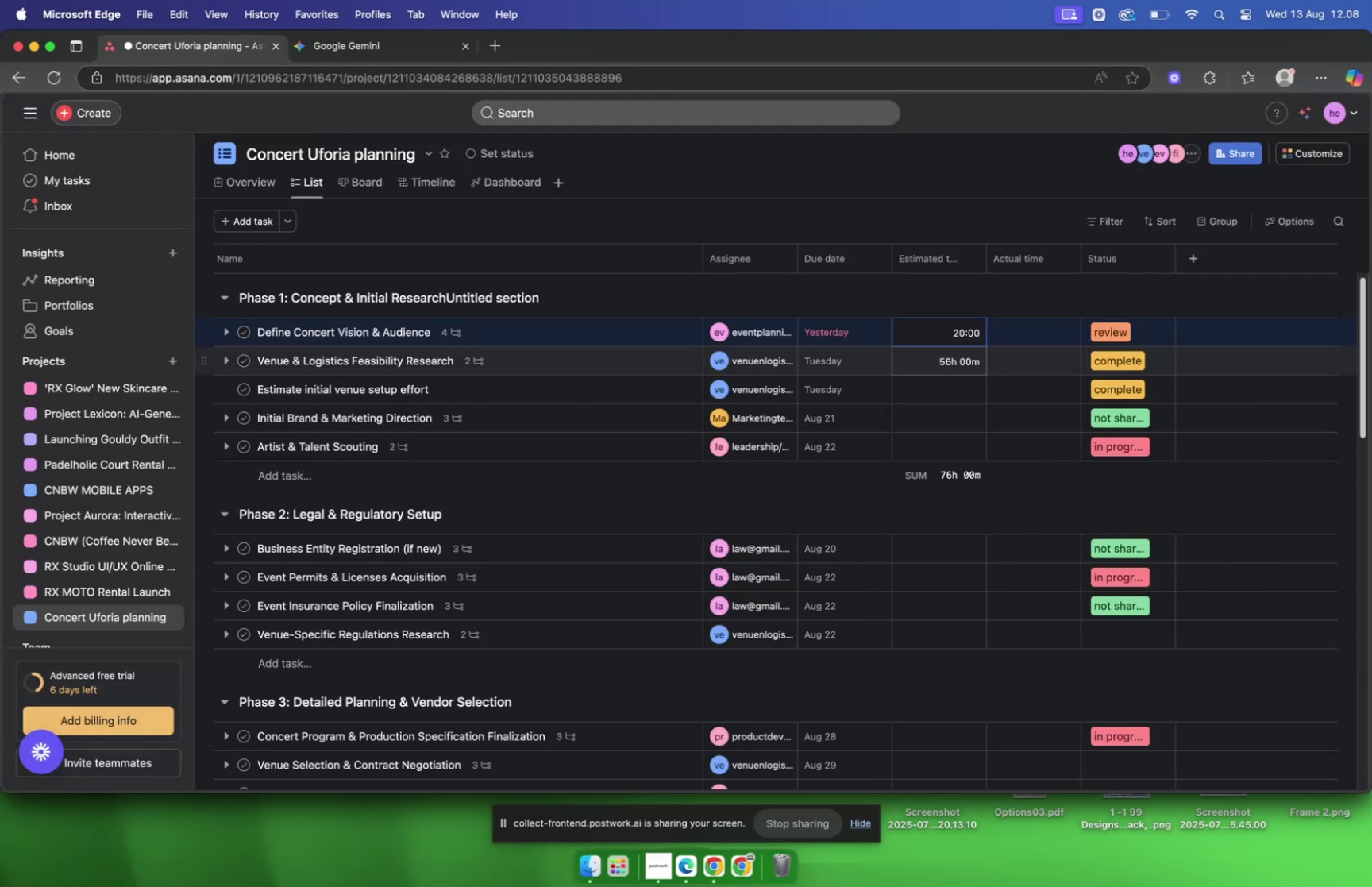 
key(Enter)
 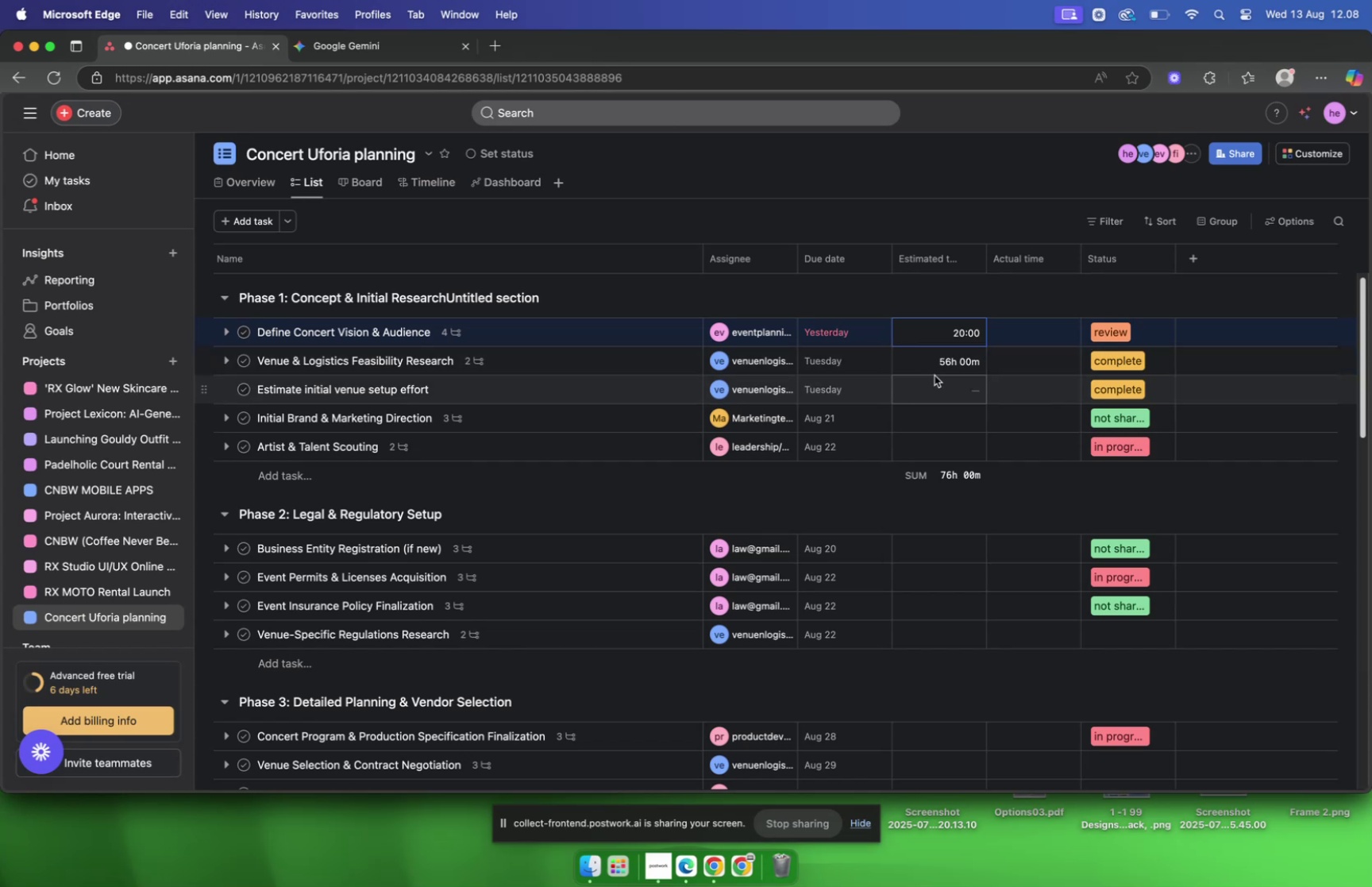 
left_click([945, 360])
 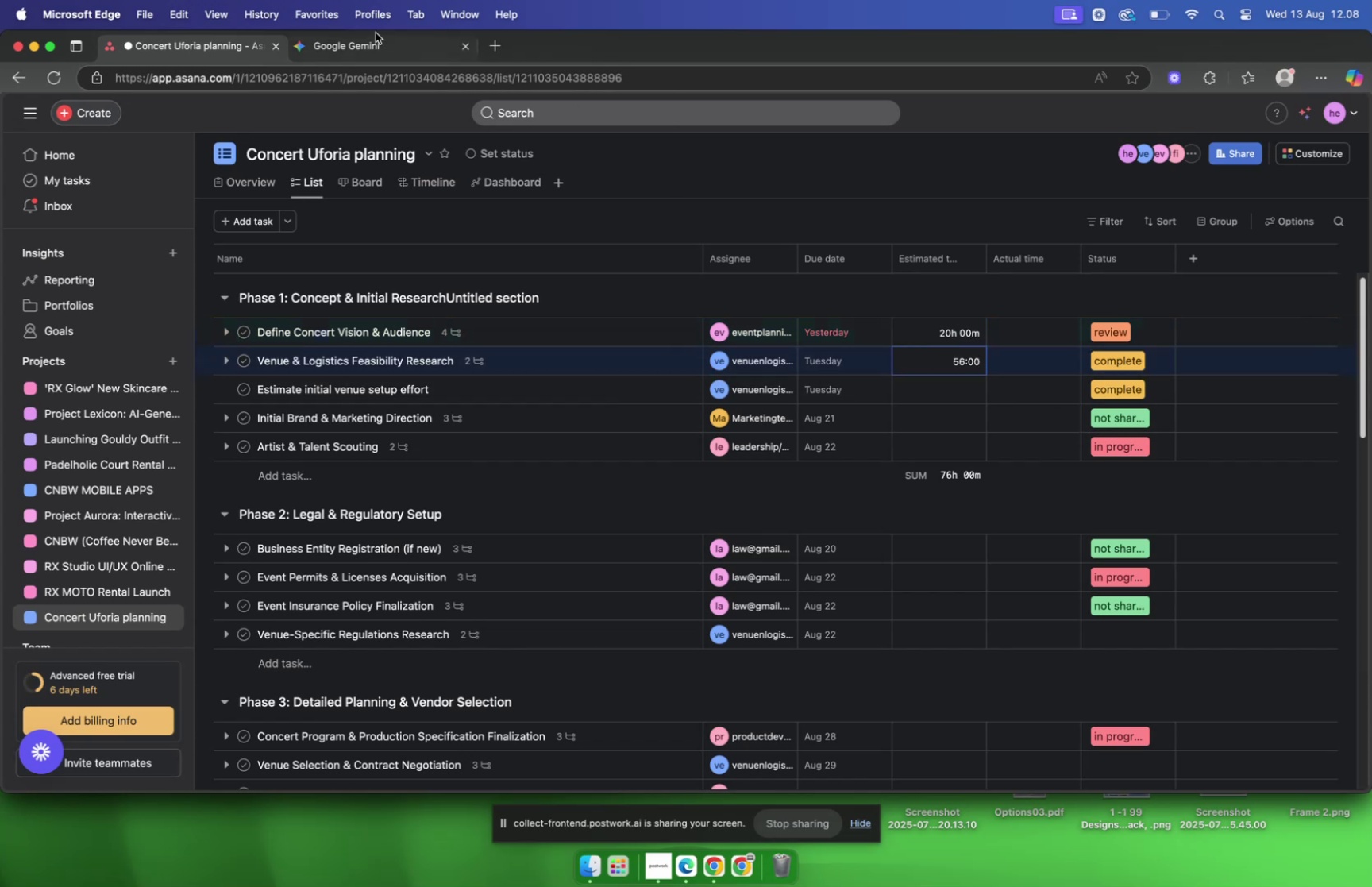 
left_click([345, 52])
 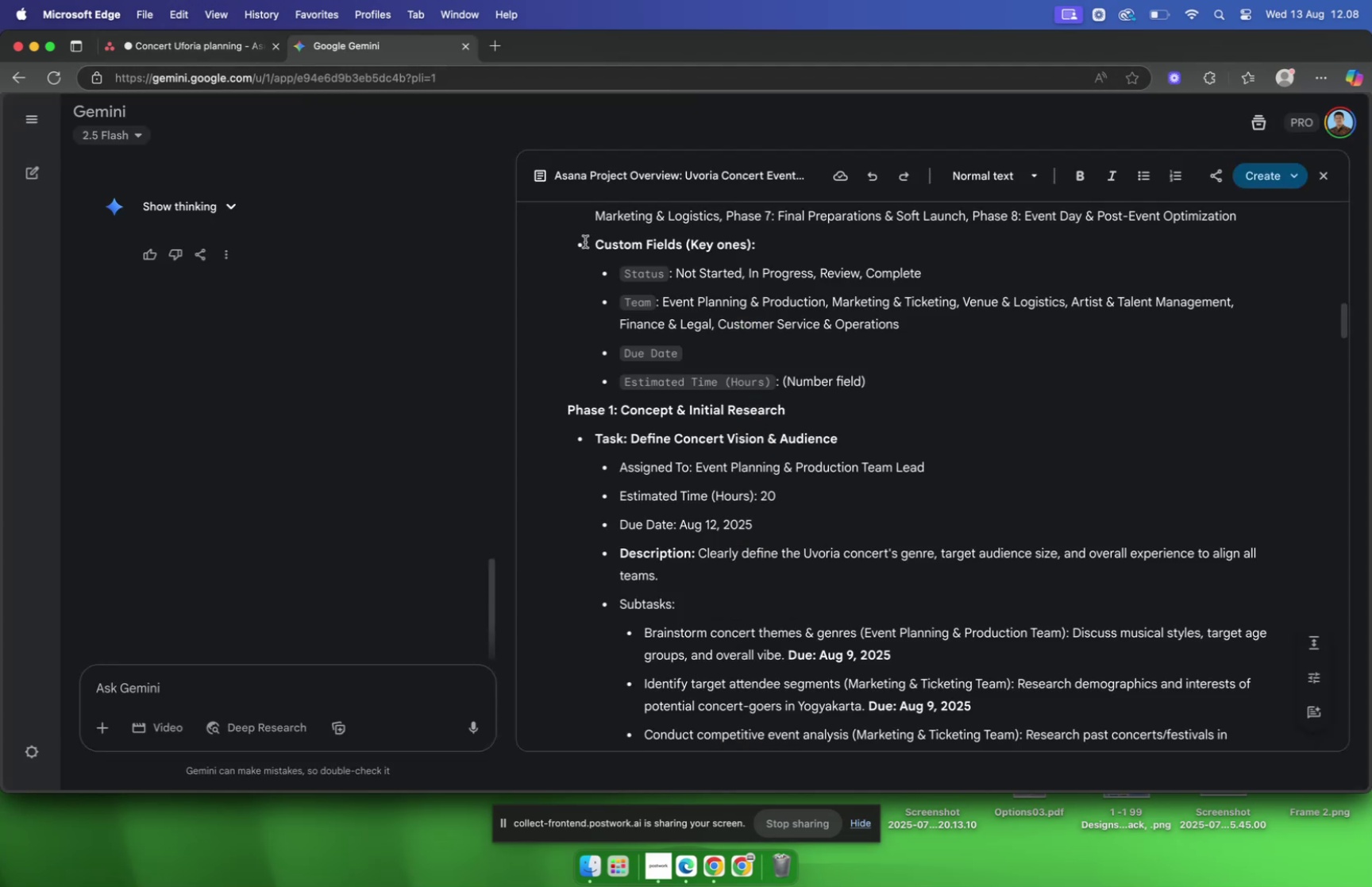 
scroll: coordinate [727, 313], scroll_direction: down, amount: 17.0
 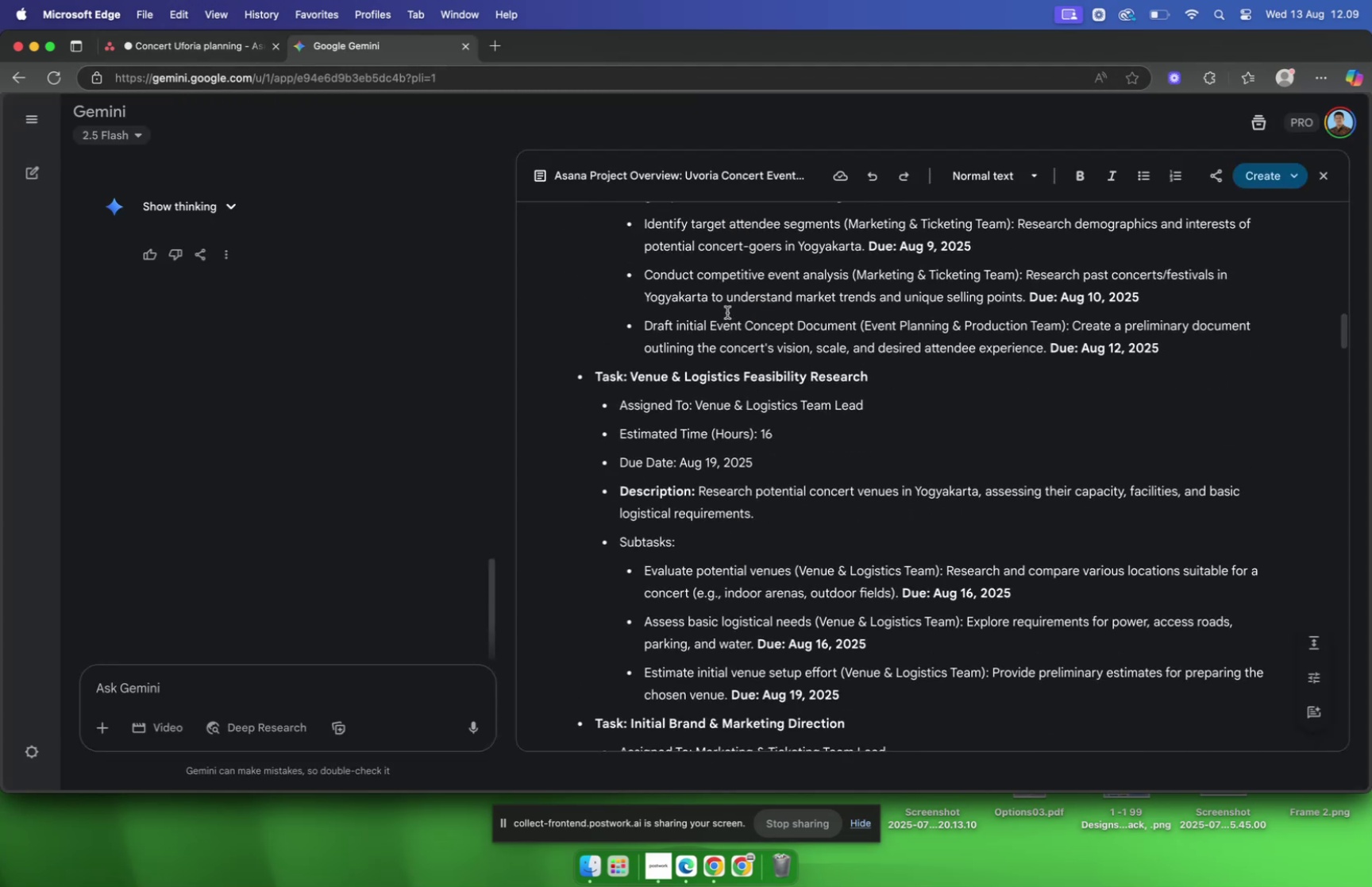 
scroll: coordinate [727, 312], scroll_direction: up, amount: 5.0
 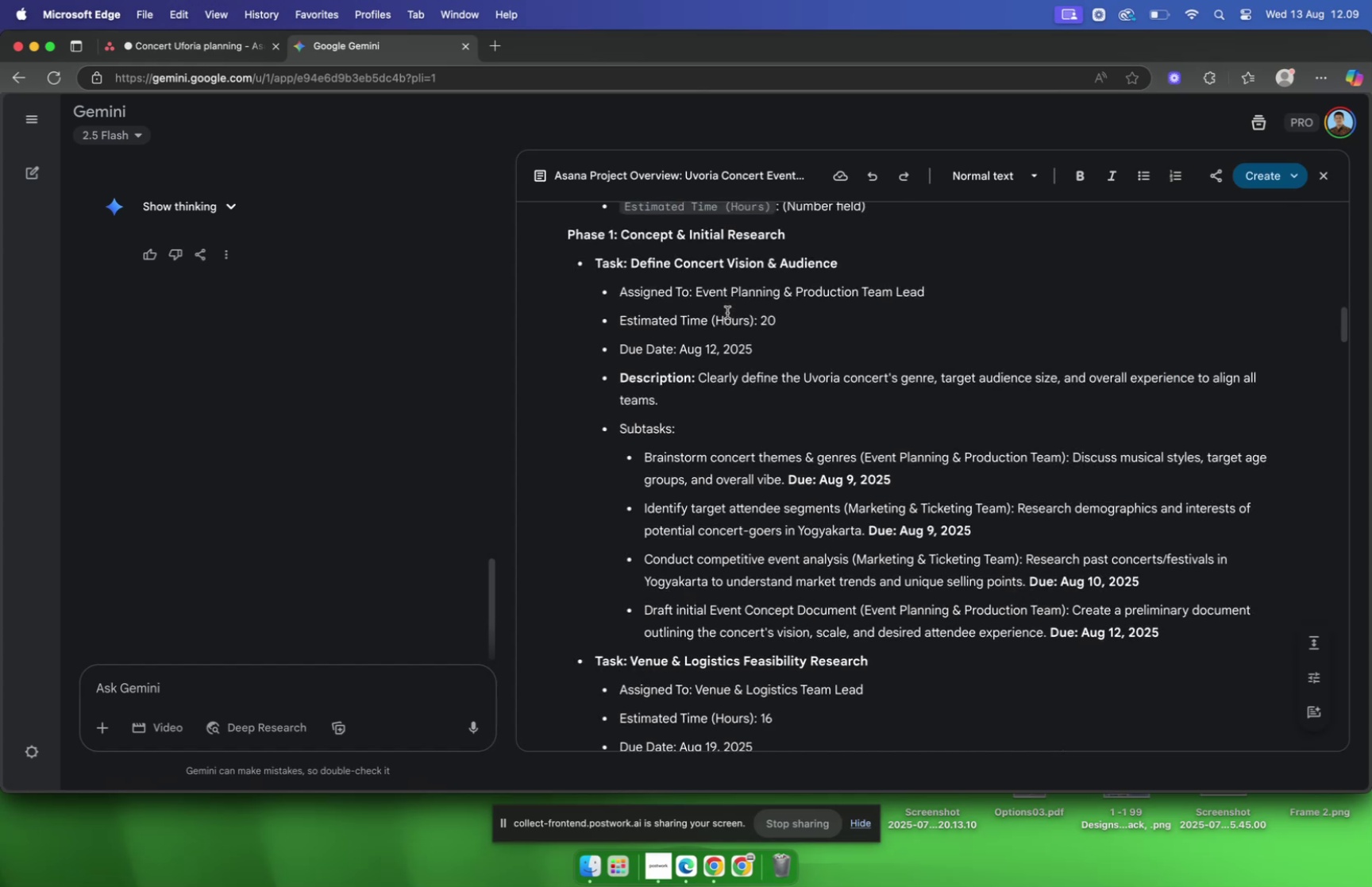 
scroll: coordinate [728, 310], scroll_direction: down, amount: 50.0
 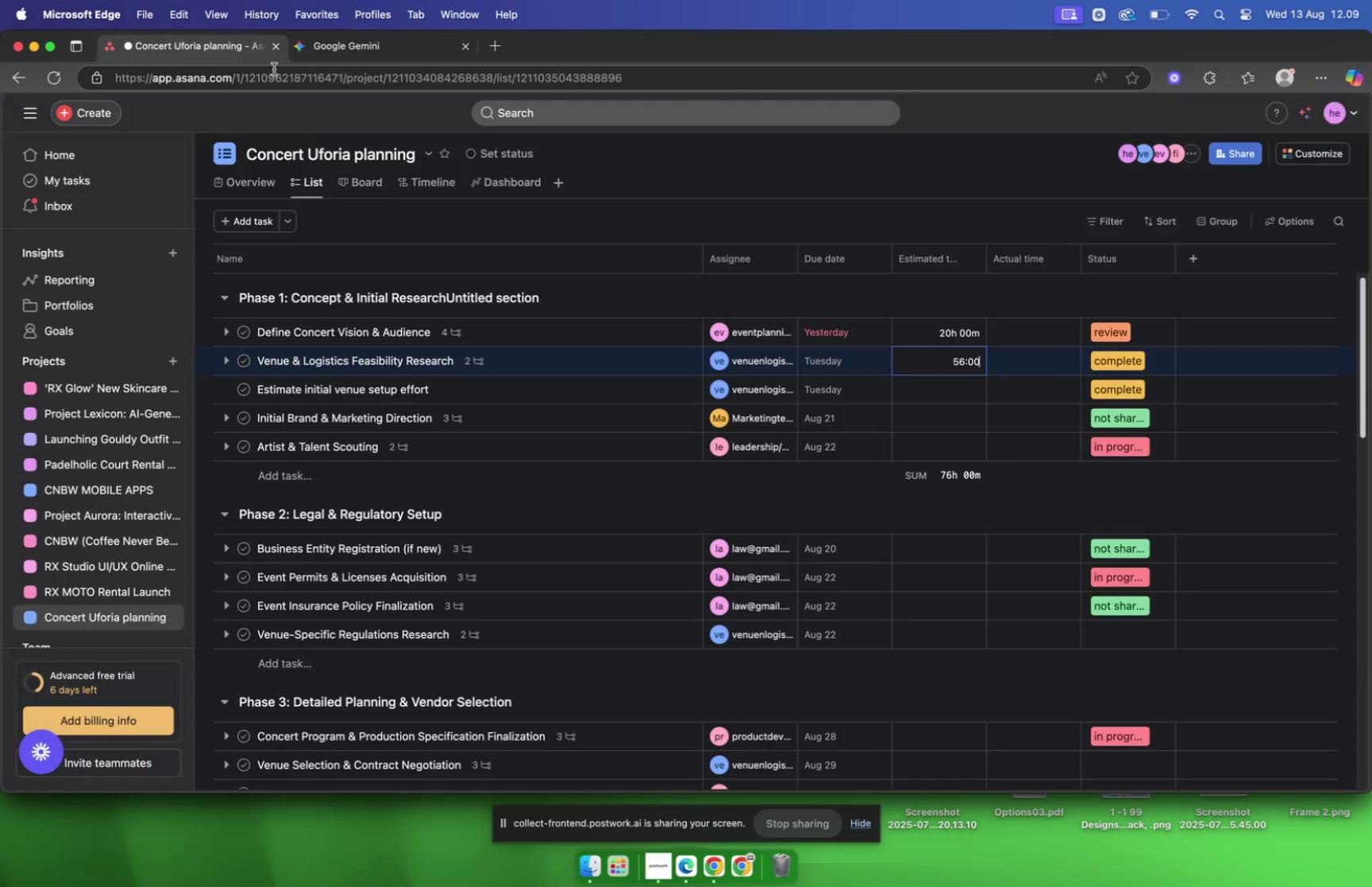 
mouse_move([961, 395])
 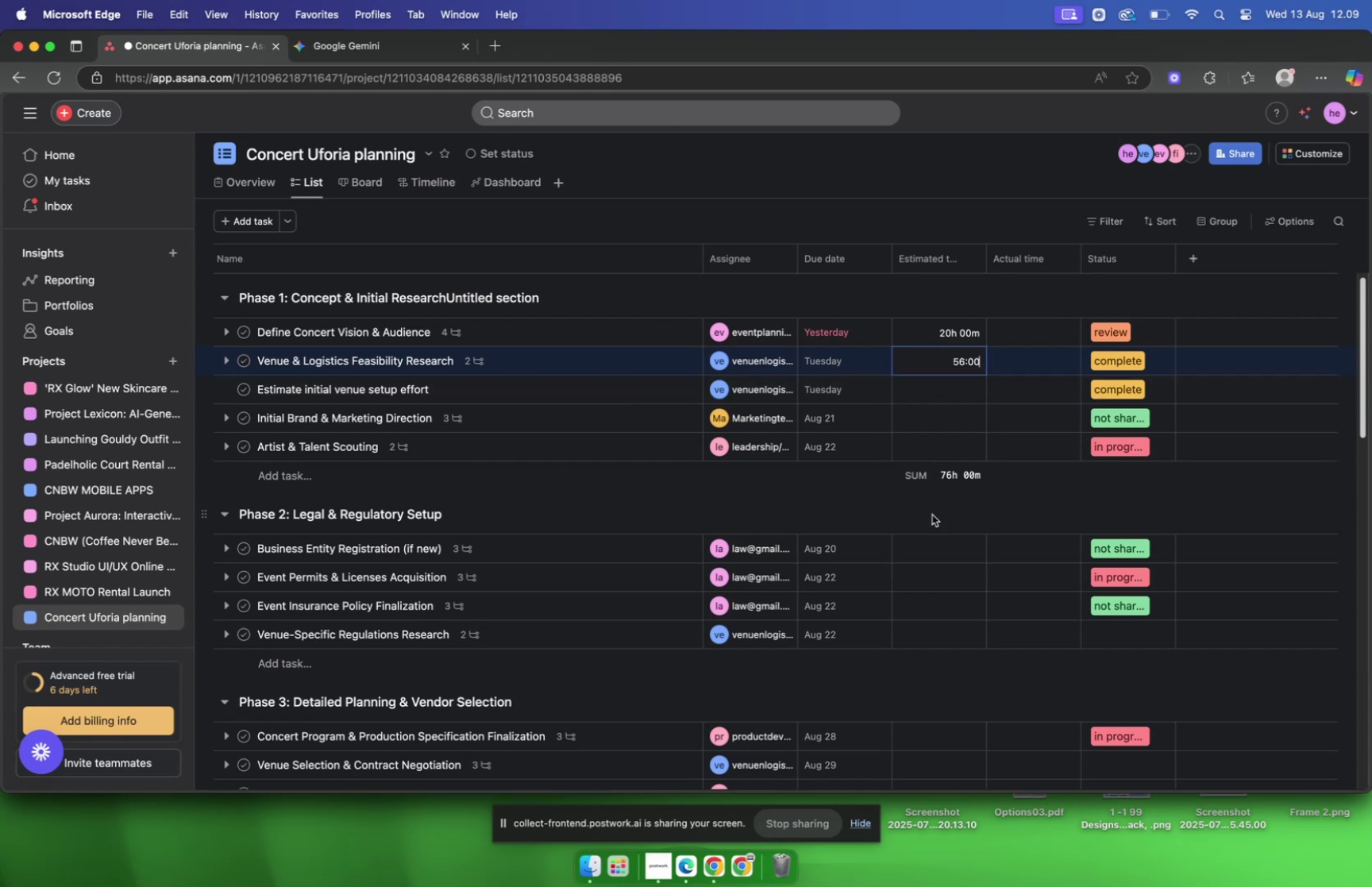 
key(Backspace)
key(Backspace)
key(Backspace)
key(Backspace)
type(16000)
key(Backspace)
 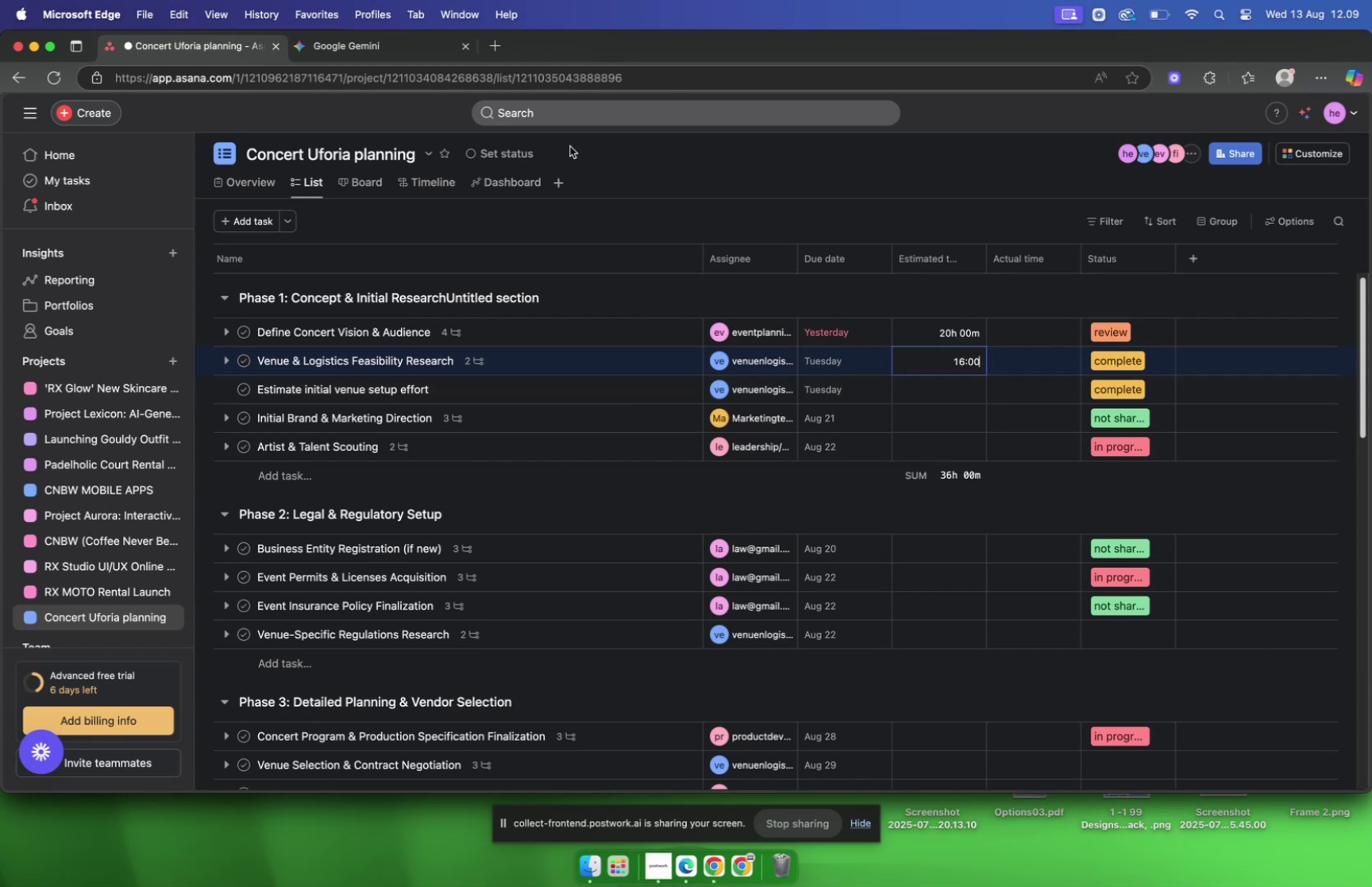 
left_click([355, 34])
 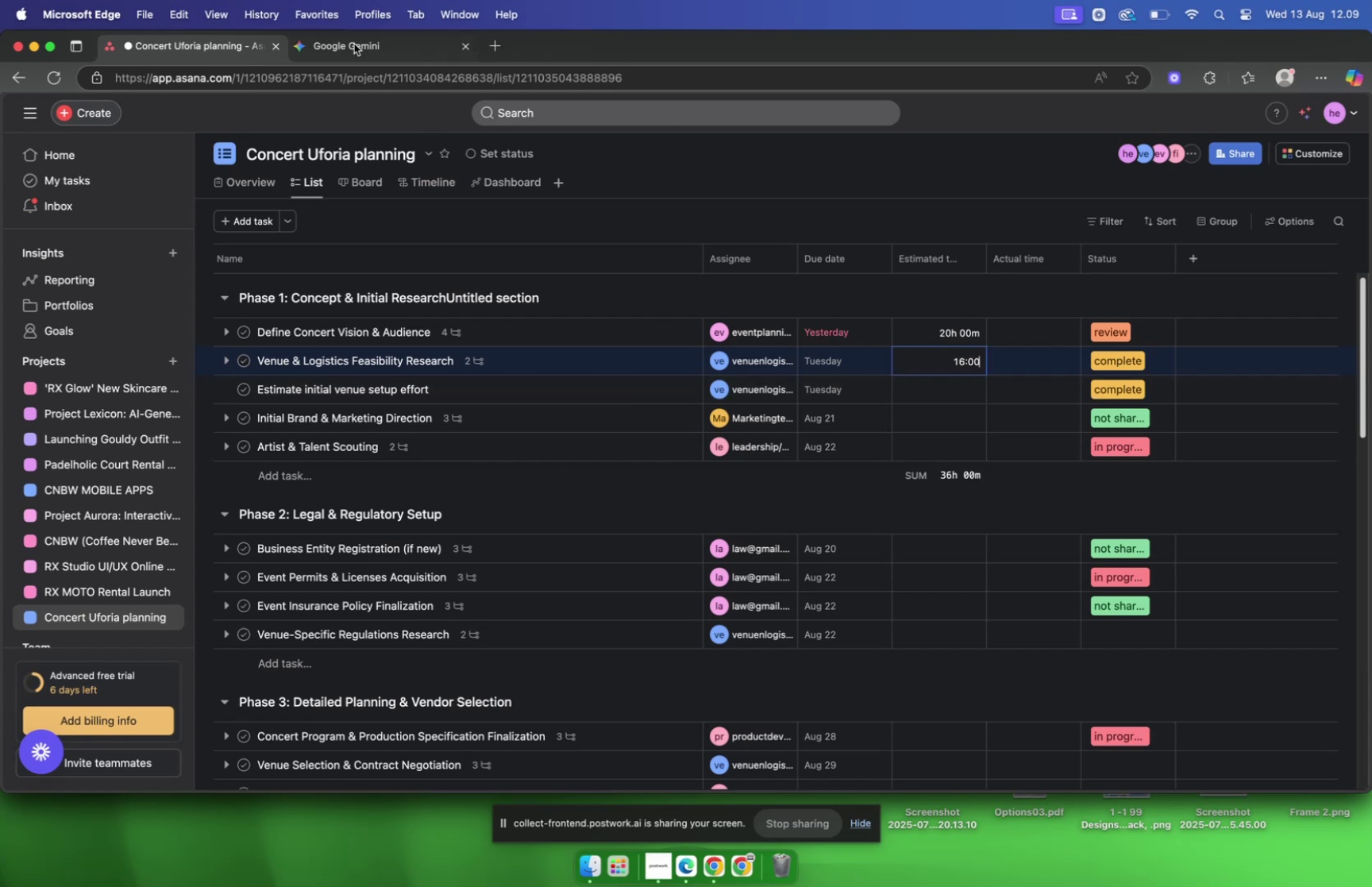 
left_click([353, 47])
 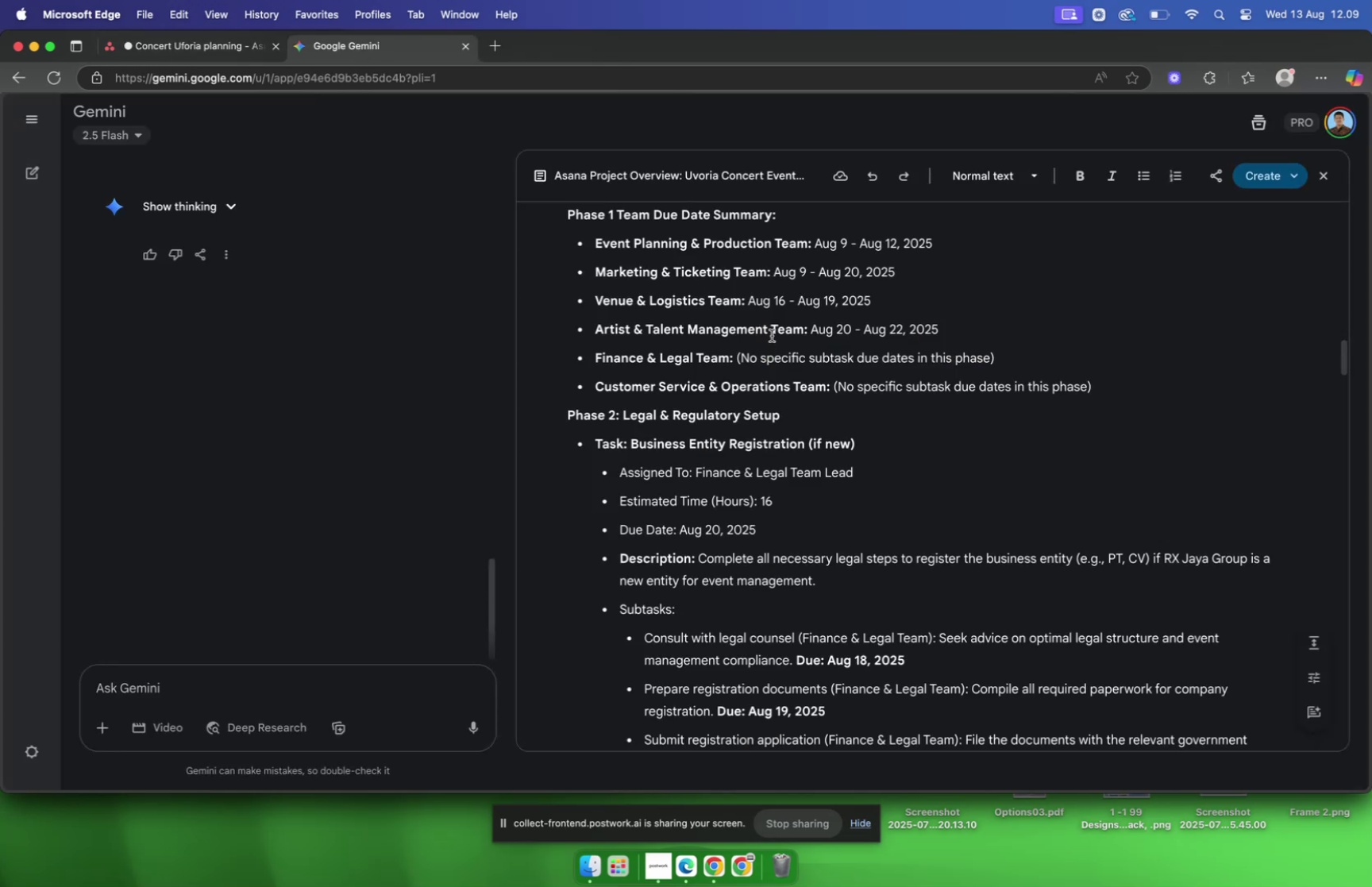 
scroll: coordinate [772, 334], scroll_direction: up, amount: 3.0
 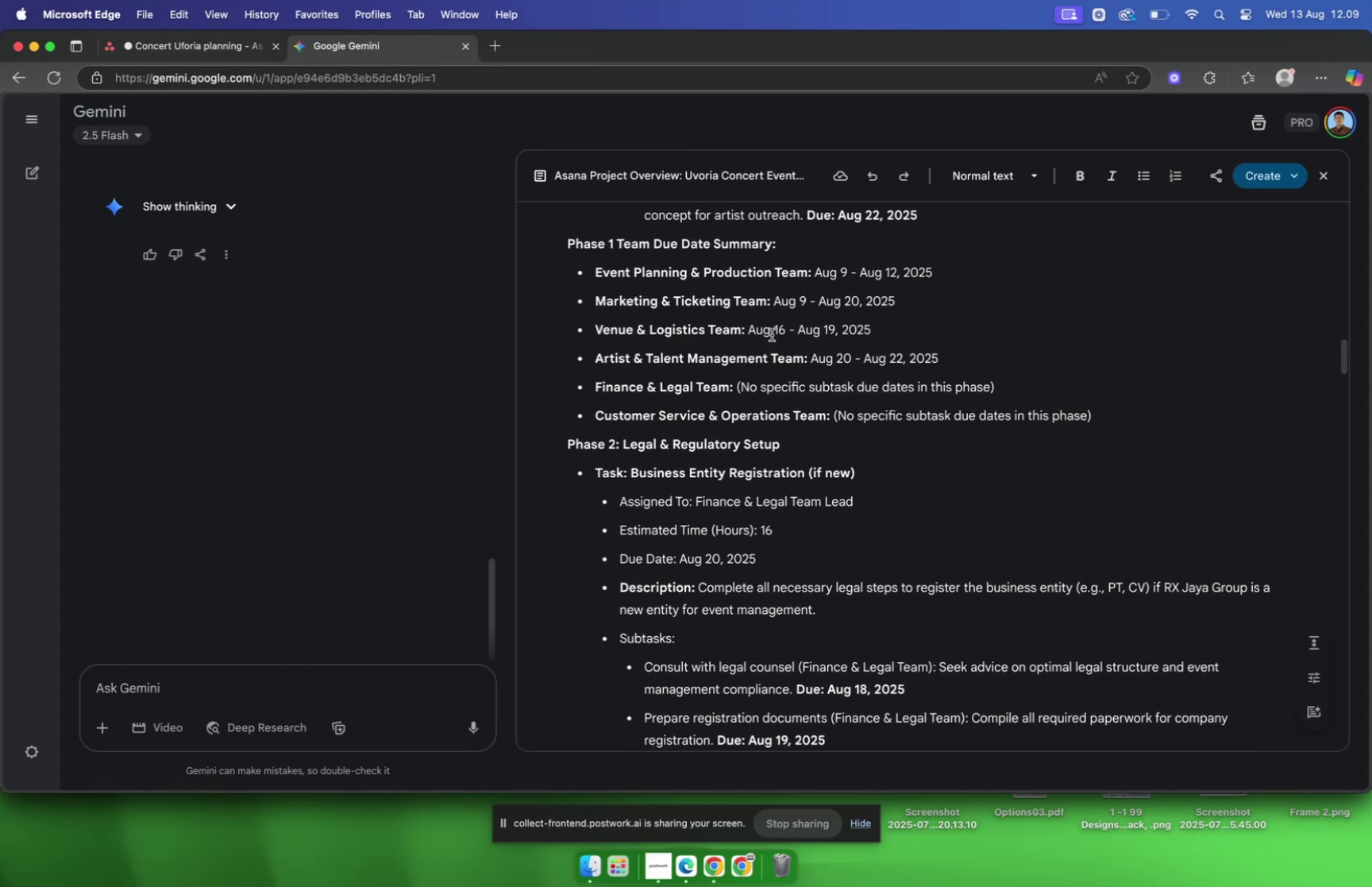 
scroll: coordinate [771, 319], scroll_direction: down, amount: 11.0
 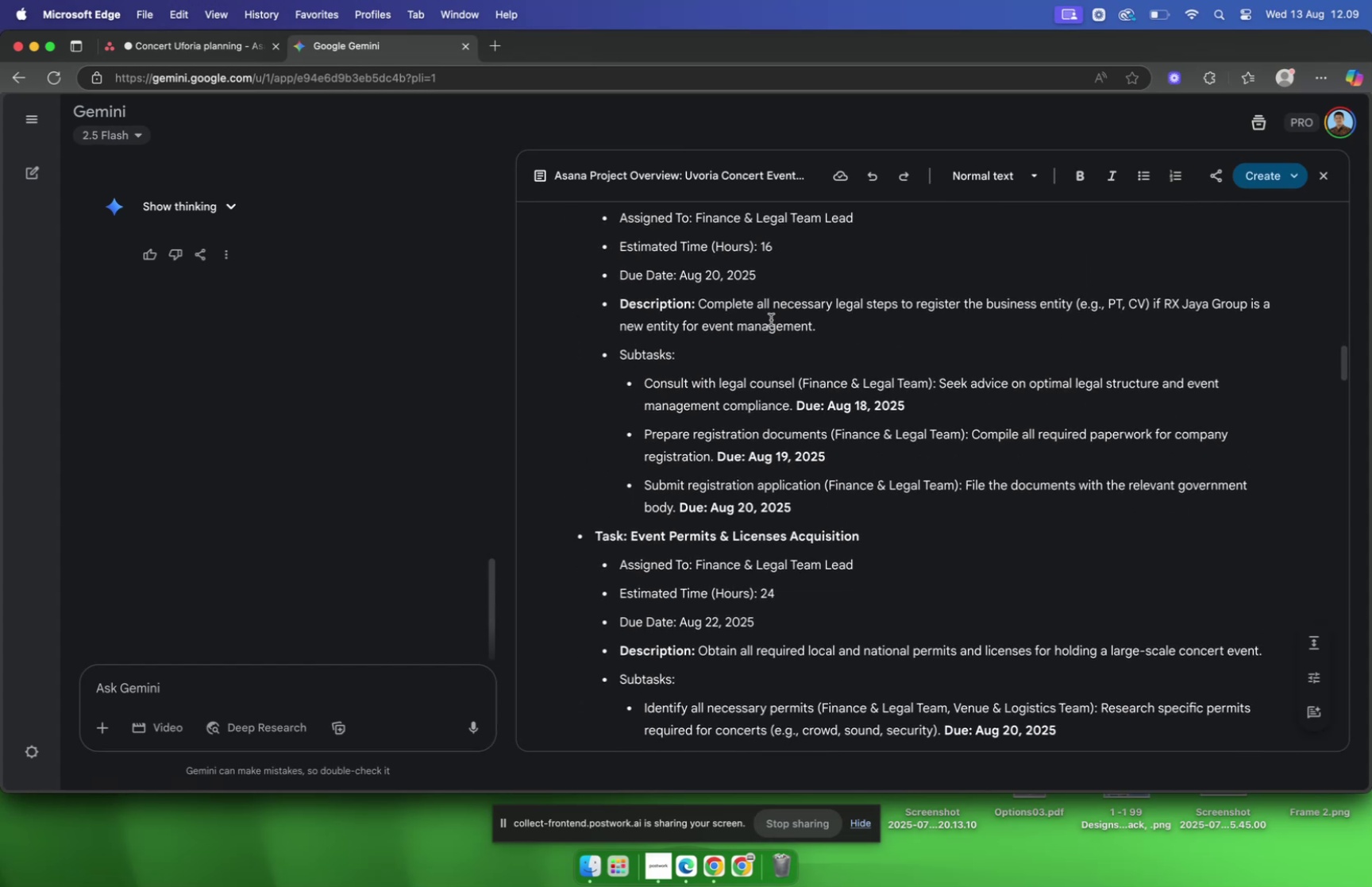 
scroll: coordinate [770, 319], scroll_direction: up, amount: 49.0
 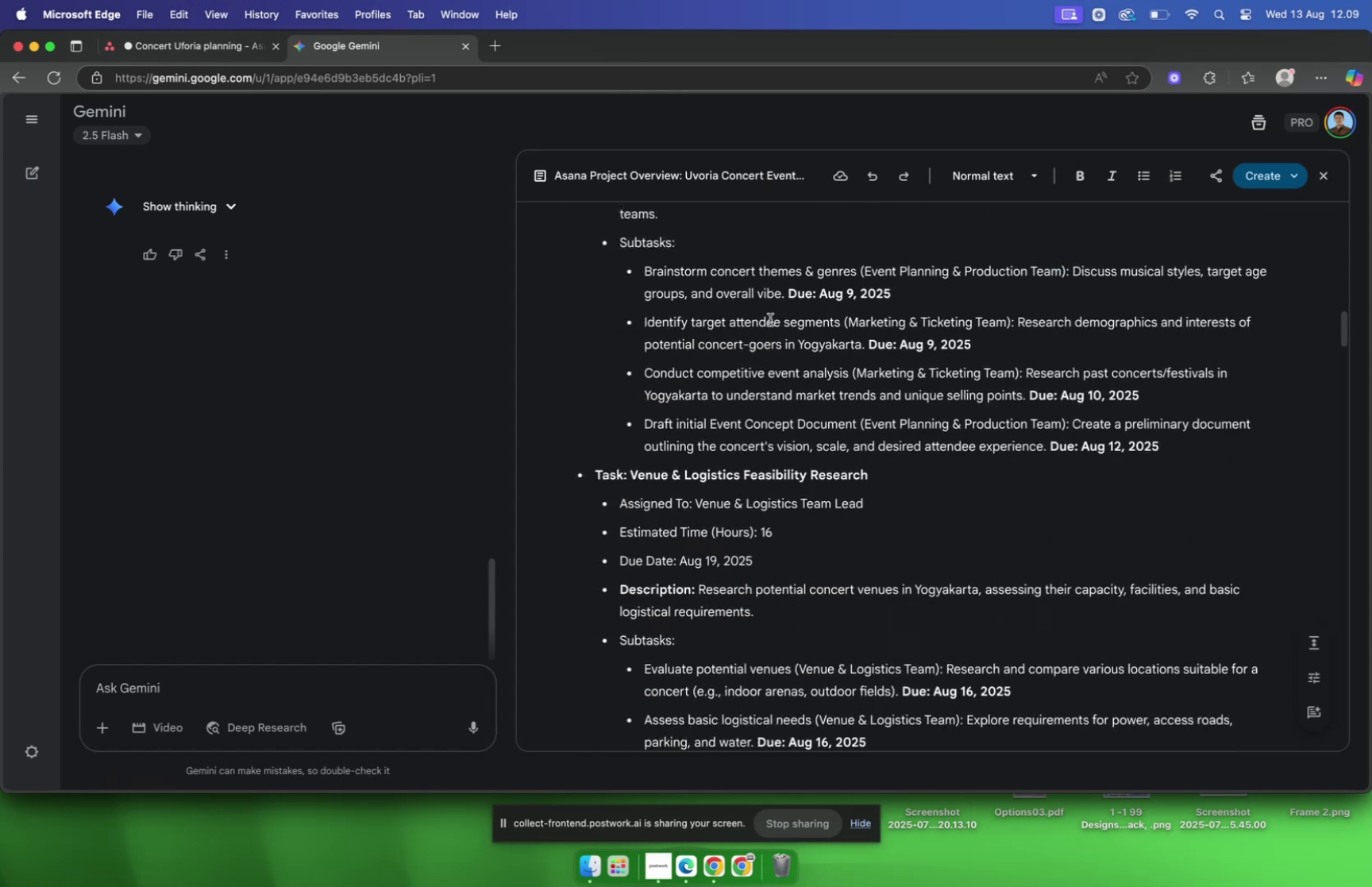 
scroll: coordinate [689, 281], scroll_direction: down, amount: 35.0
 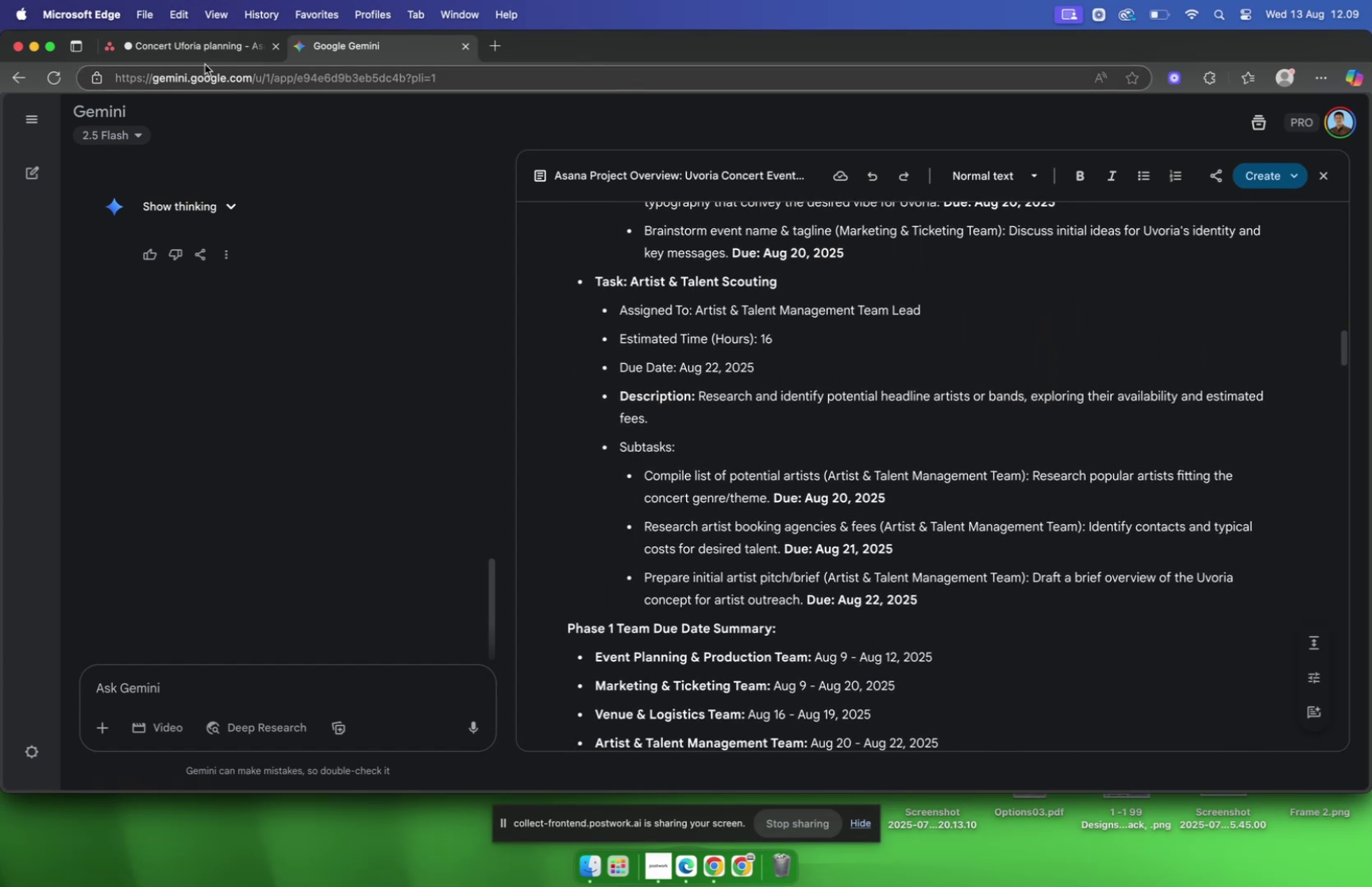 
left_click([187, 52])
 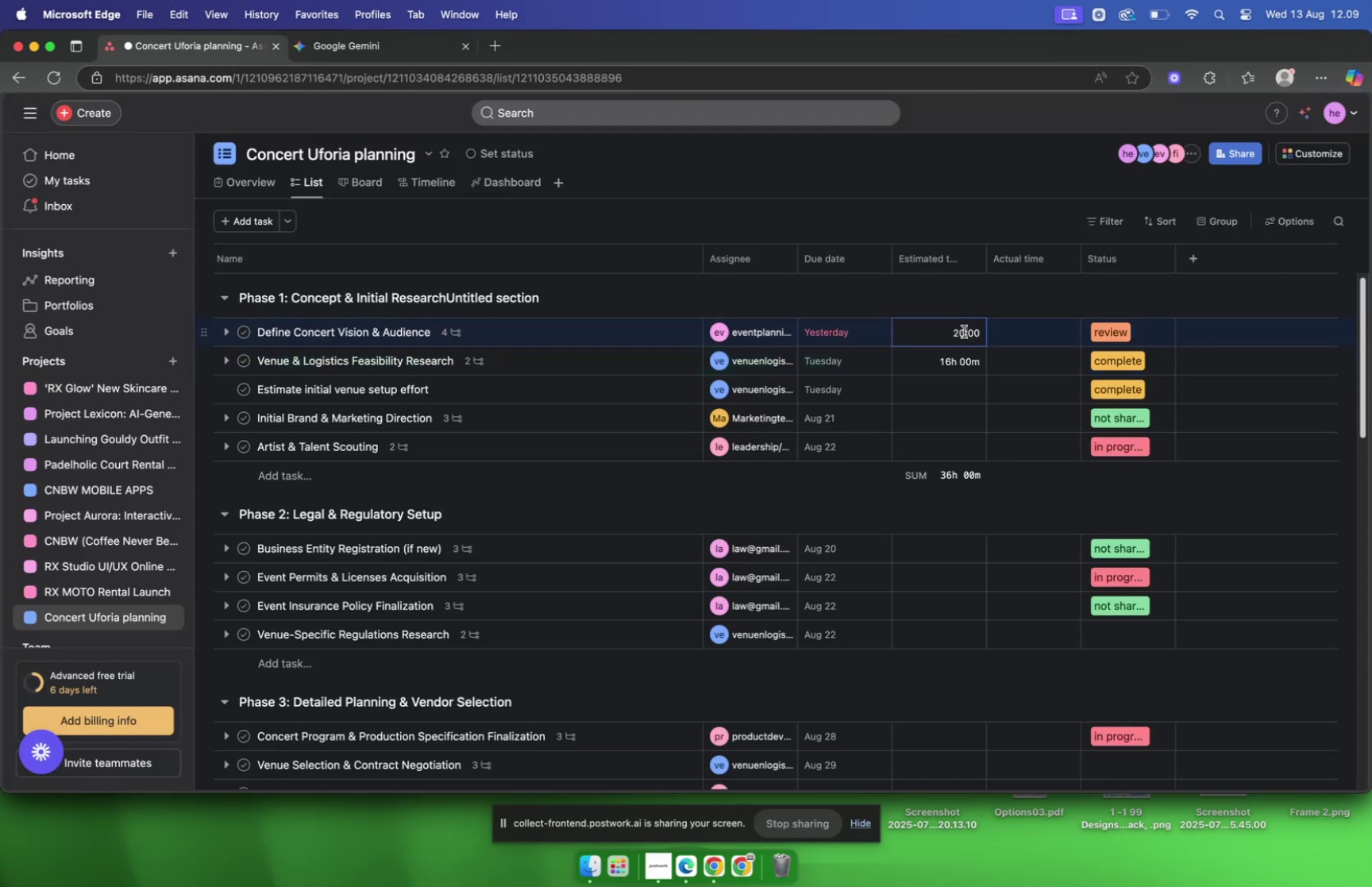 
left_click([970, 334])
 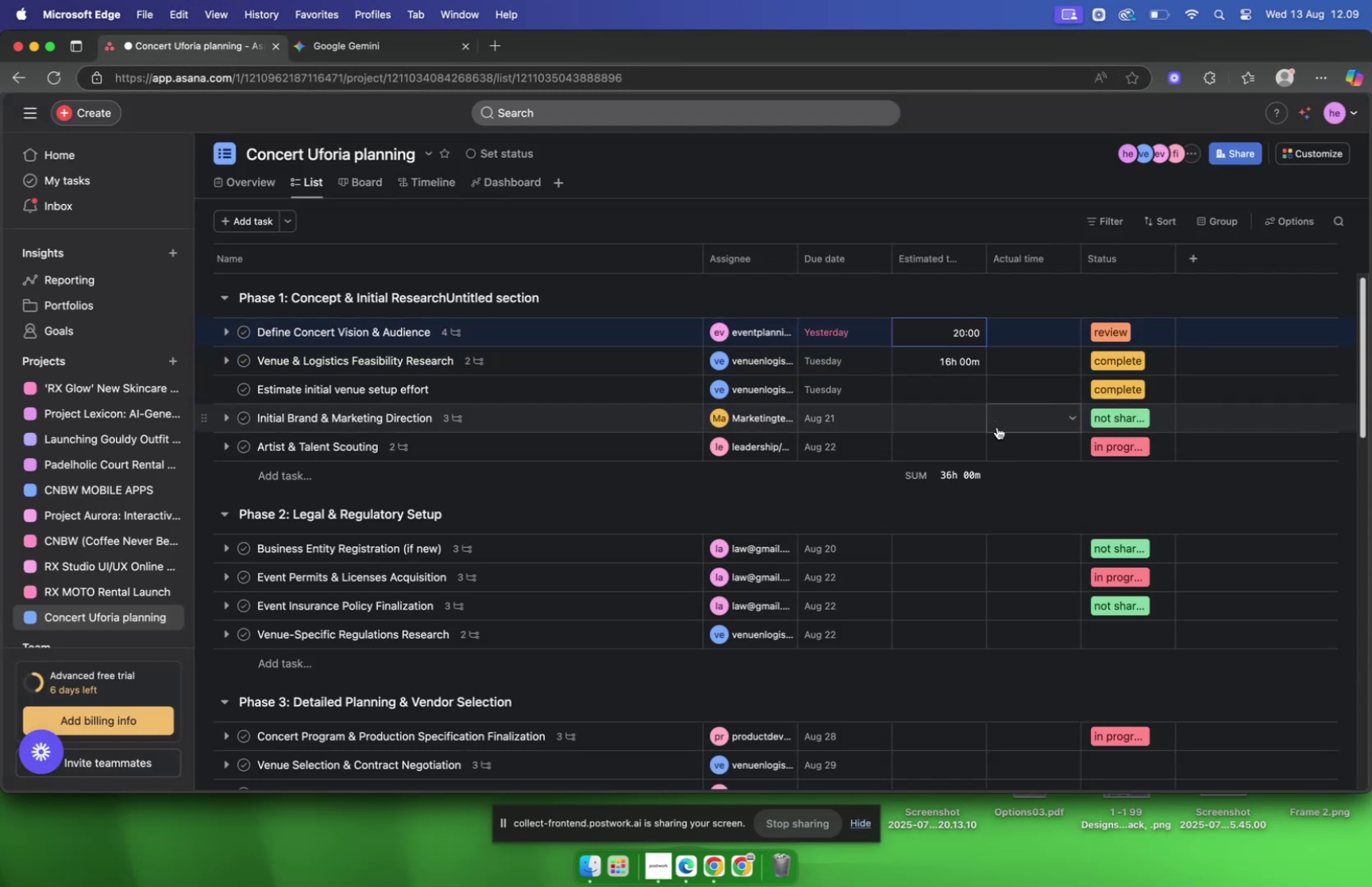 
key(Backspace)
key(Backspace)
key(Backspace)
key(Backspace)
key(Backspace)
type(5400)
 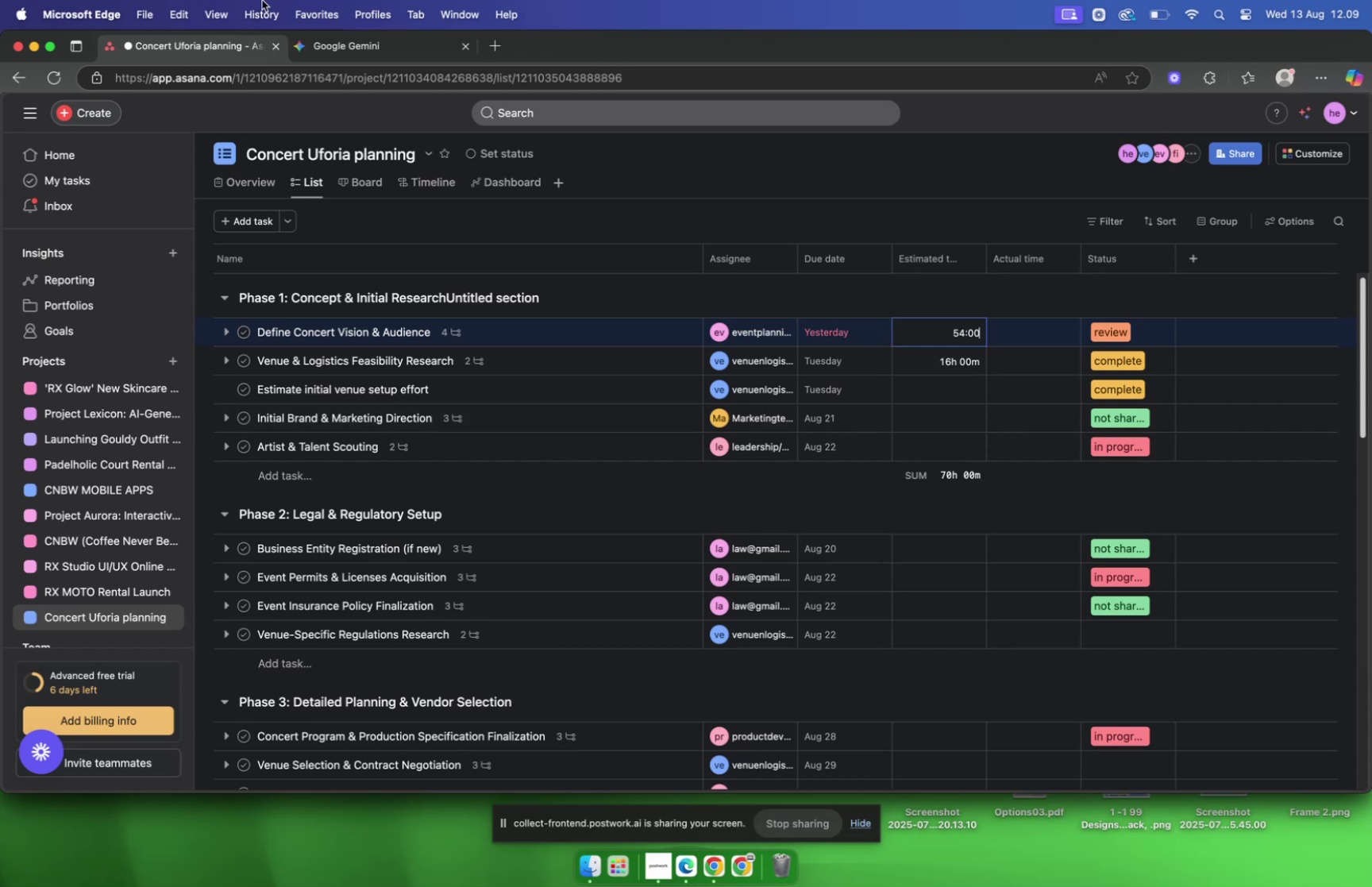 
left_click([324, 56])
 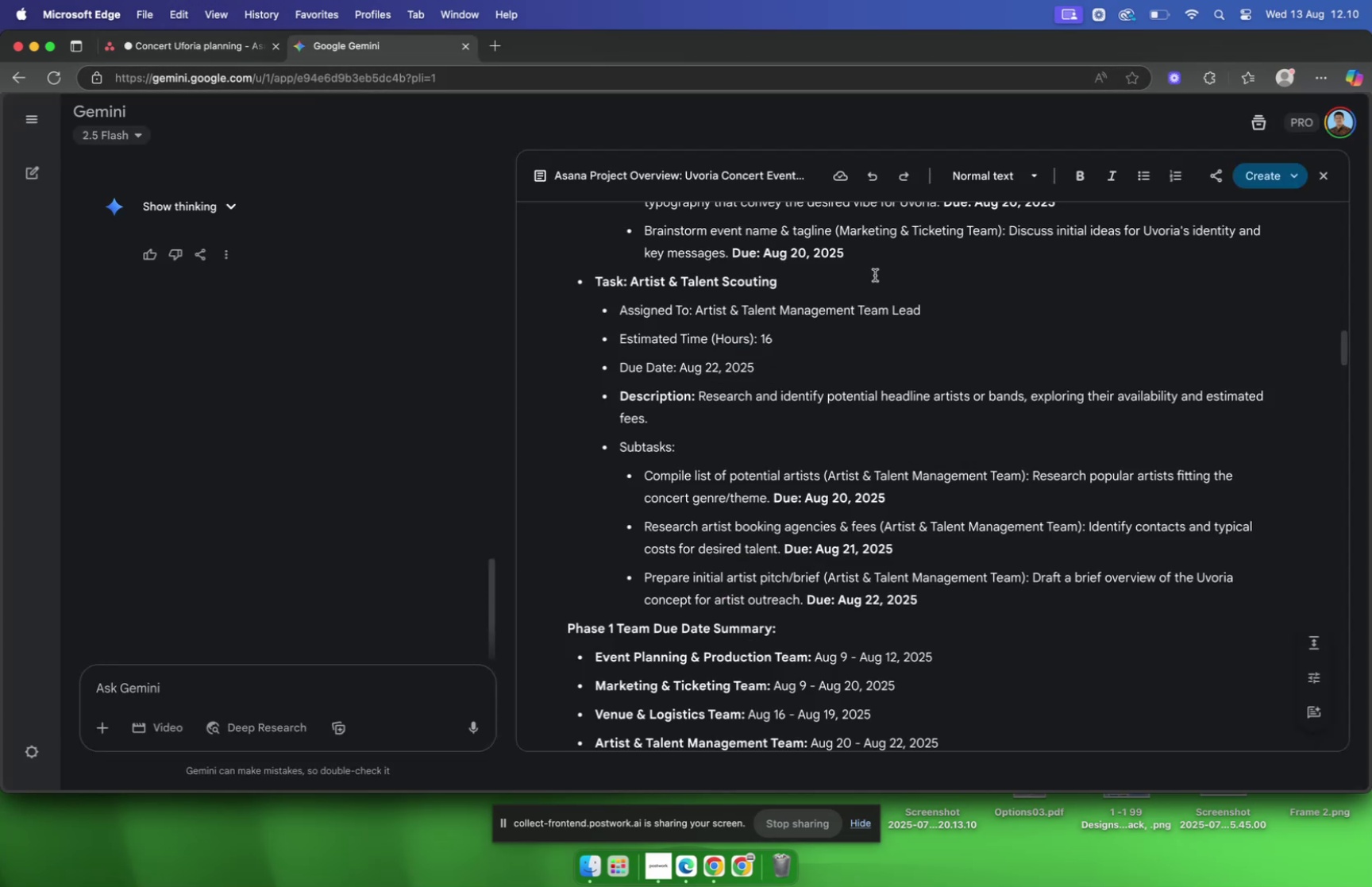 
scroll: coordinate [864, 306], scroll_direction: down, amount: 60.0
 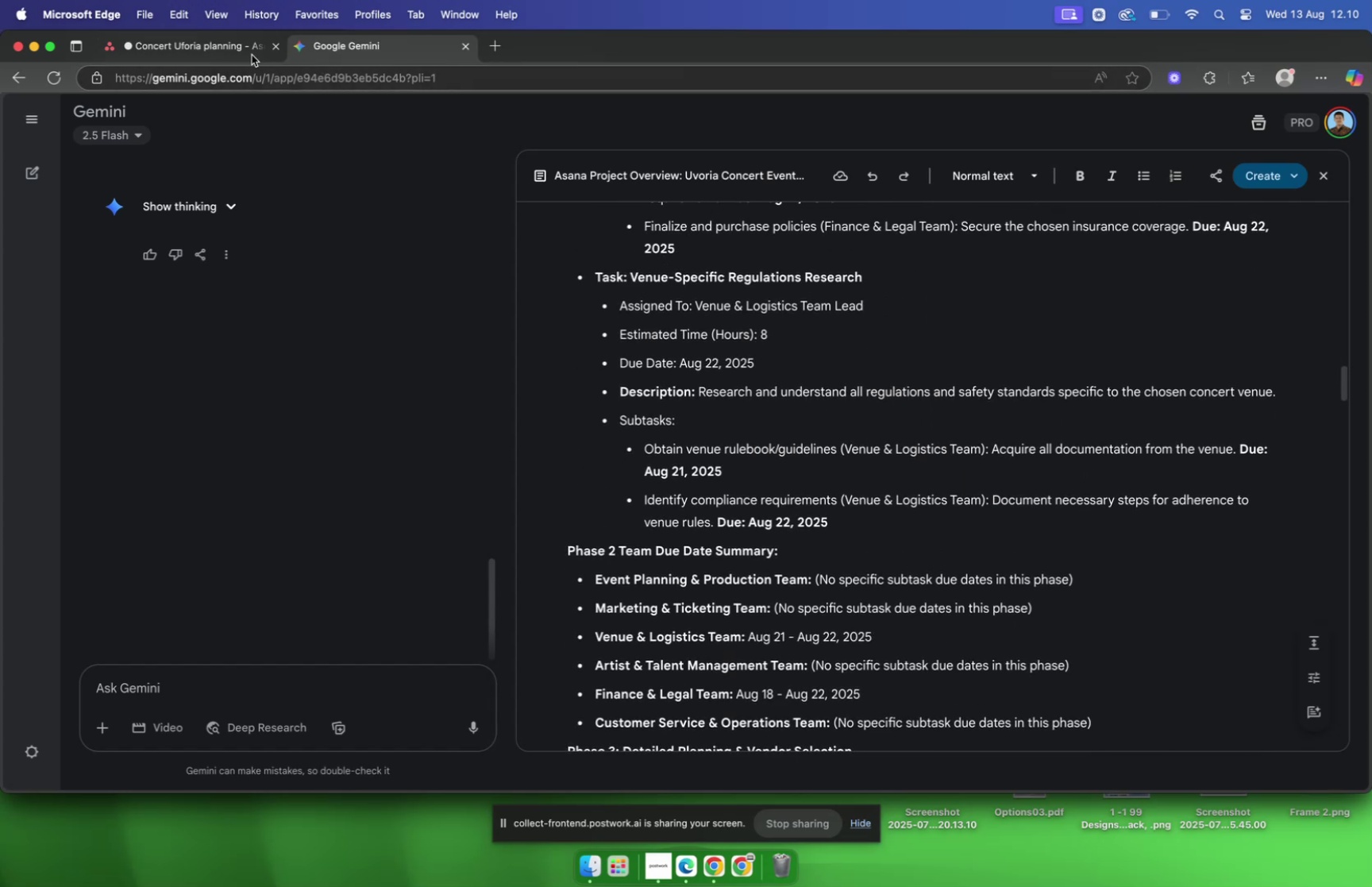 
left_click([210, 52])
 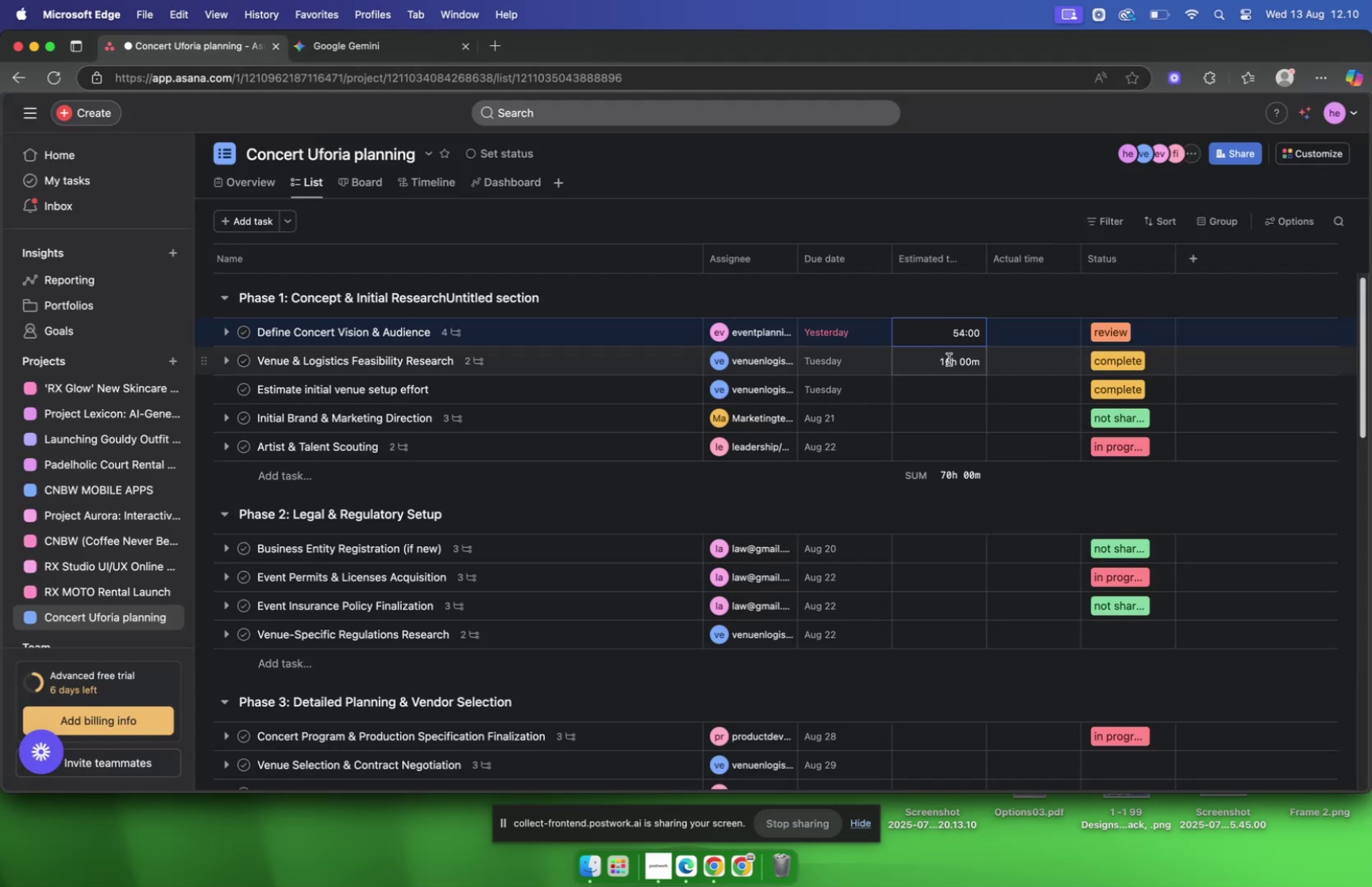 
left_click([962, 365])
 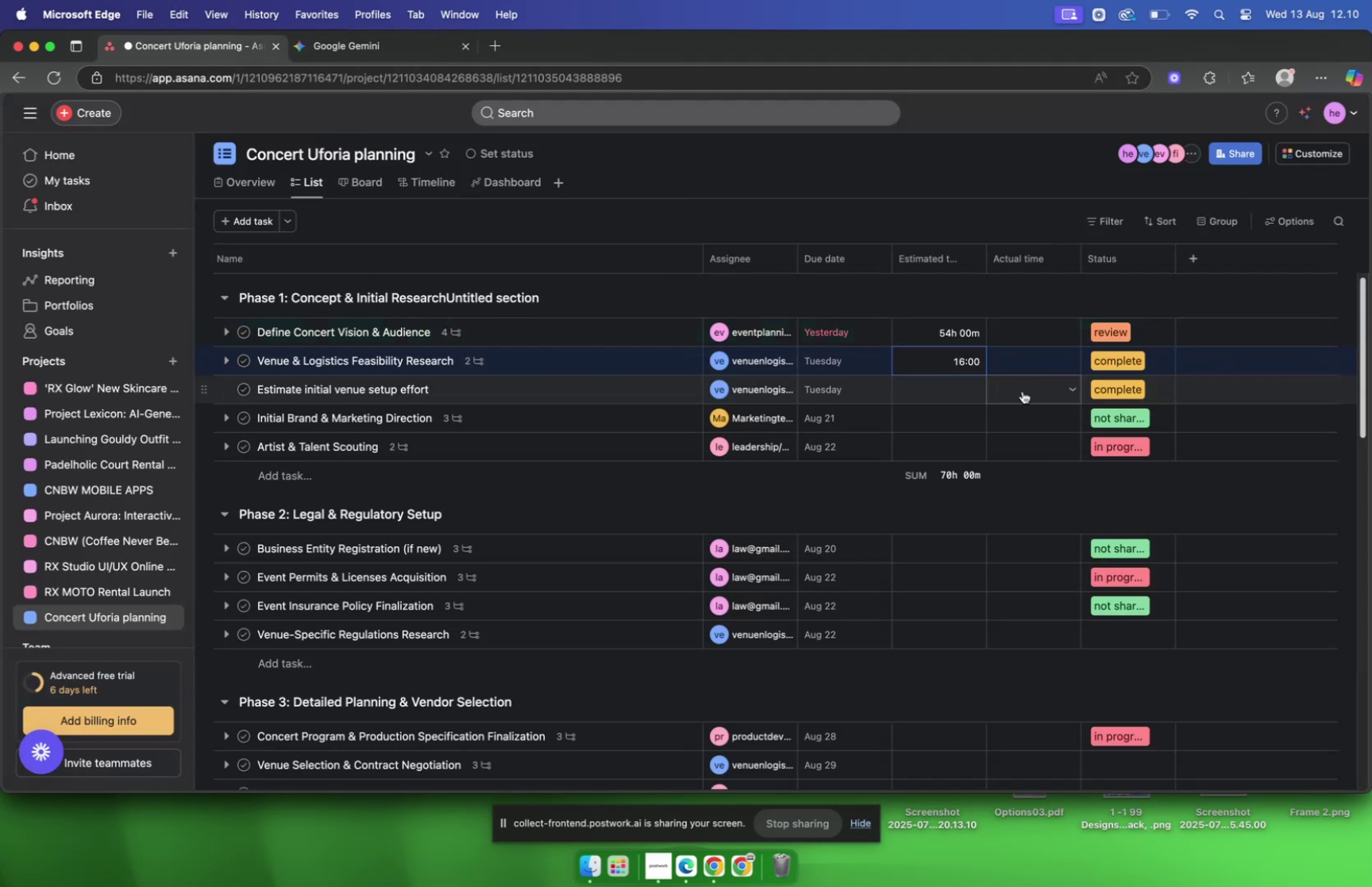 
key(Backspace)
key(Backspace)
key(Backspace)
key(Backspace)
type(6000)
 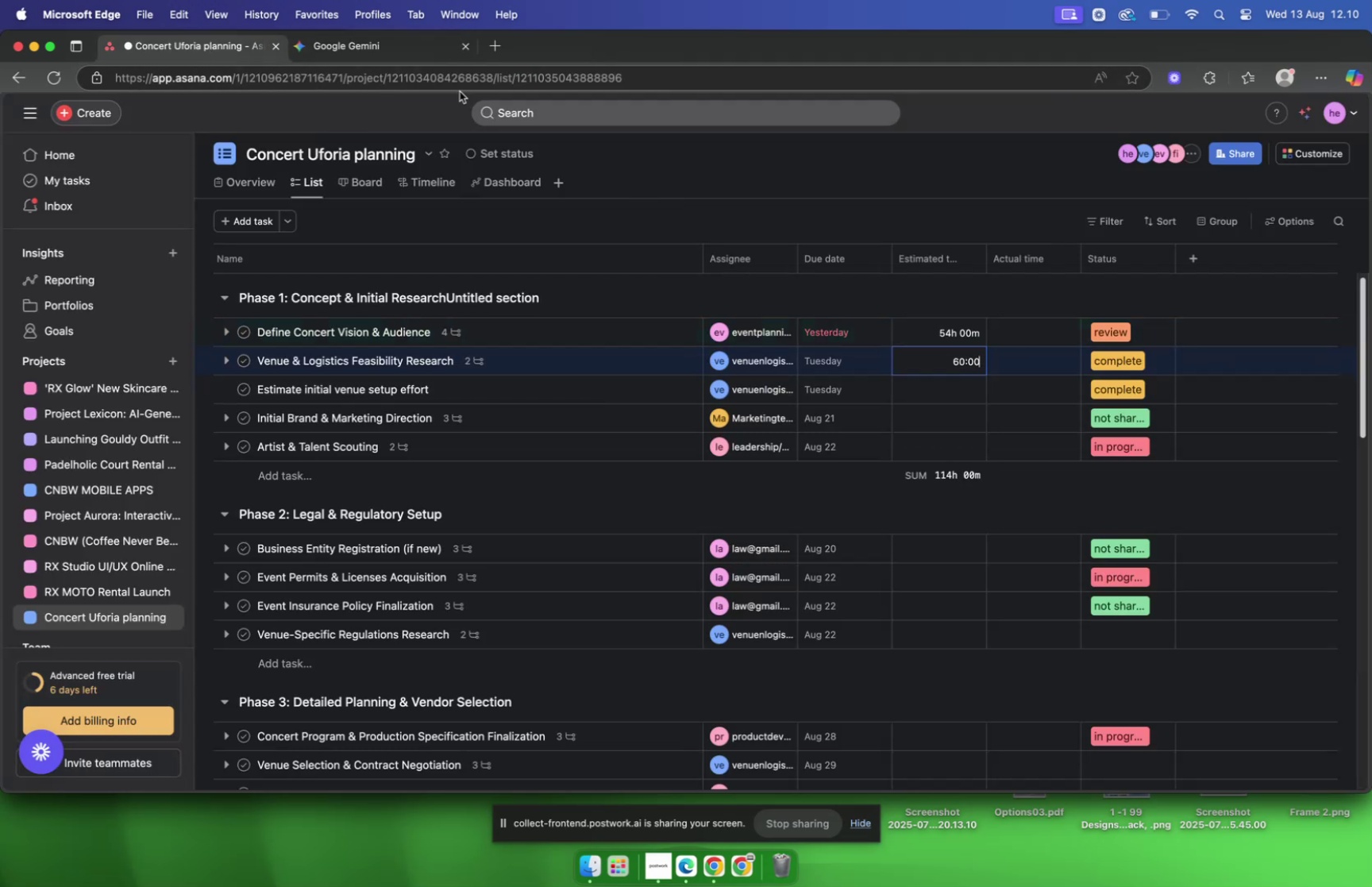 
left_click([381, 47])
 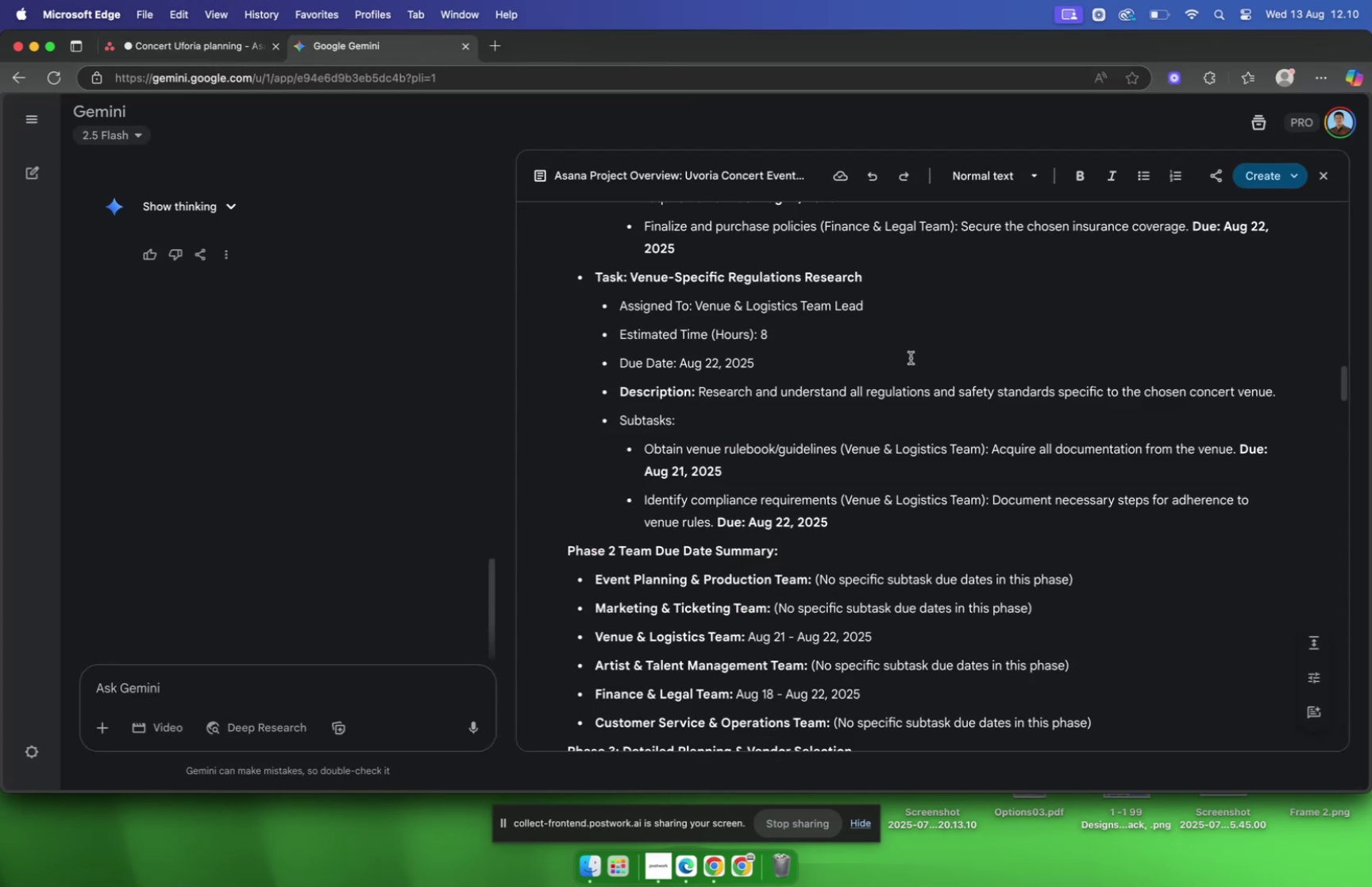 
scroll: coordinate [807, 361], scroll_direction: down, amount: 35.0
 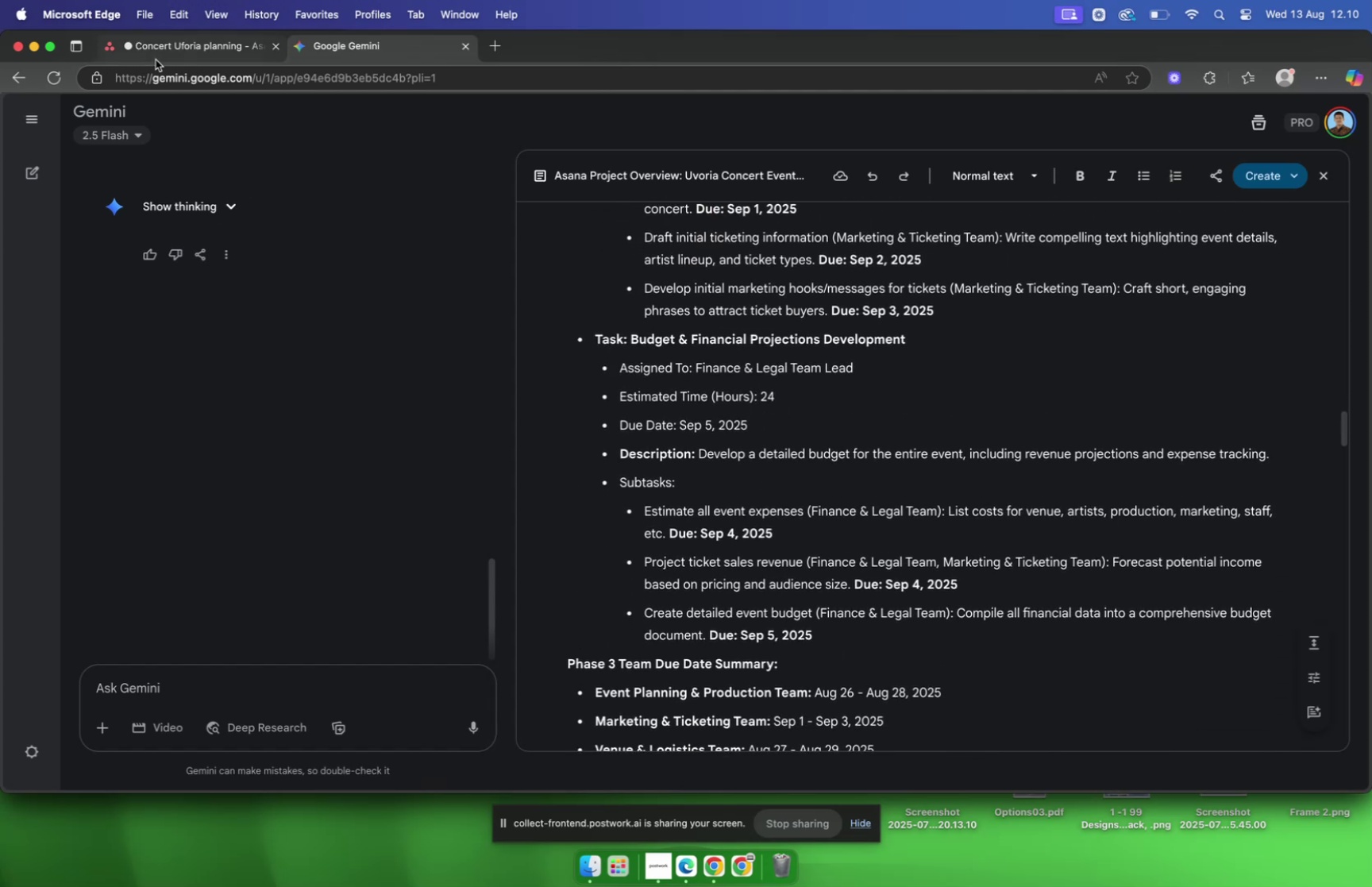 
left_click([159, 54])
 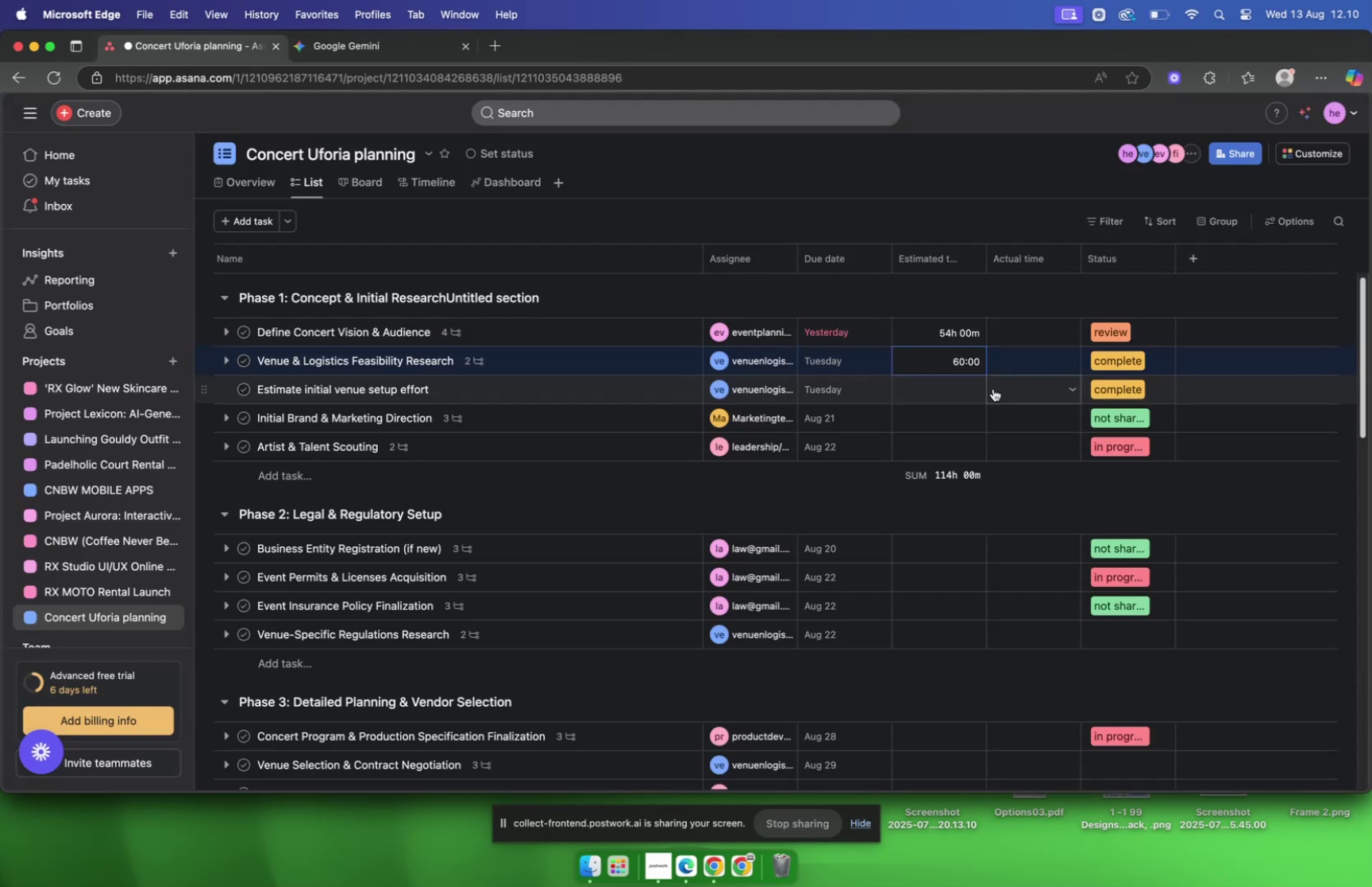 
left_click([965, 384])
 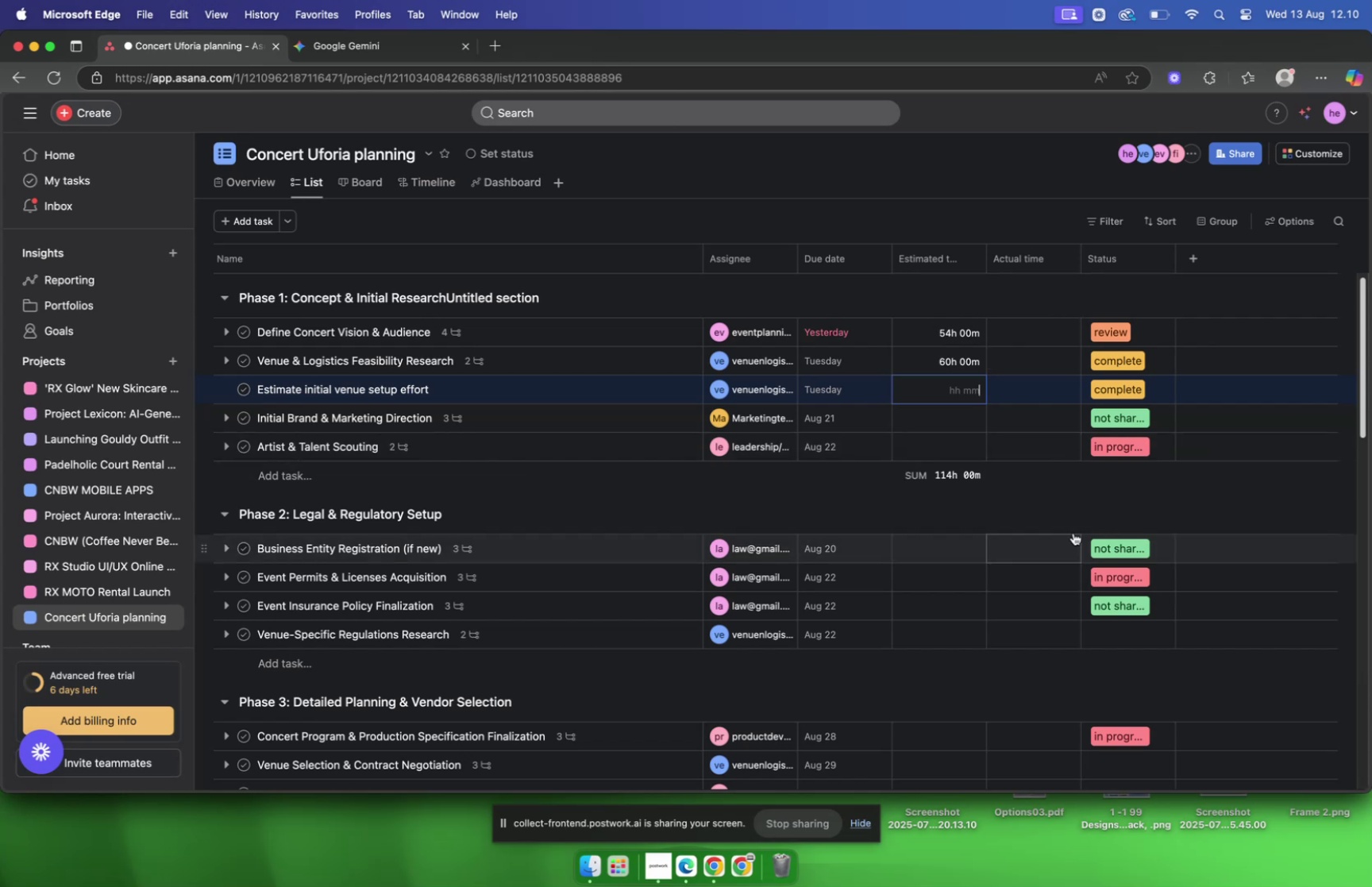 
type(12400)
 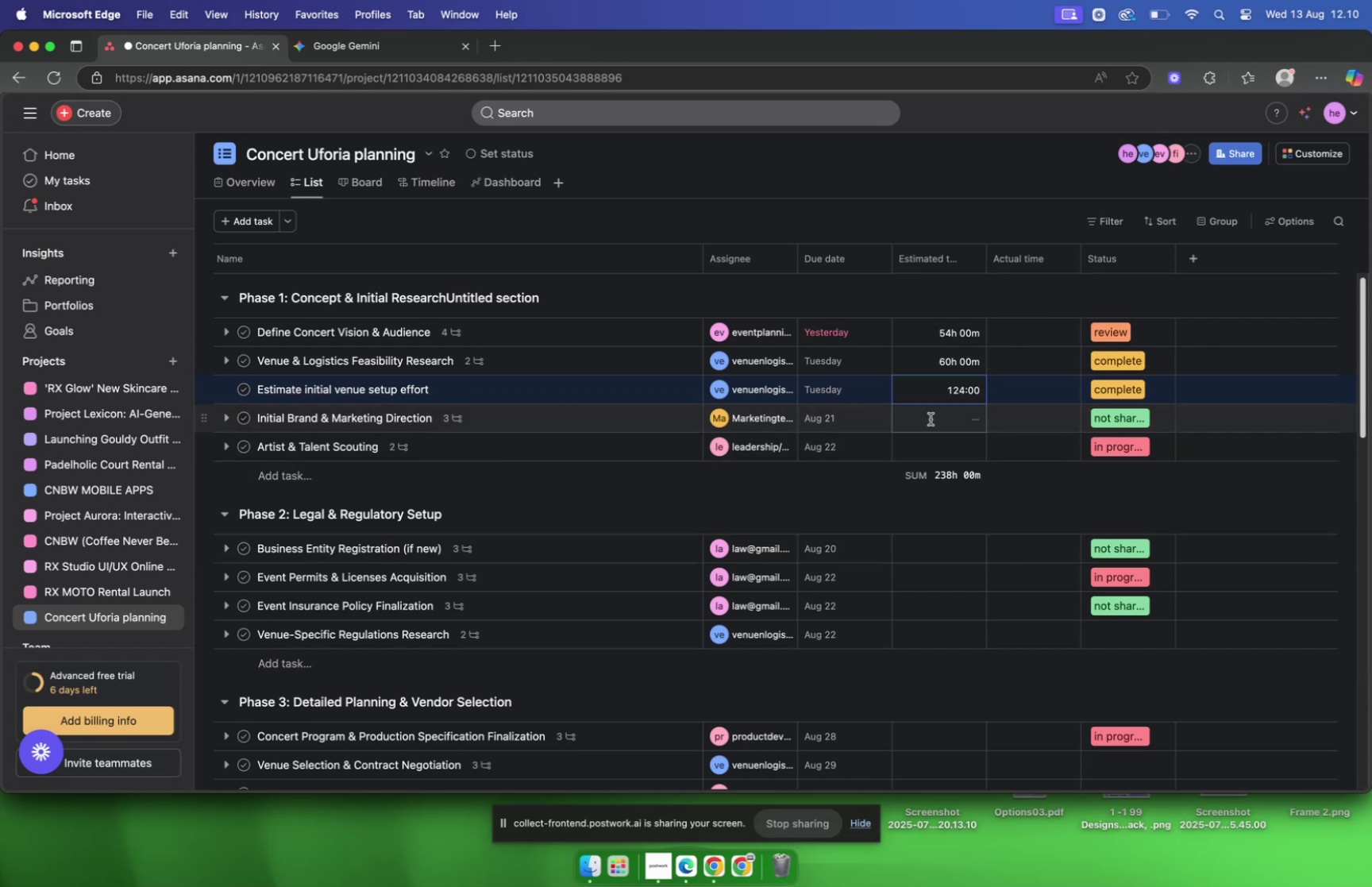 
left_click([958, 412])
 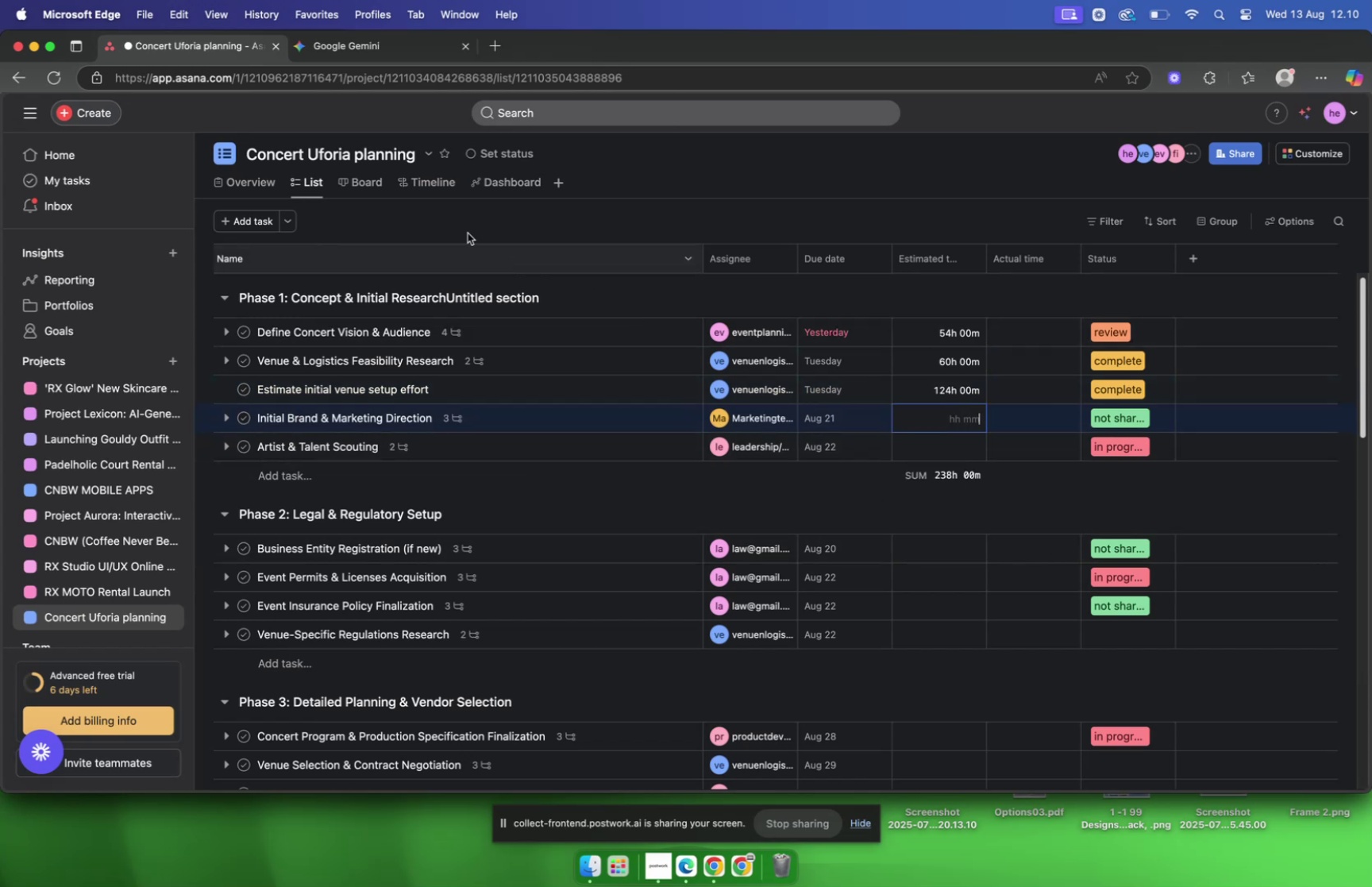 
left_click([337, 37])
 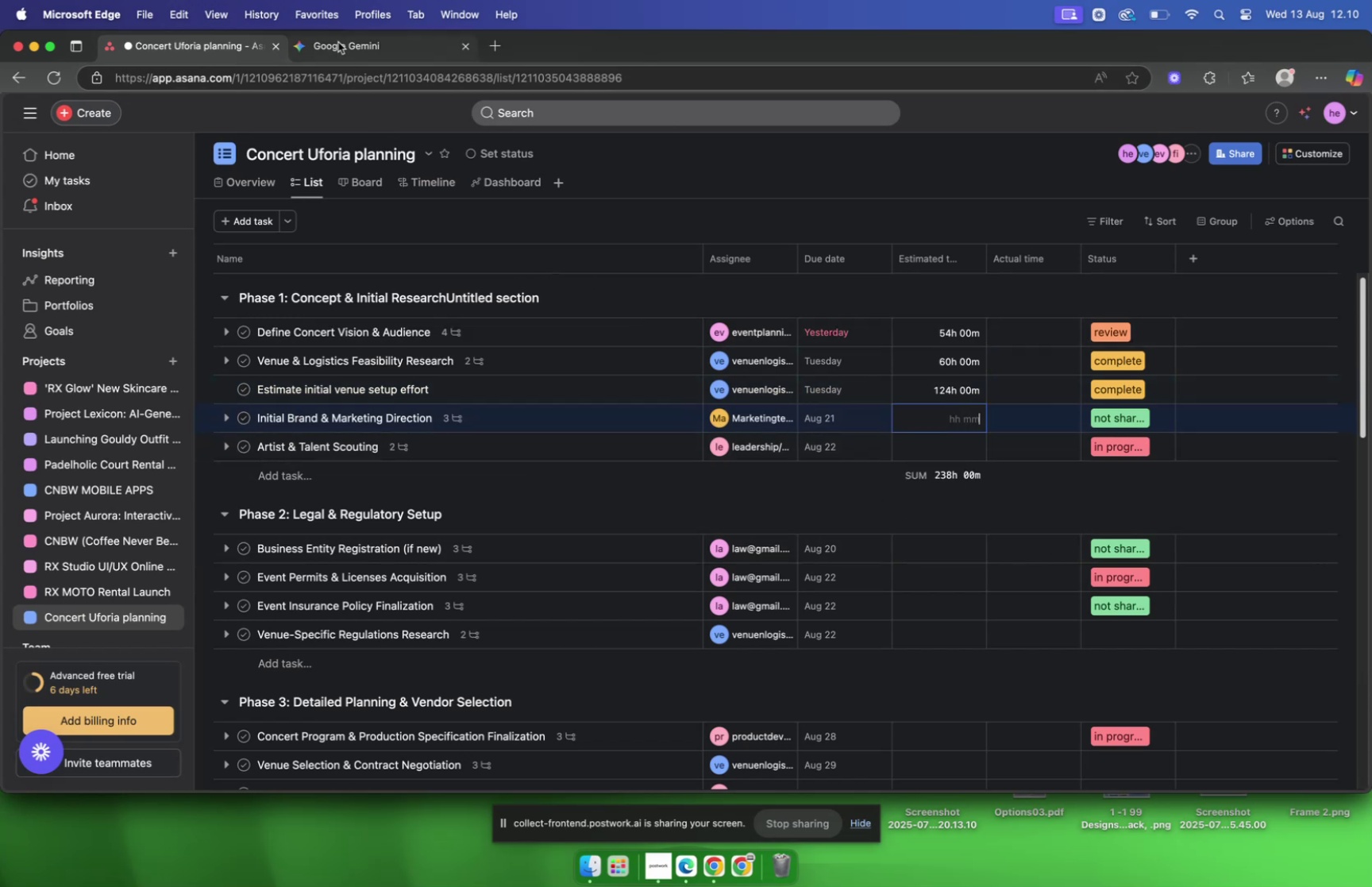 
left_click([338, 42])
 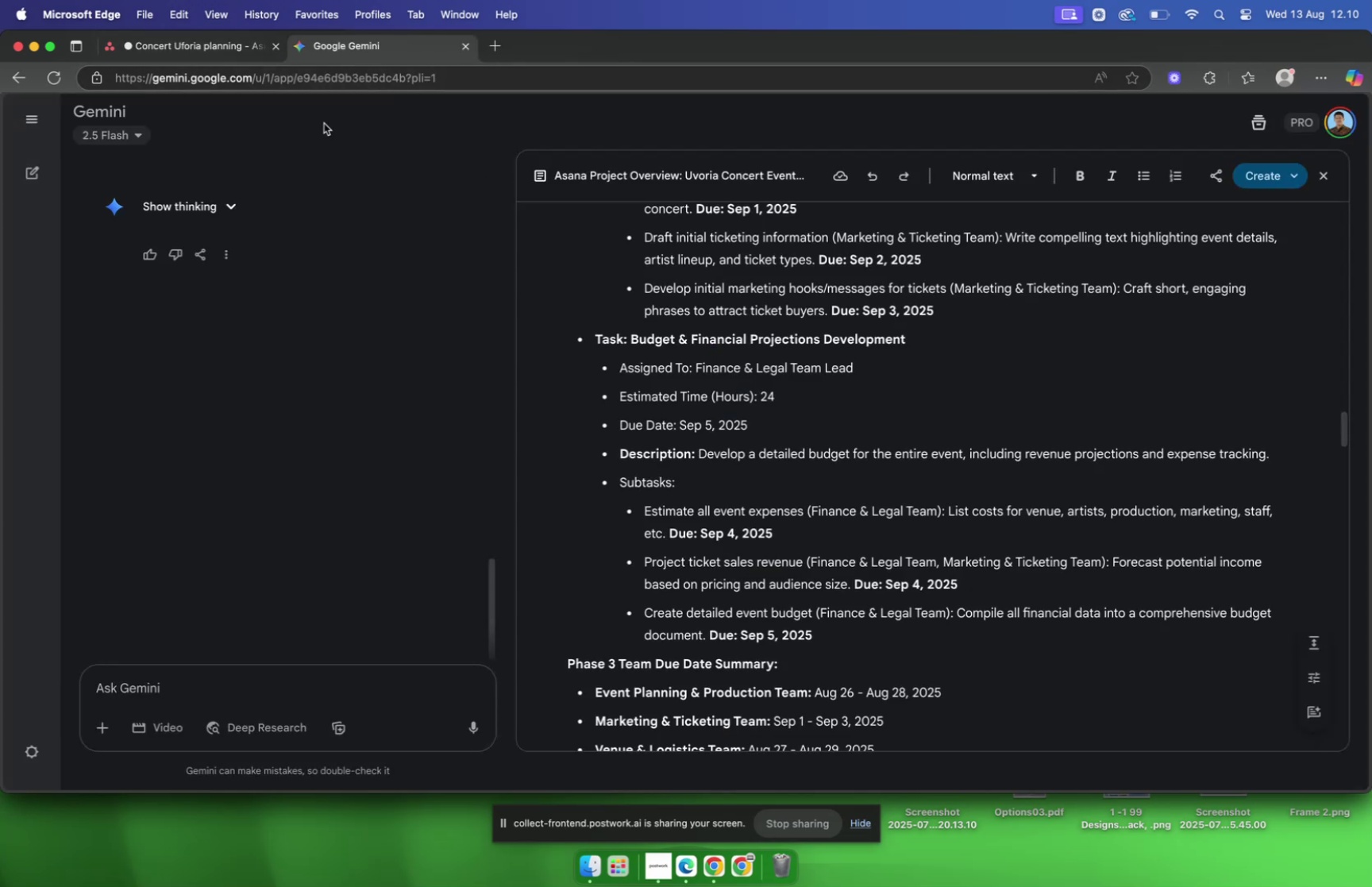 
left_click([190, 48])
 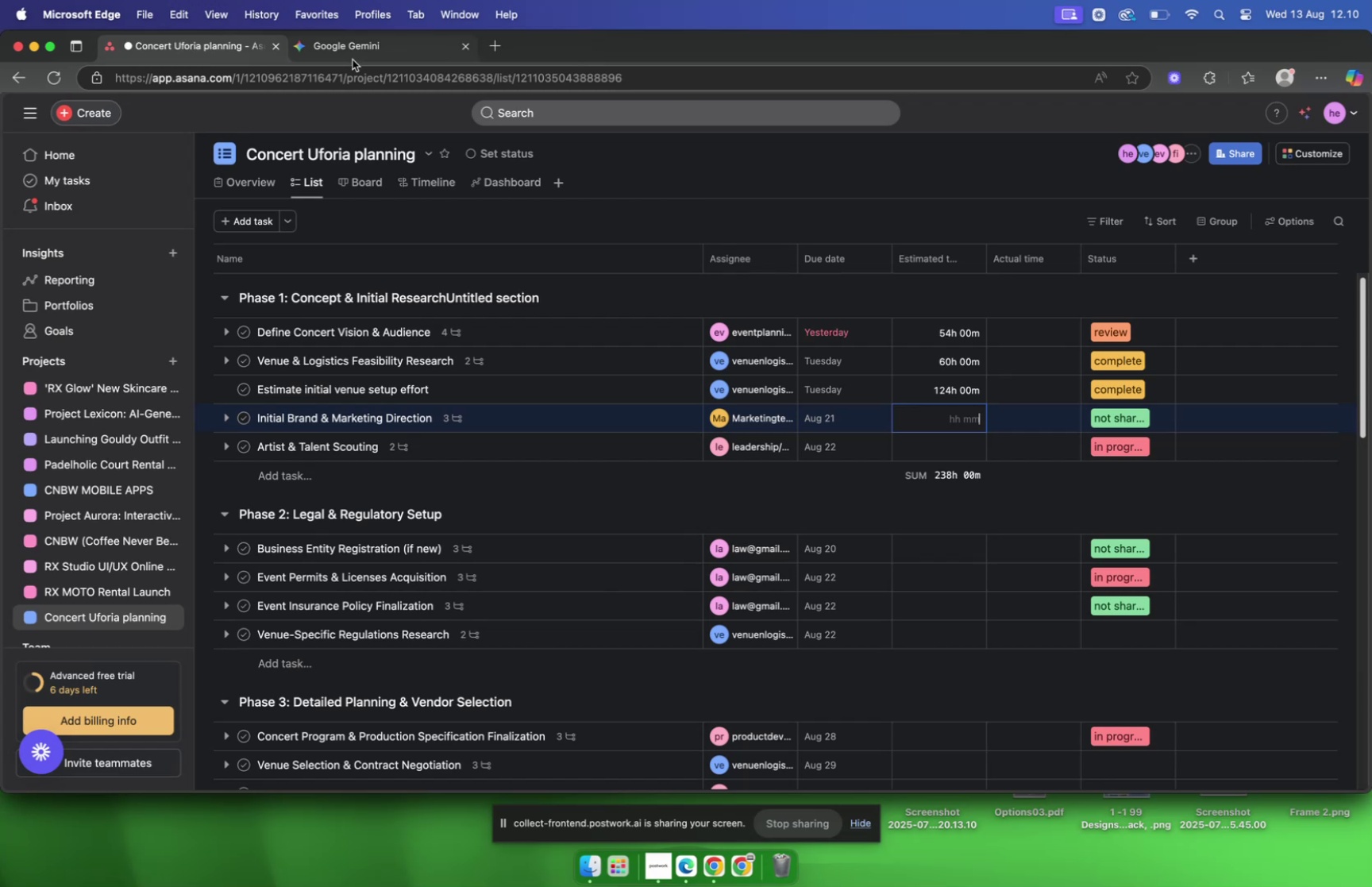 
left_click([347, 52])
 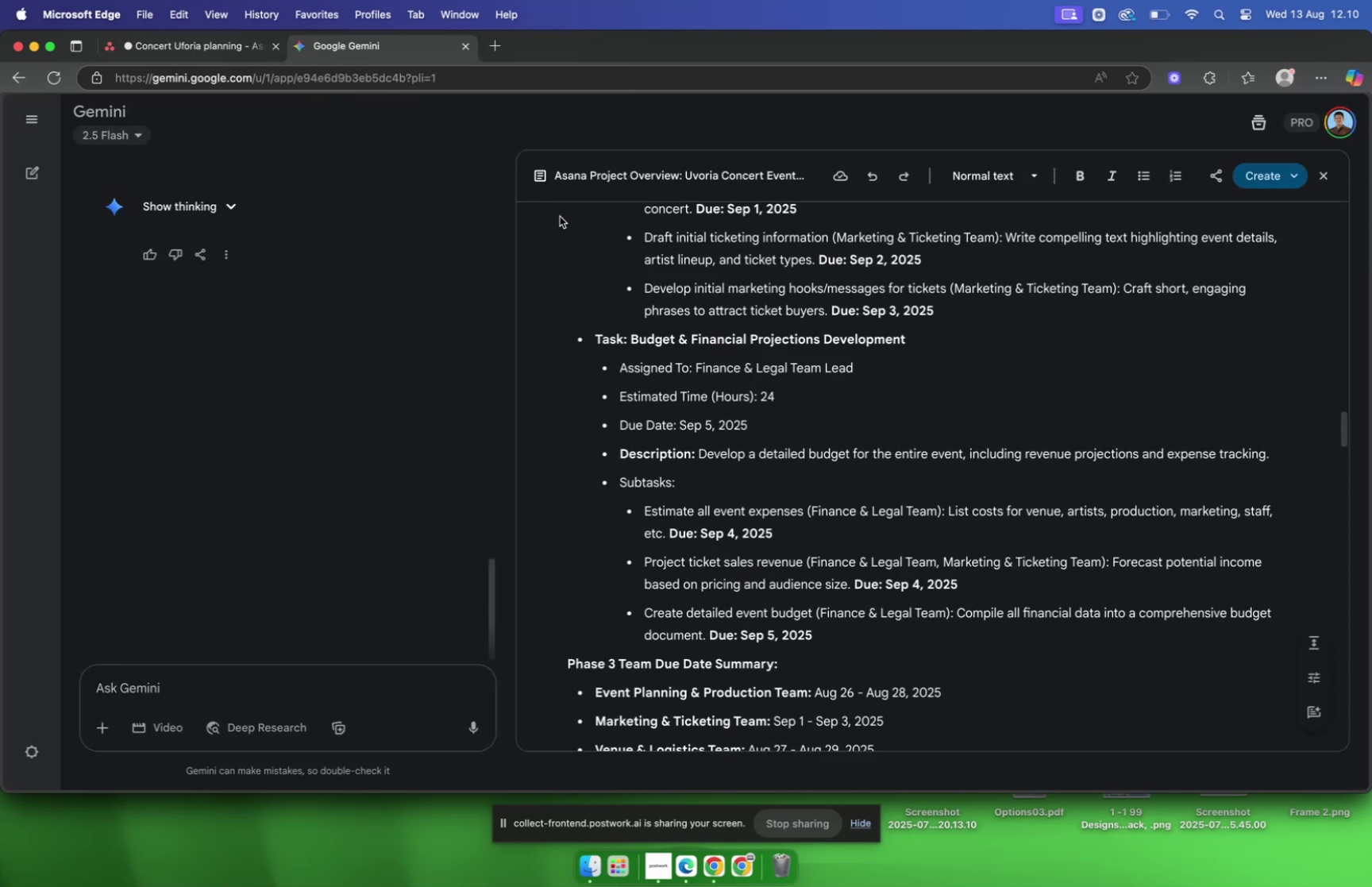 
scroll: coordinate [657, 296], scroll_direction: up, amount: 137.0
 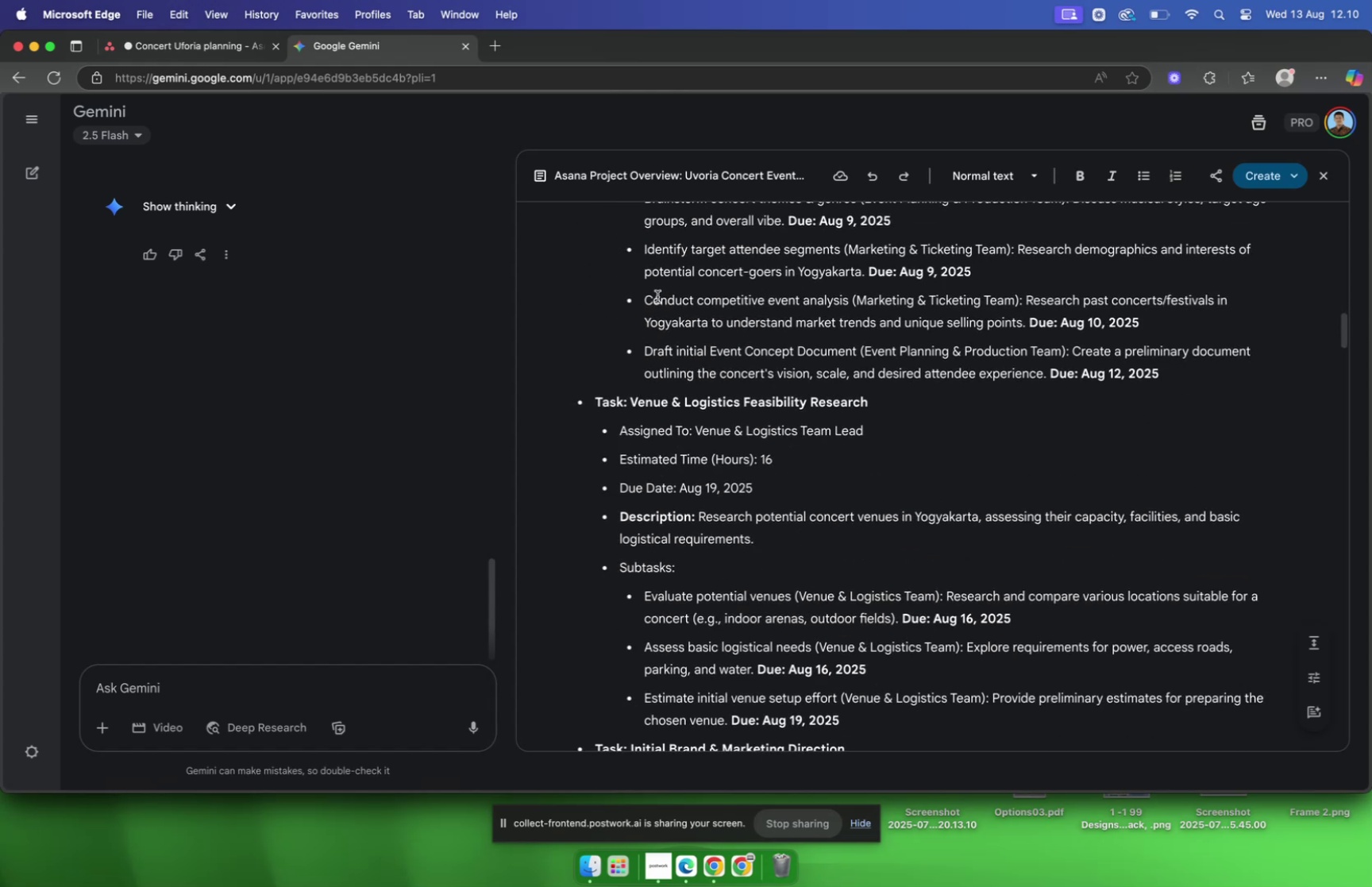 
scroll: coordinate [754, 369], scroll_direction: down, amount: 6.0
 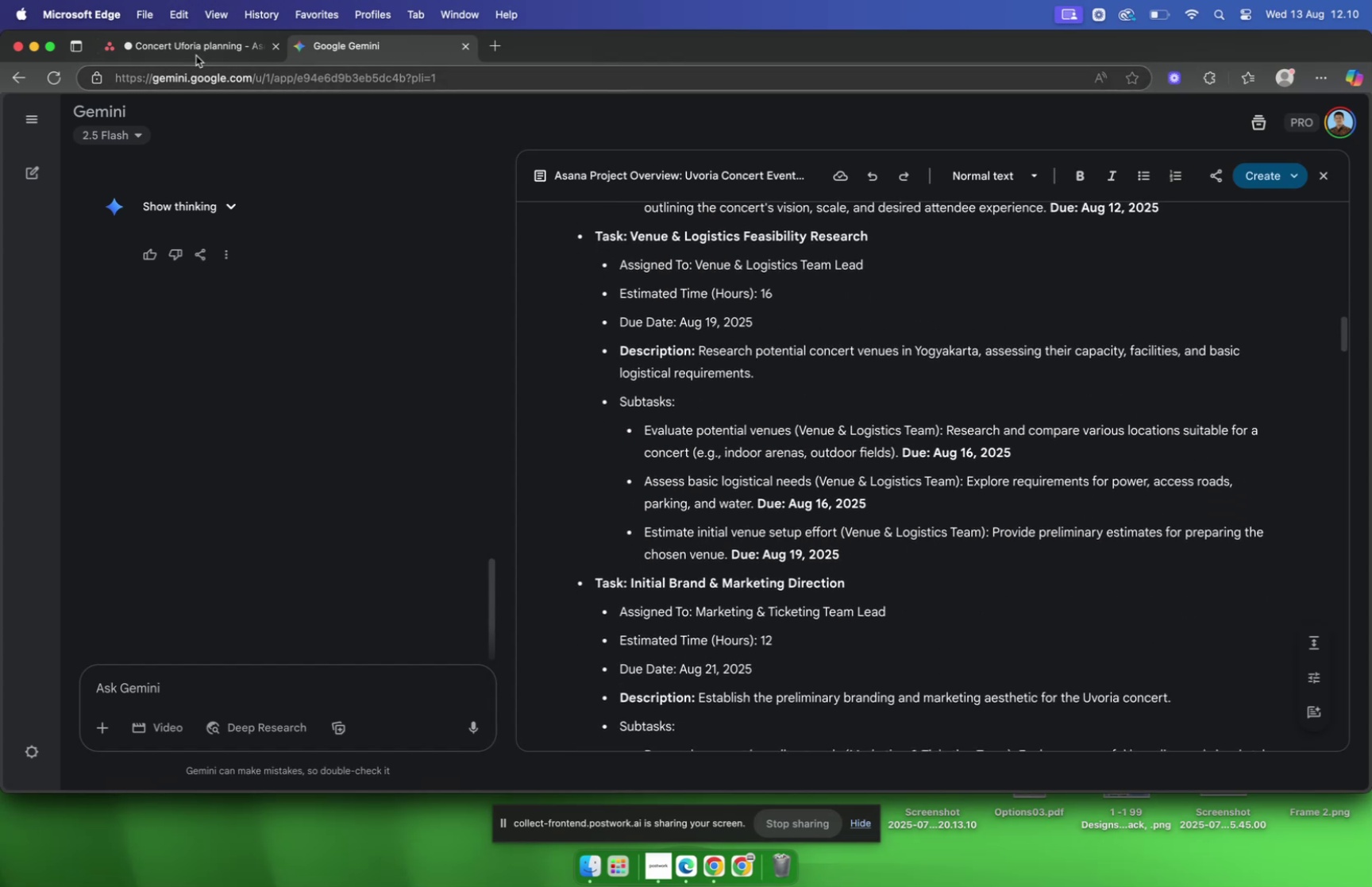 
left_click([195, 52])
 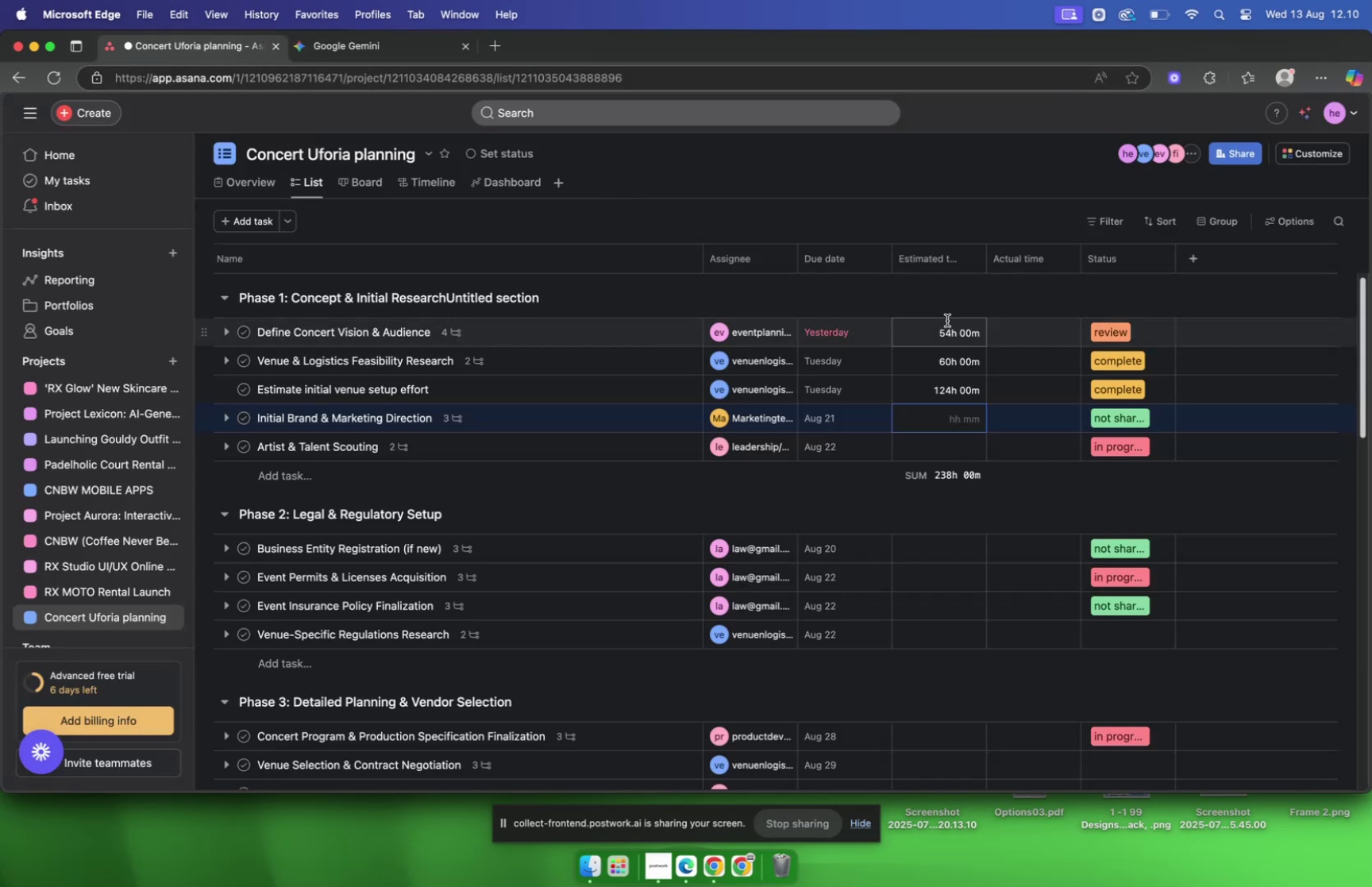 
left_click([952, 337])
 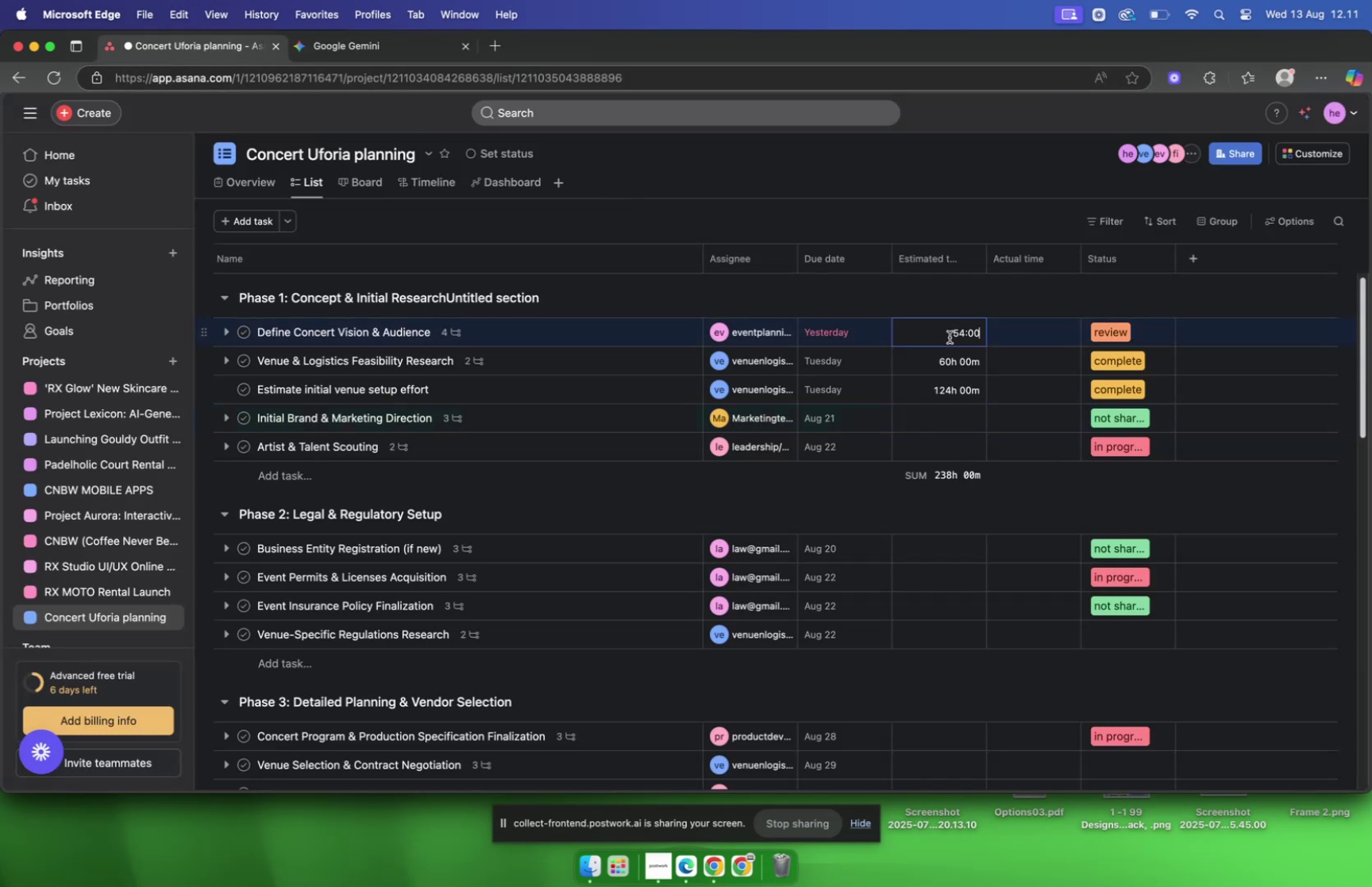 
key(Backspace)
key(Backspace)
key(Backspace)
key(Backspace)
type(2000)
key(Tab)
 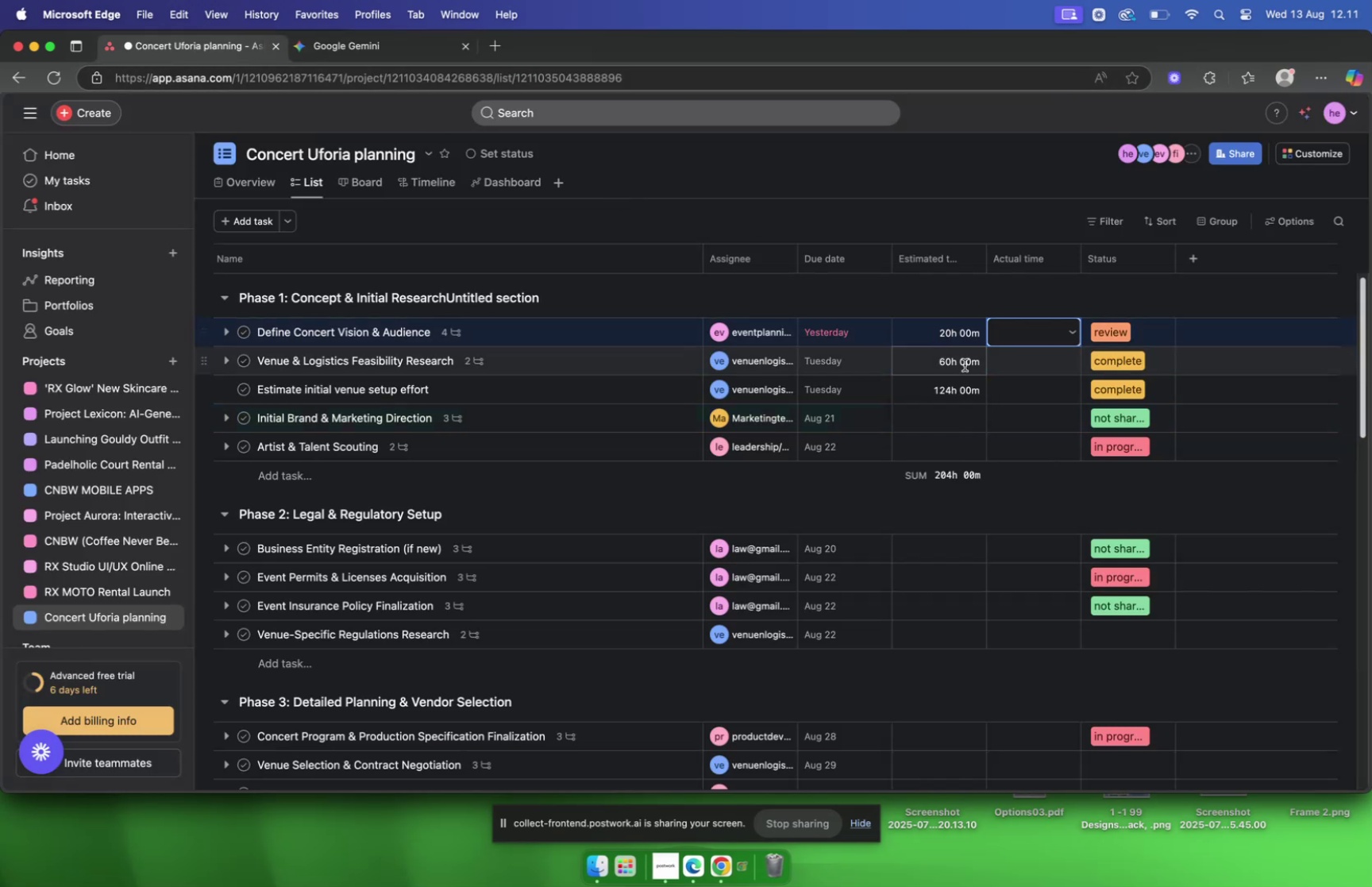 
left_click([965, 364])
 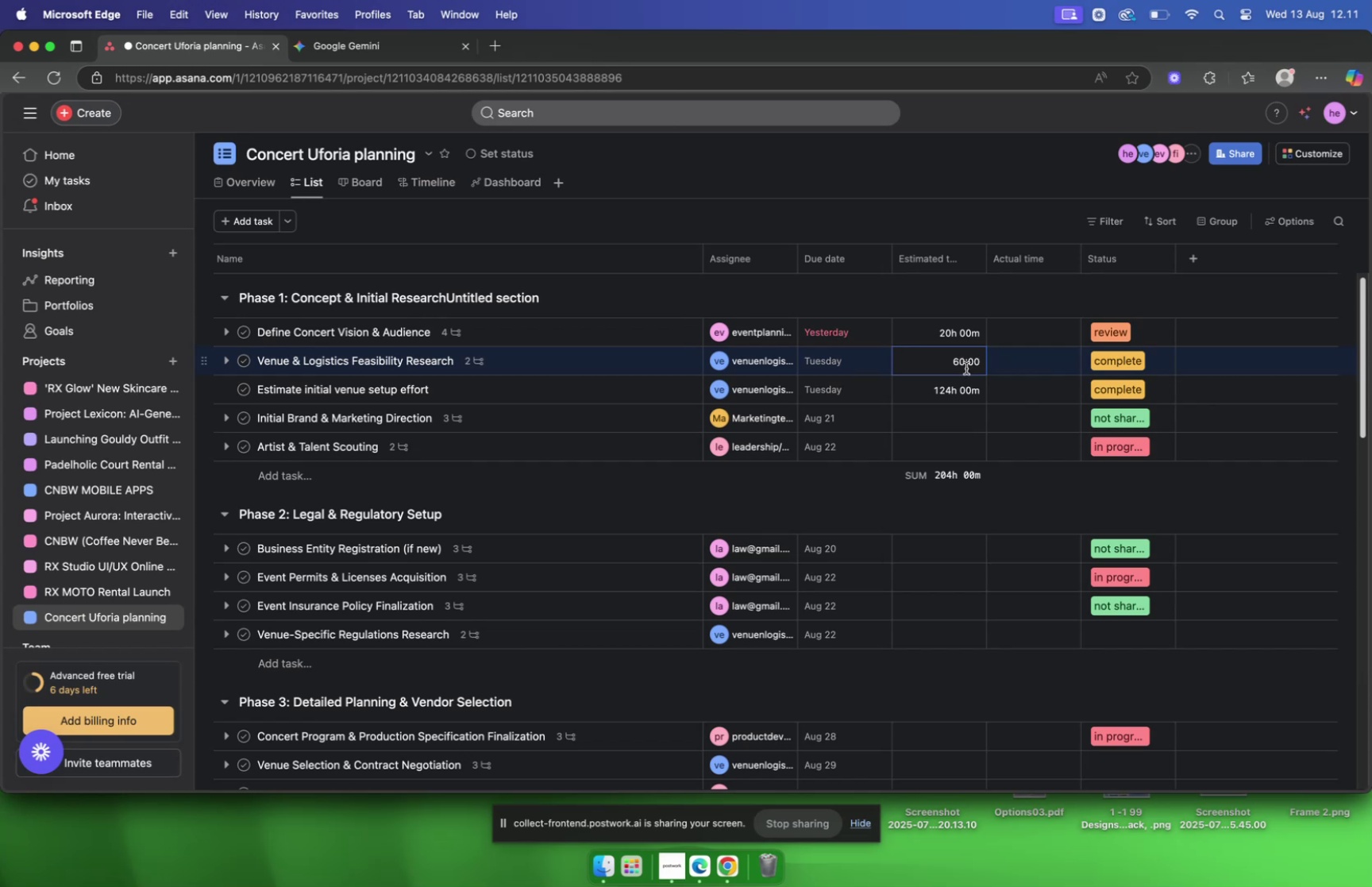 
key(Backspace)
key(Backspace)
key(Backspace)
key(Backspace)
type(`600)
key(Backspace)
key(Backspace)
key(Backspace)
key(Backspace)
type(1600)
 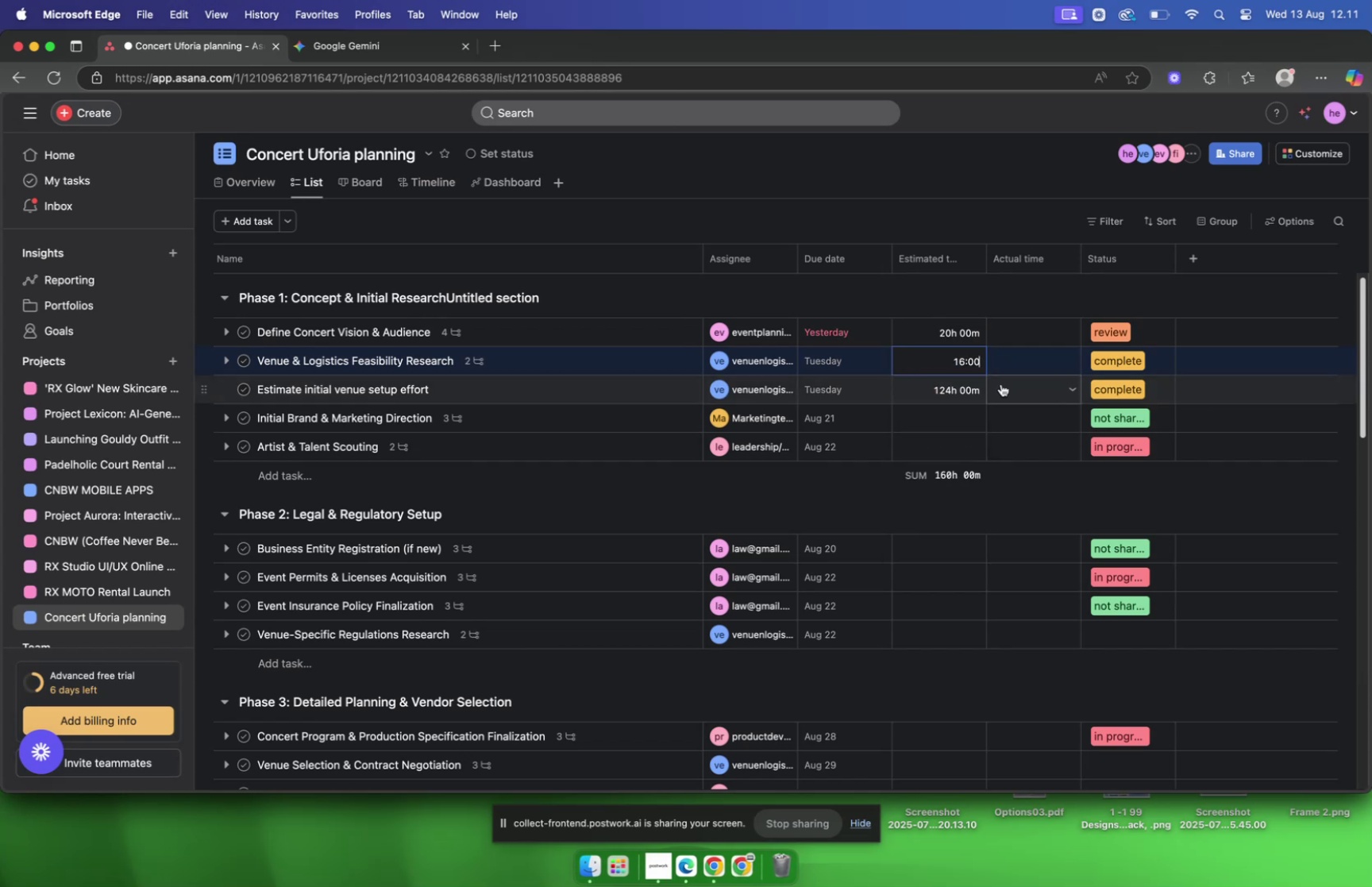 
left_click([967, 384])
 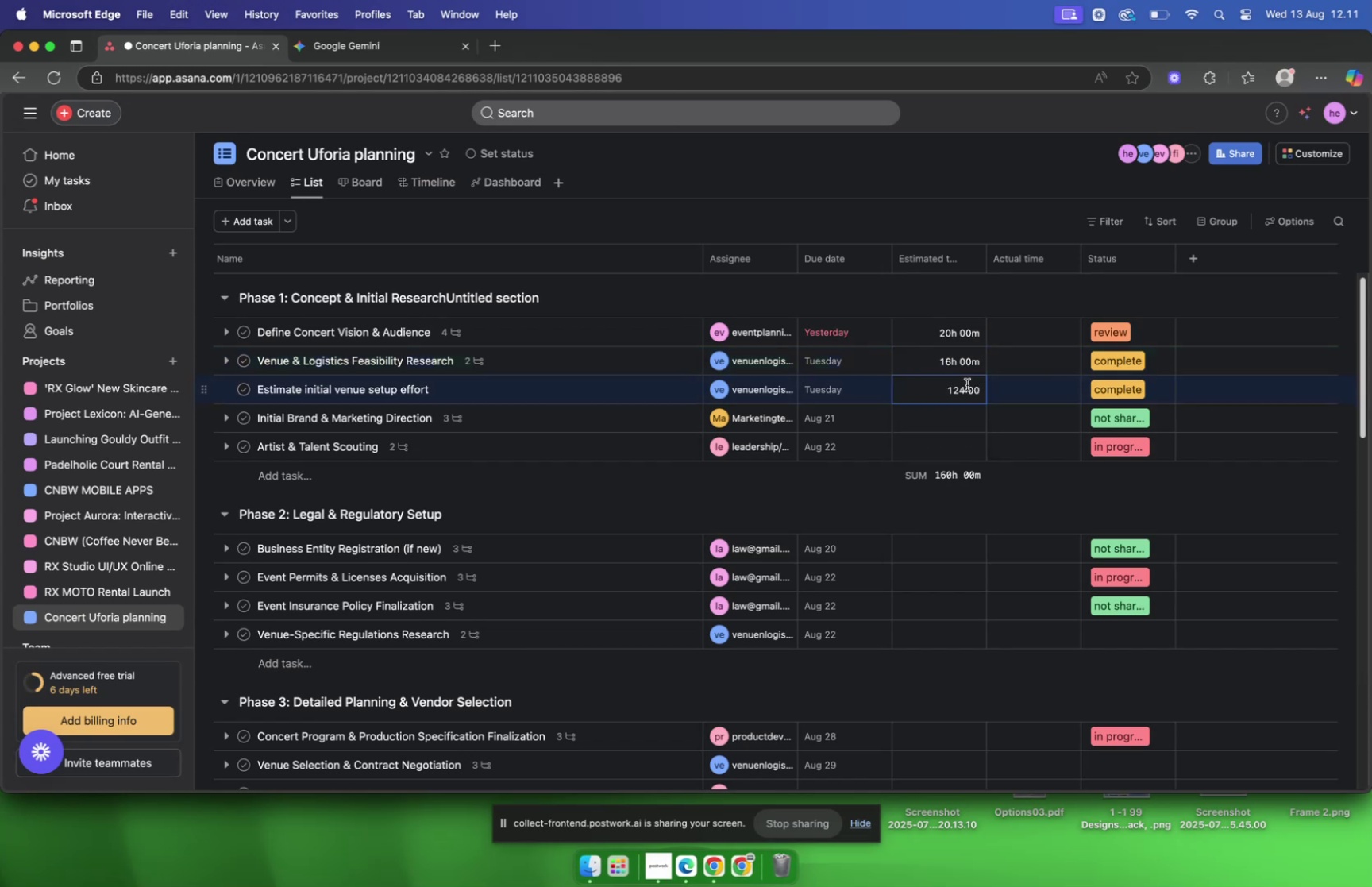 
key(Backspace)
key(Backspace)
key(Backspace)
type(00)
 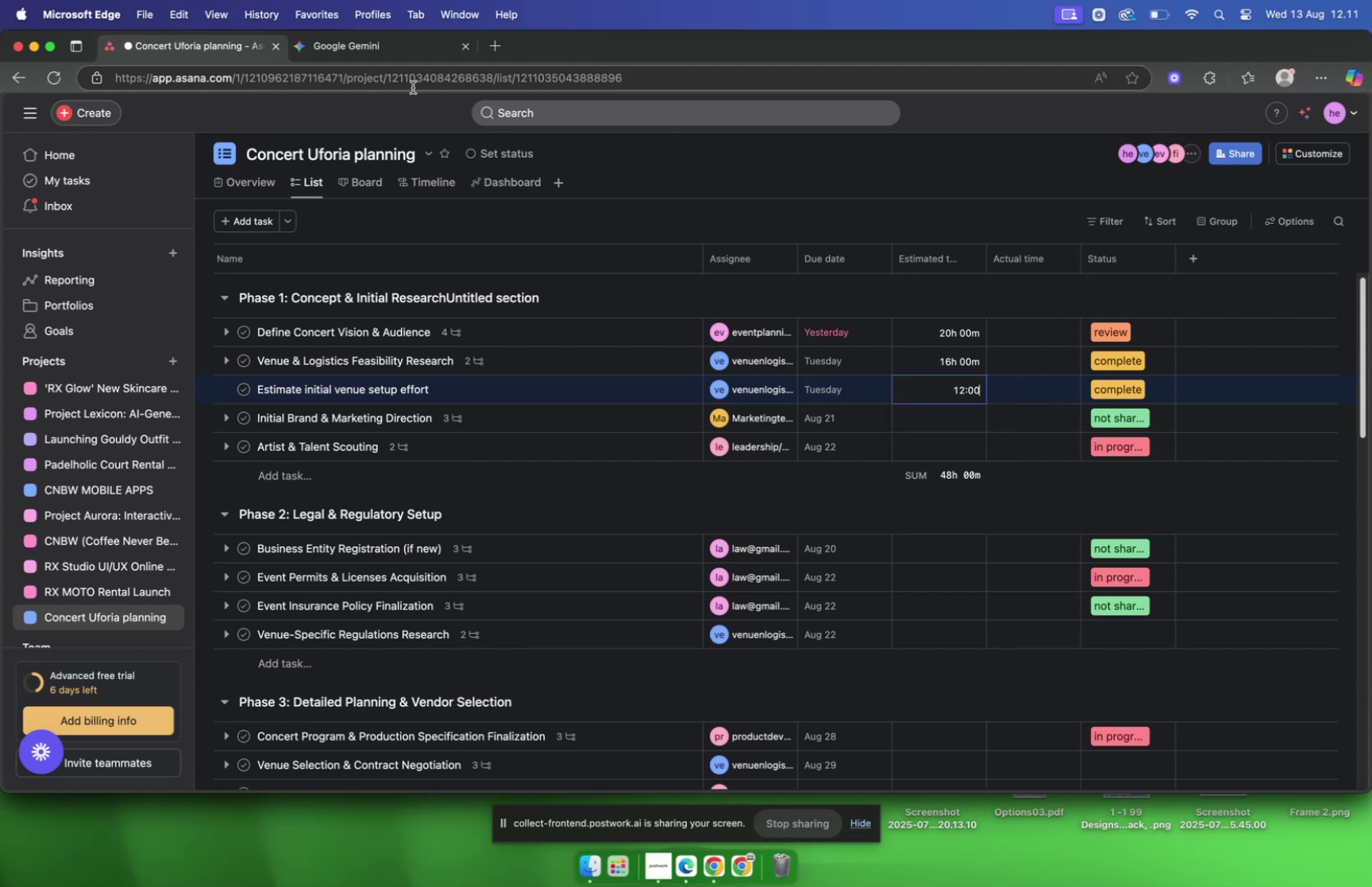 
left_click([391, 50])
 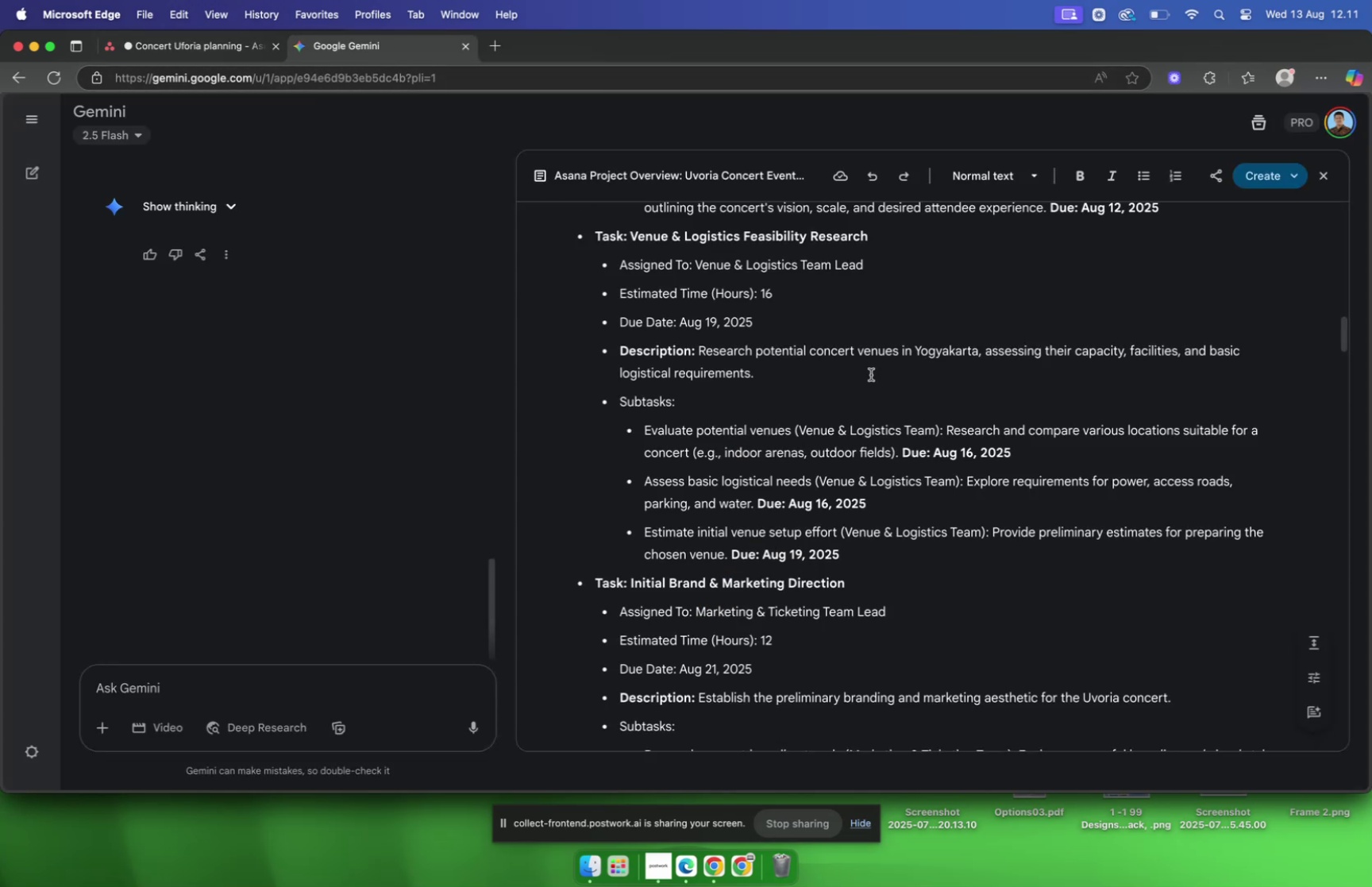 
scroll: coordinate [871, 374], scroll_direction: up, amount: 1.0
 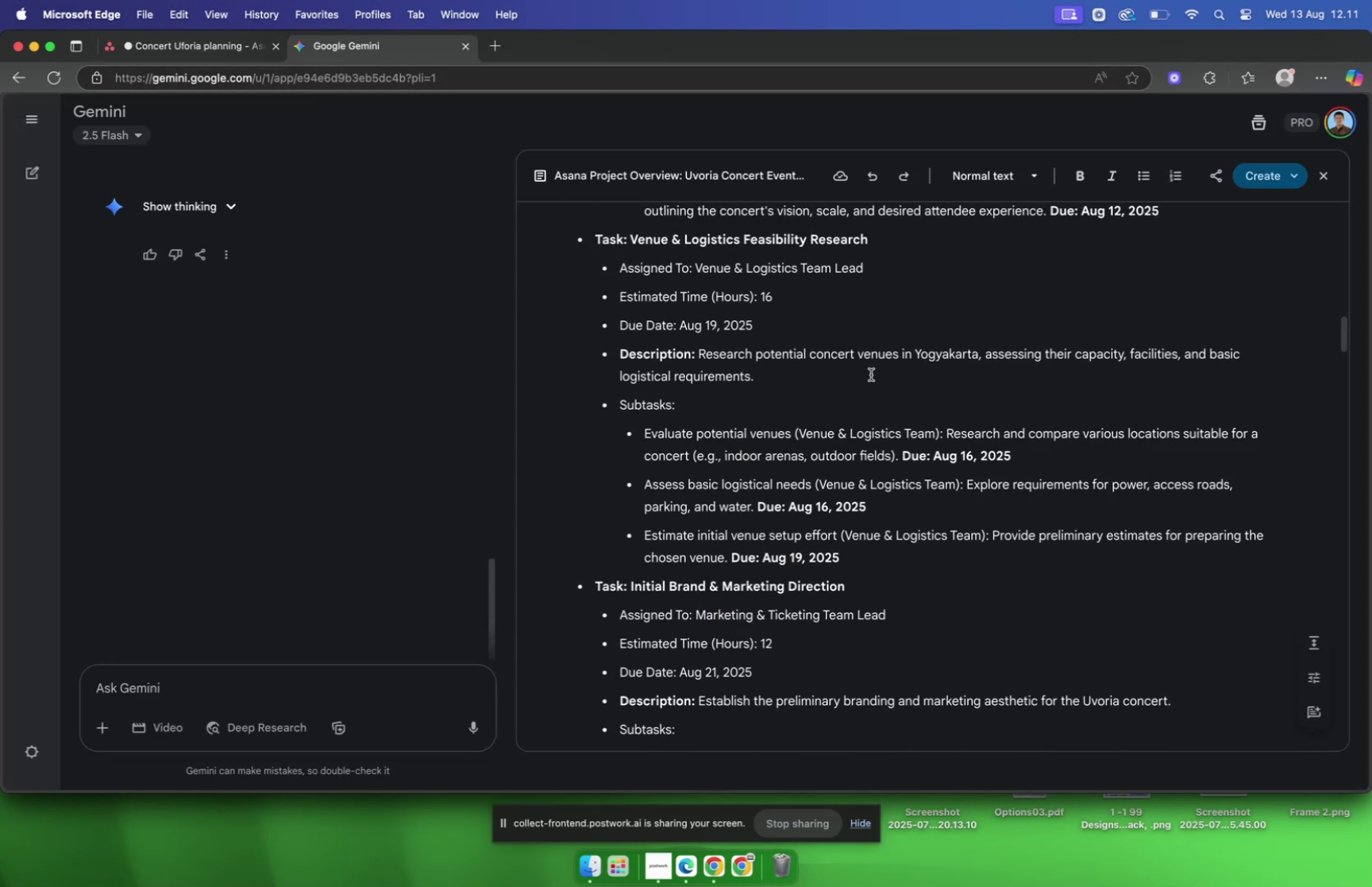 
scroll: coordinate [871, 374], scroll_direction: down, amount: 13.0
 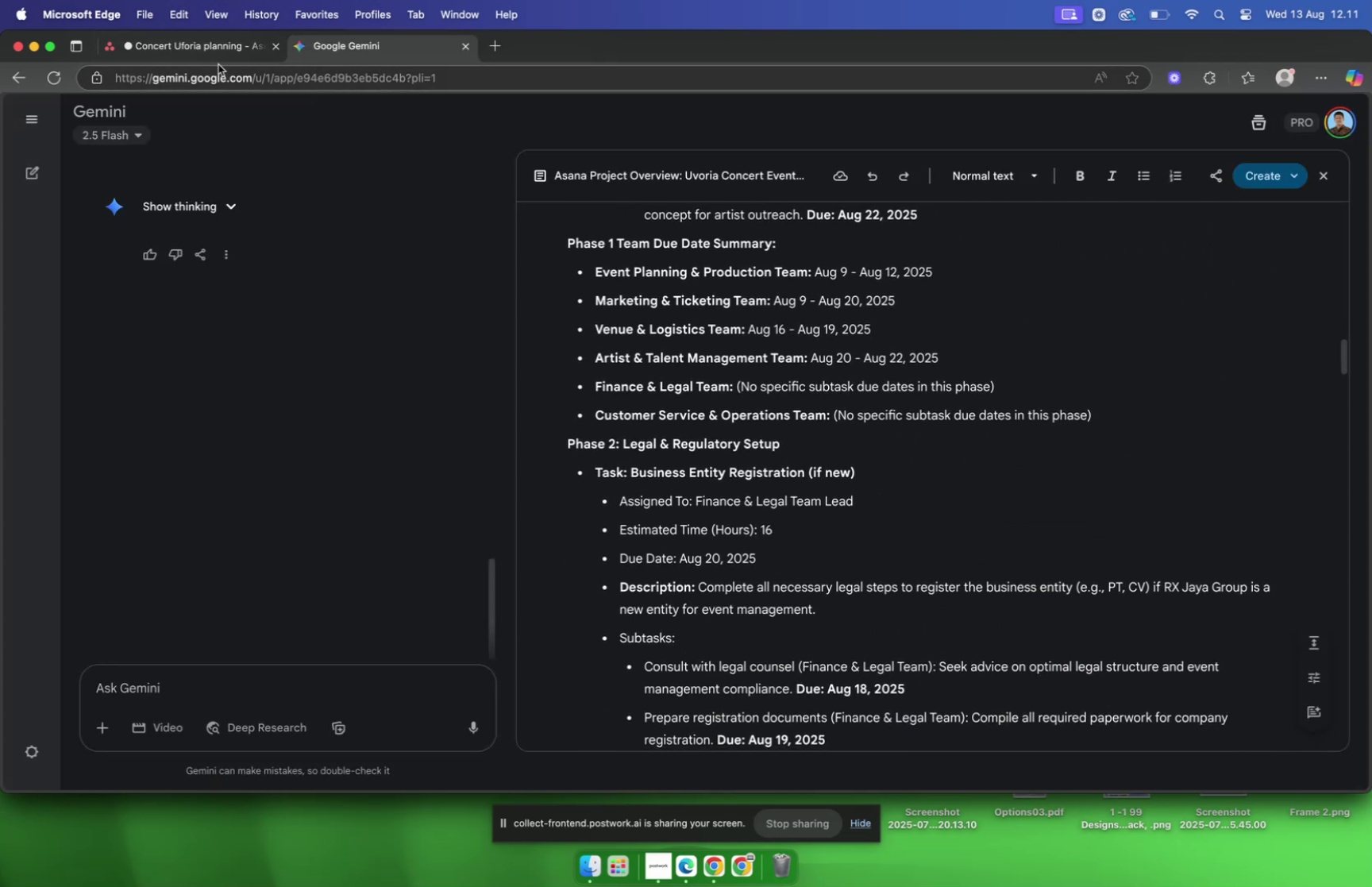 
left_click([196, 48])
 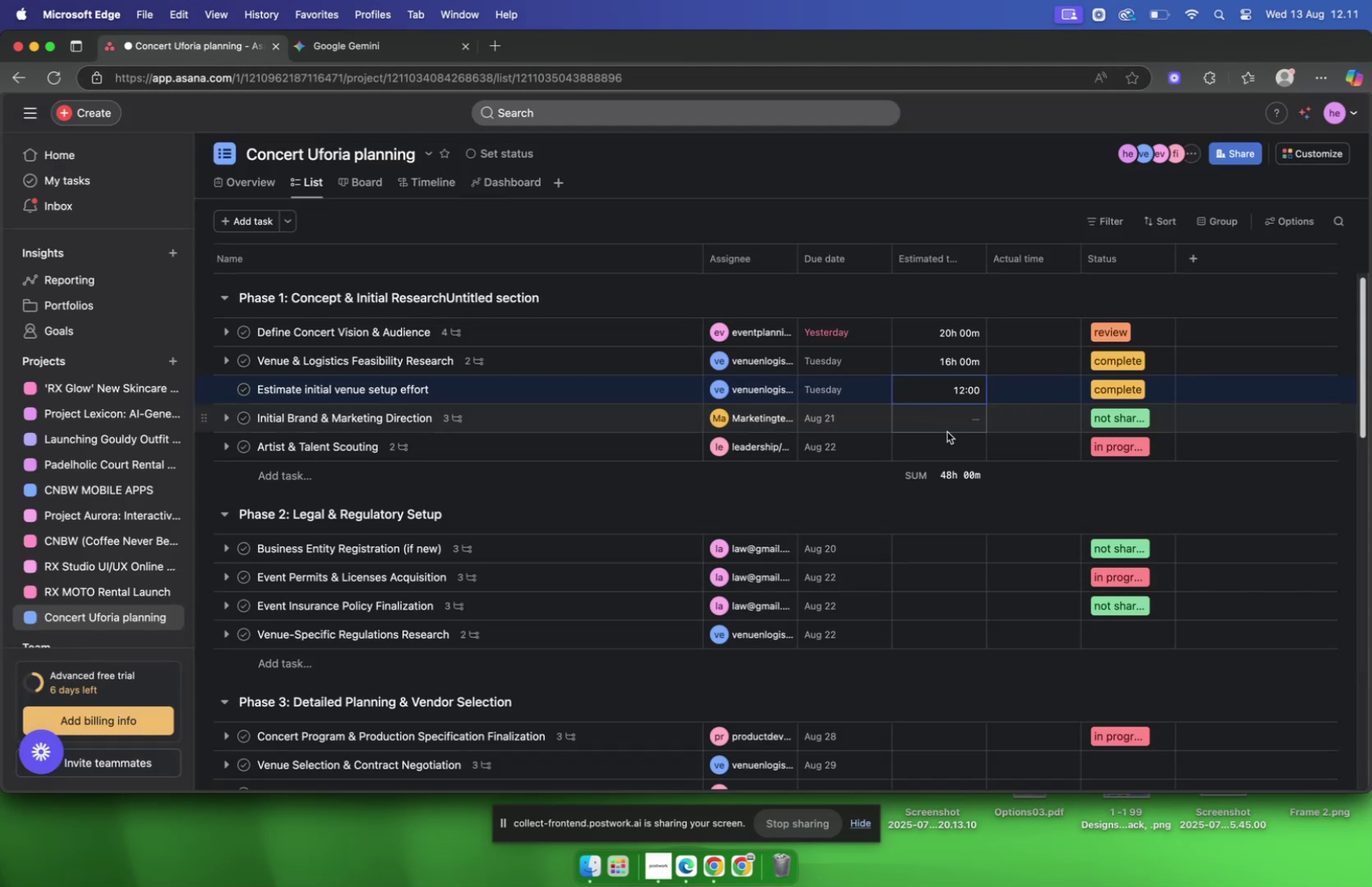 
left_click([946, 416])
 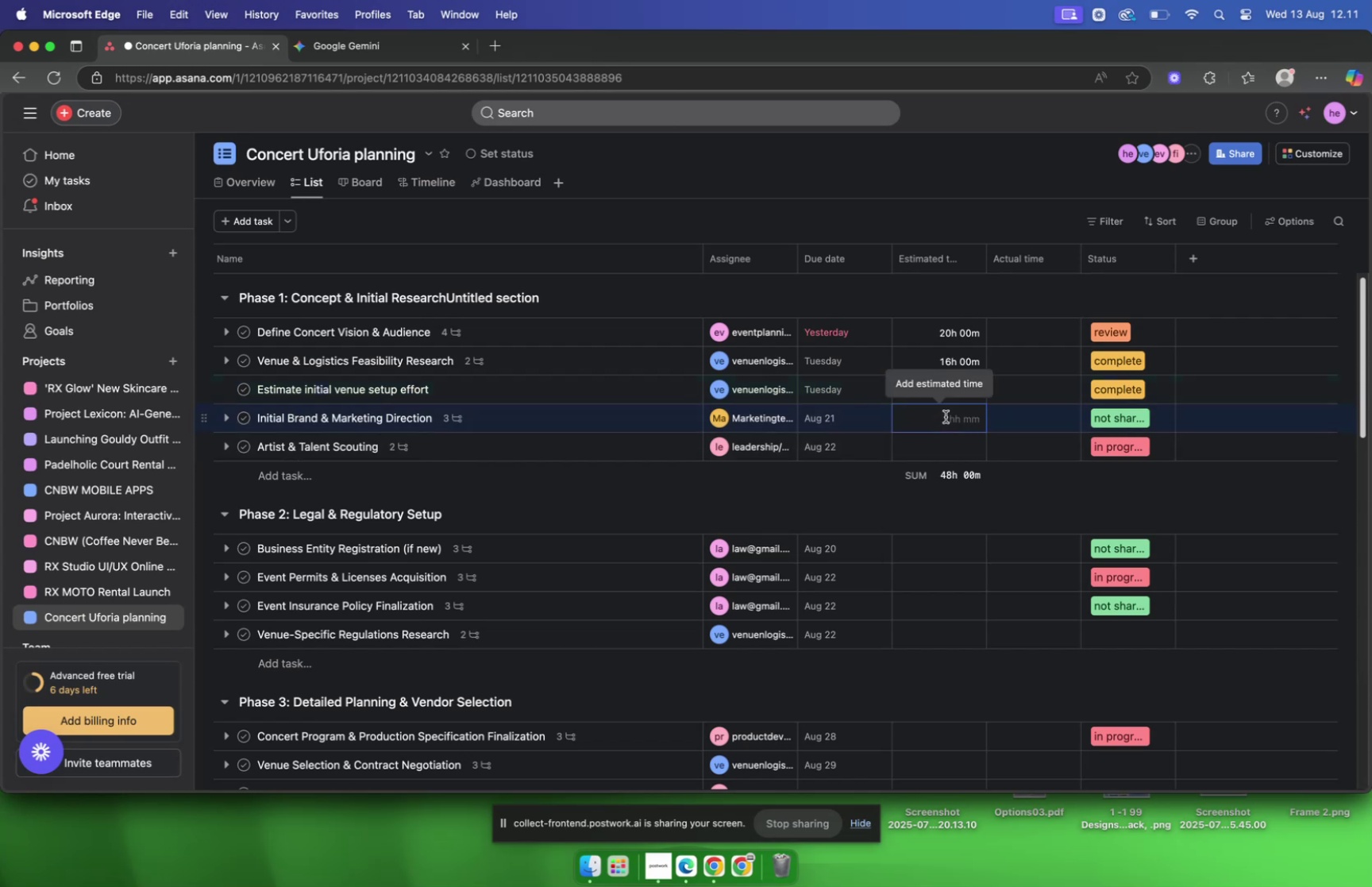 
type(1600)
 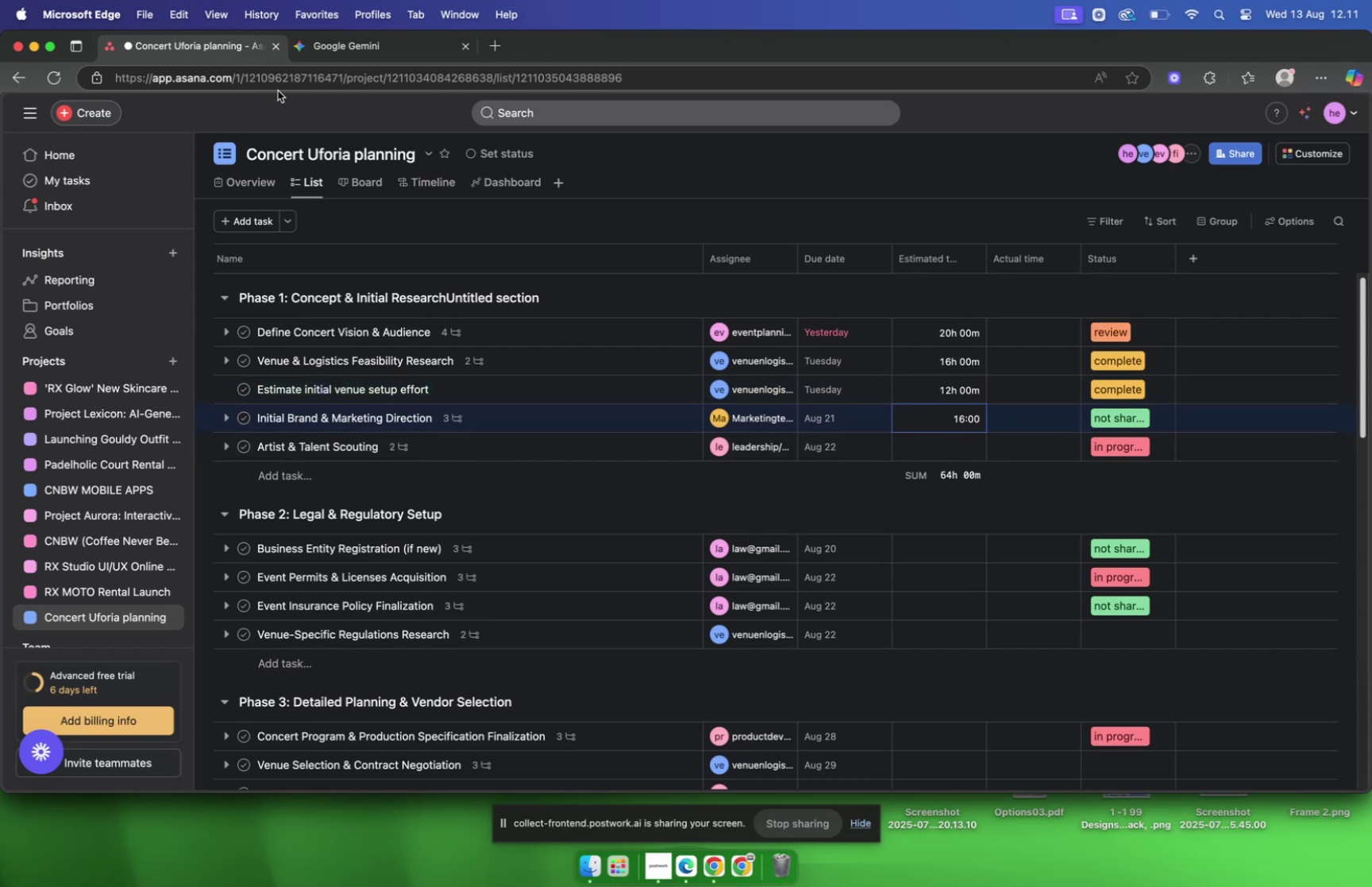 
left_click([330, 53])
 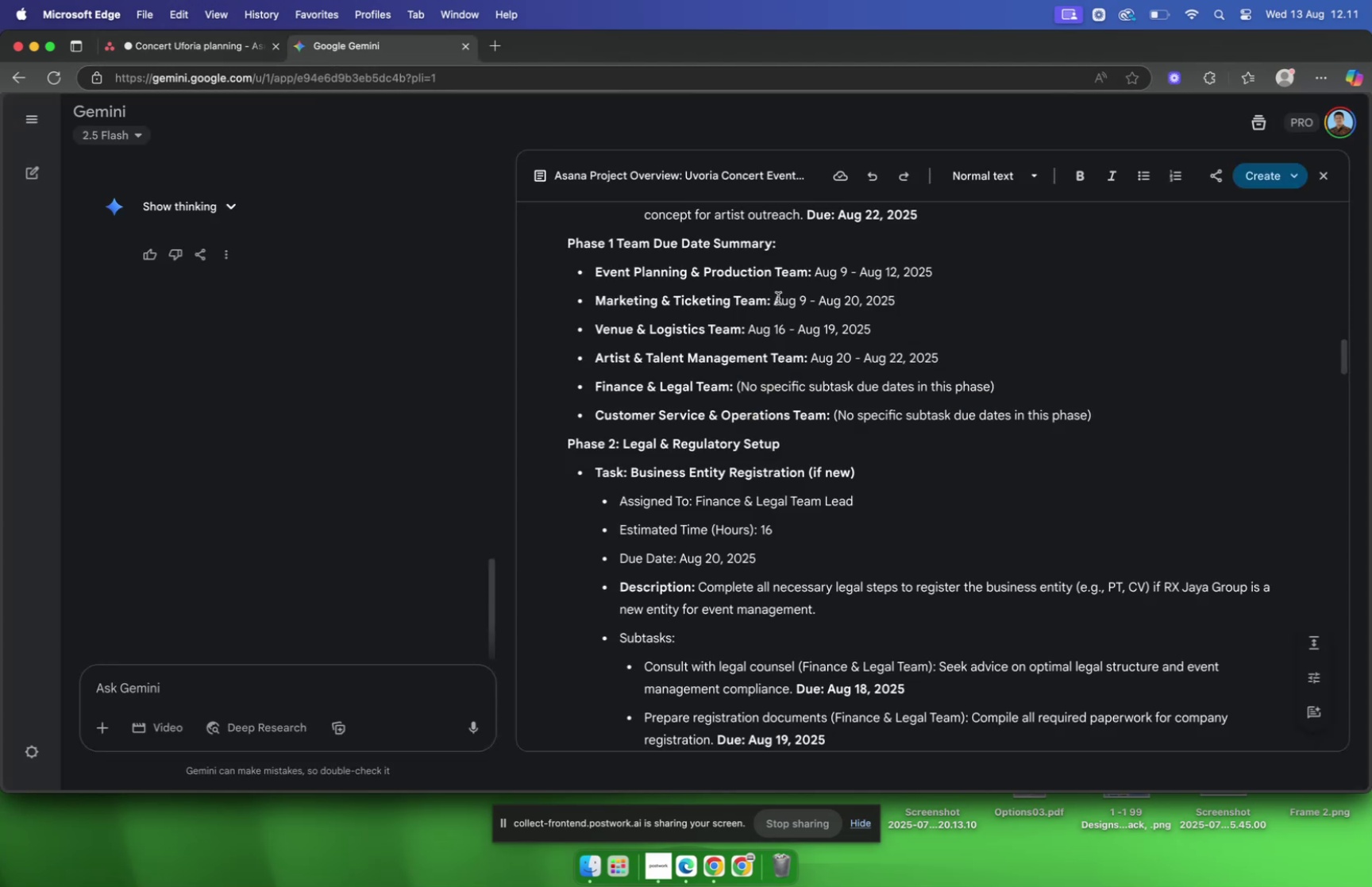 
scroll: coordinate [718, 280], scroll_direction: up, amount: 38.0
 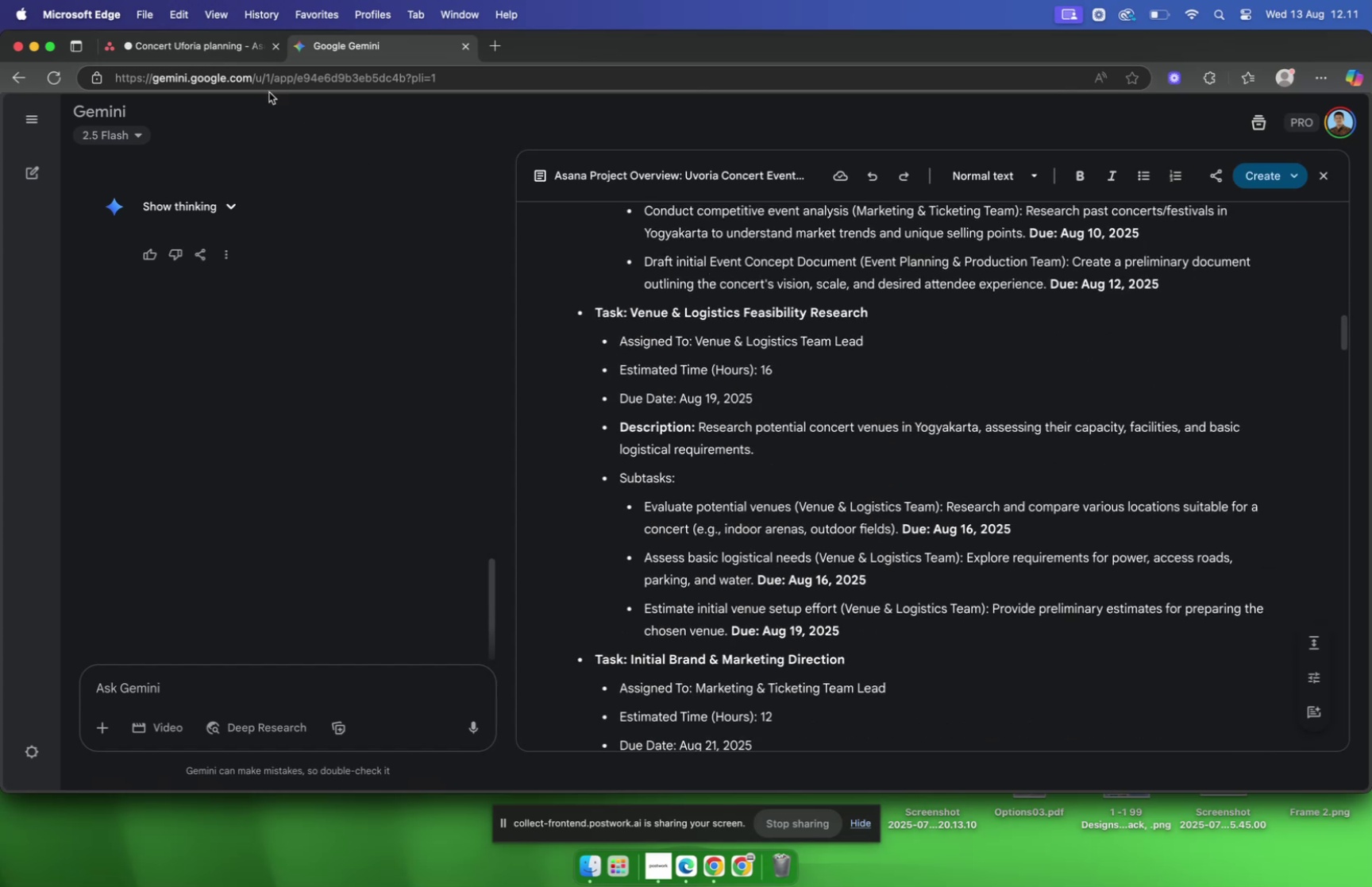 
left_click([205, 48])
 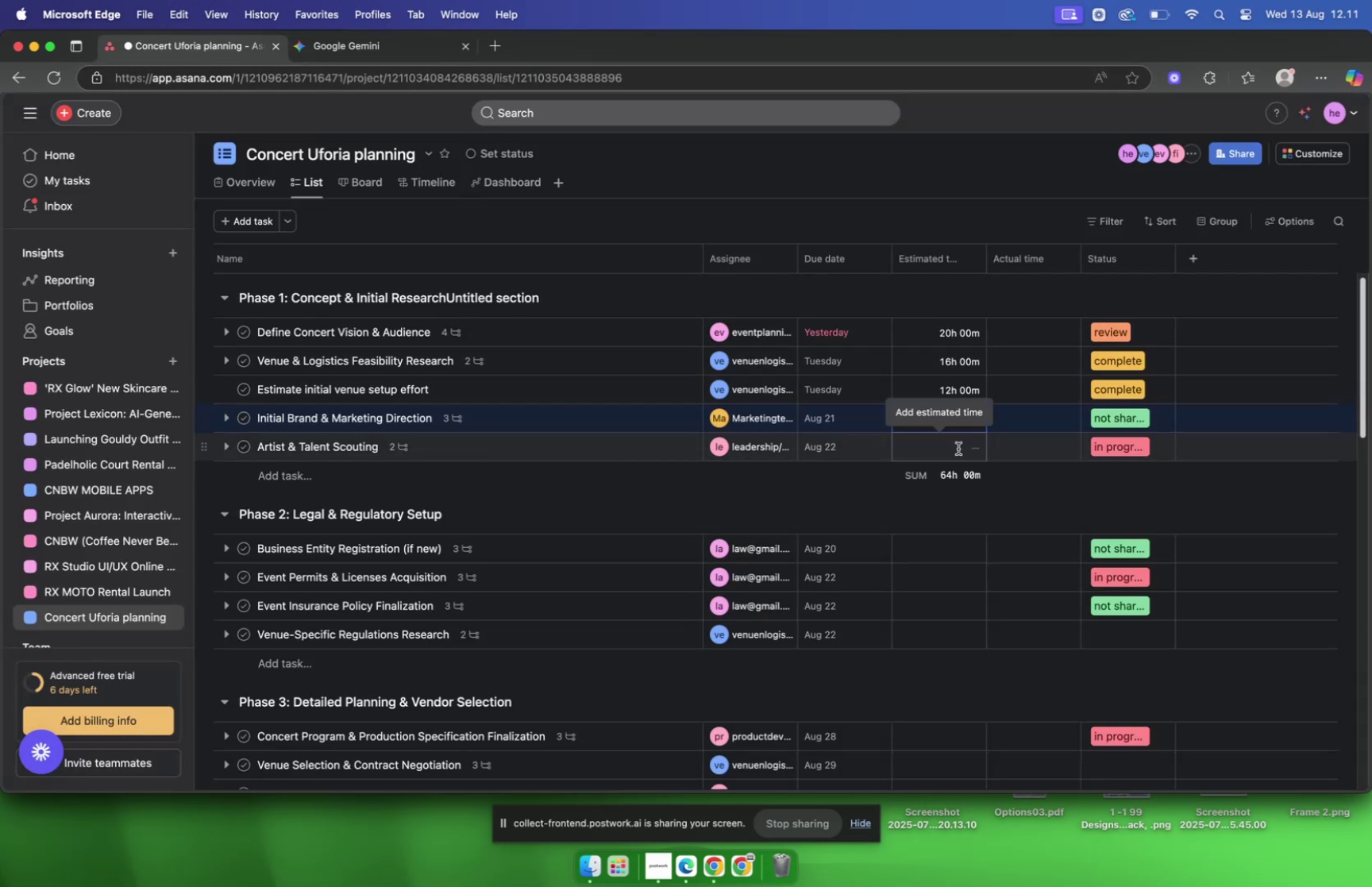 
left_click([958, 448])
 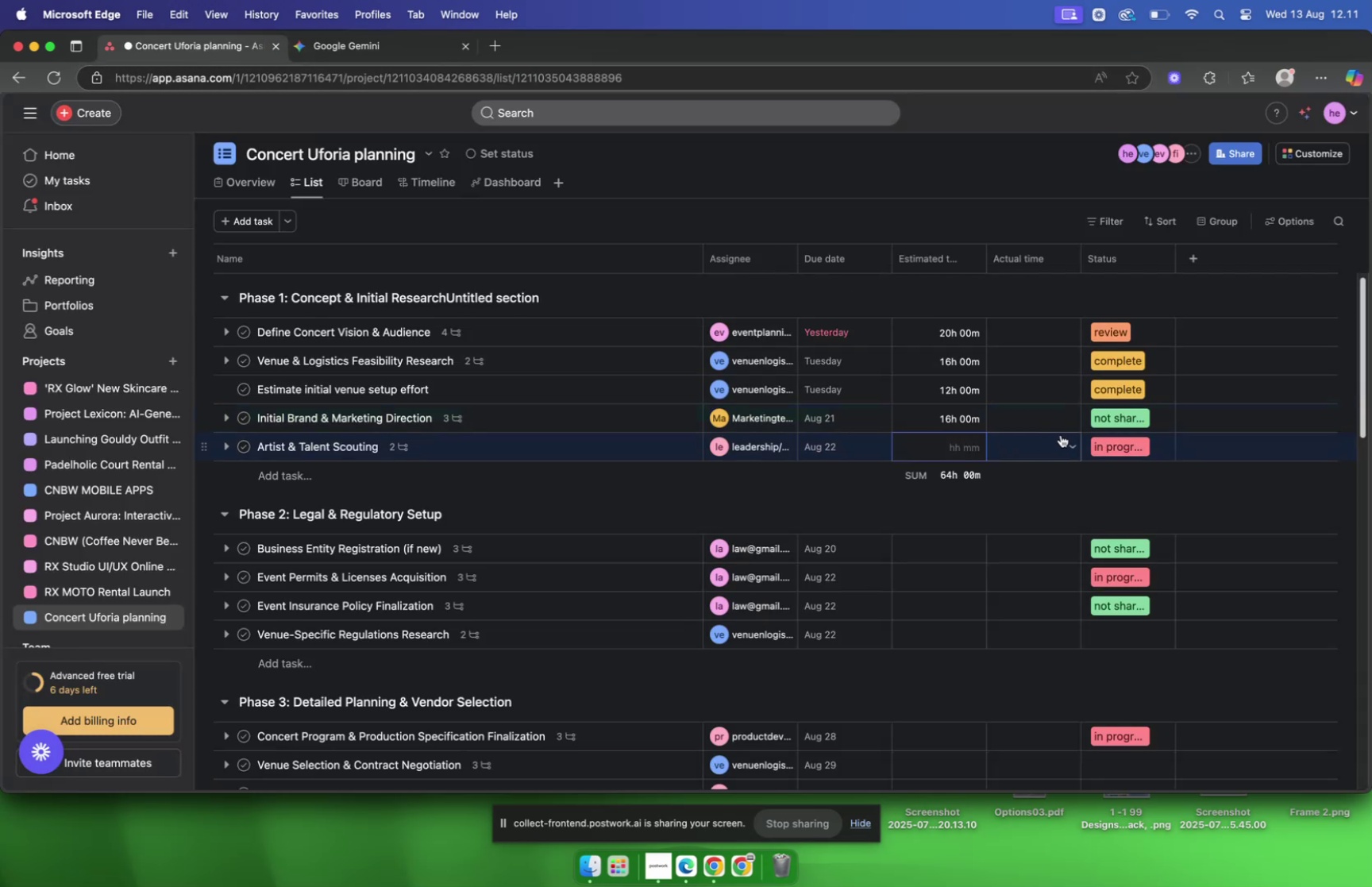 
type(`6)
key(Backspace)
key(Backspace)
type(1600)
 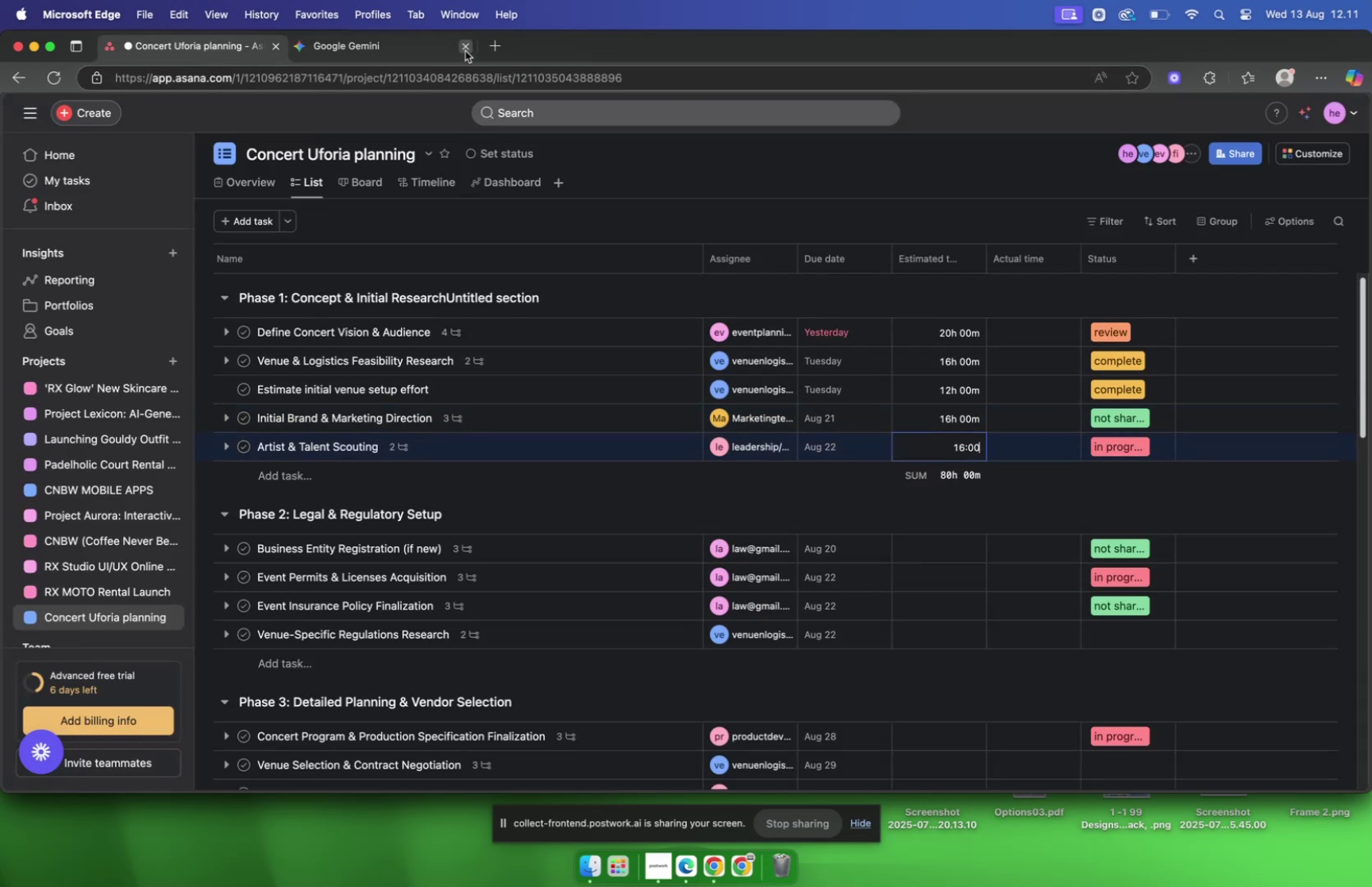 
left_click([384, 36])
 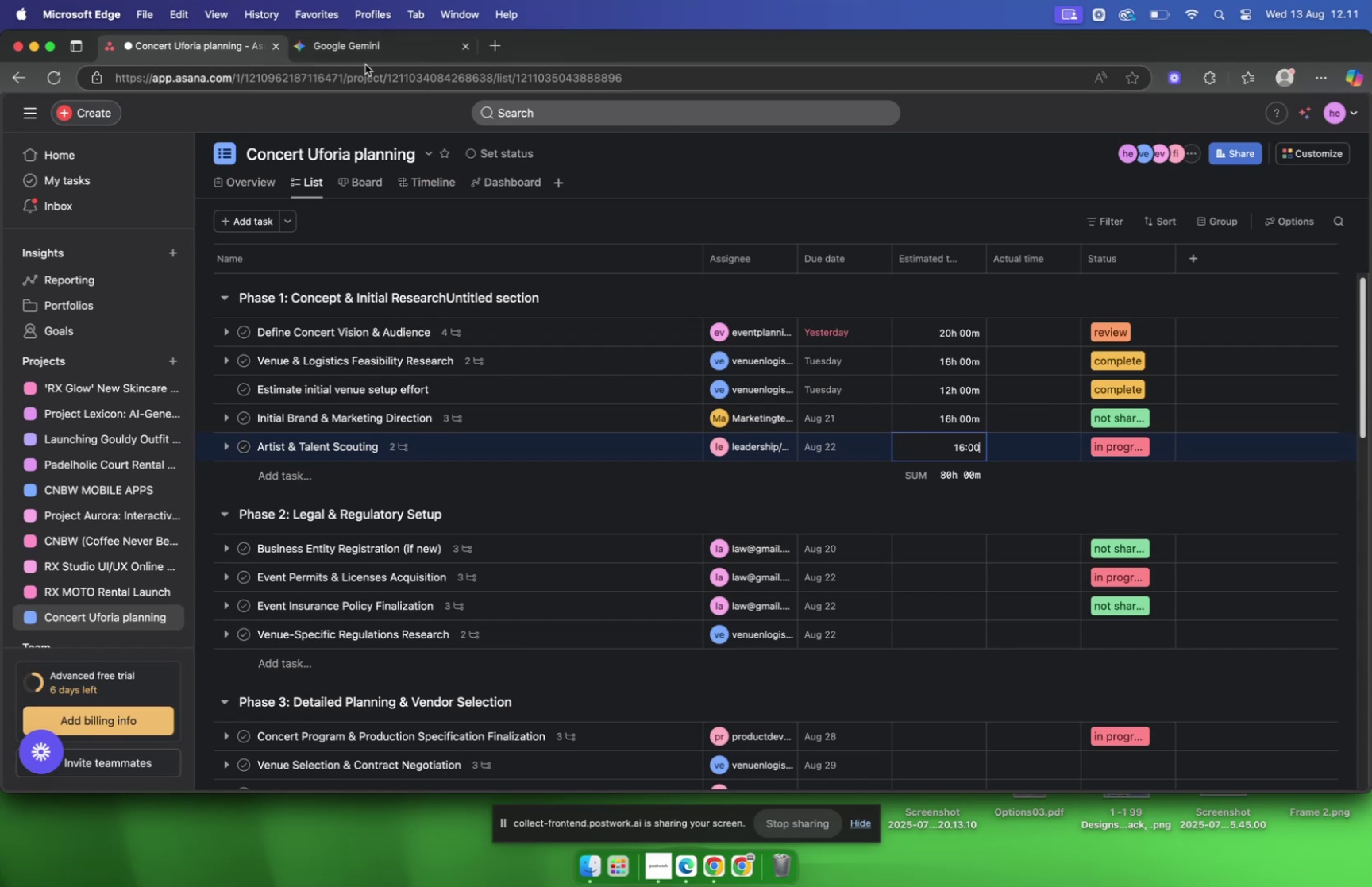 
left_click([319, 48])
 